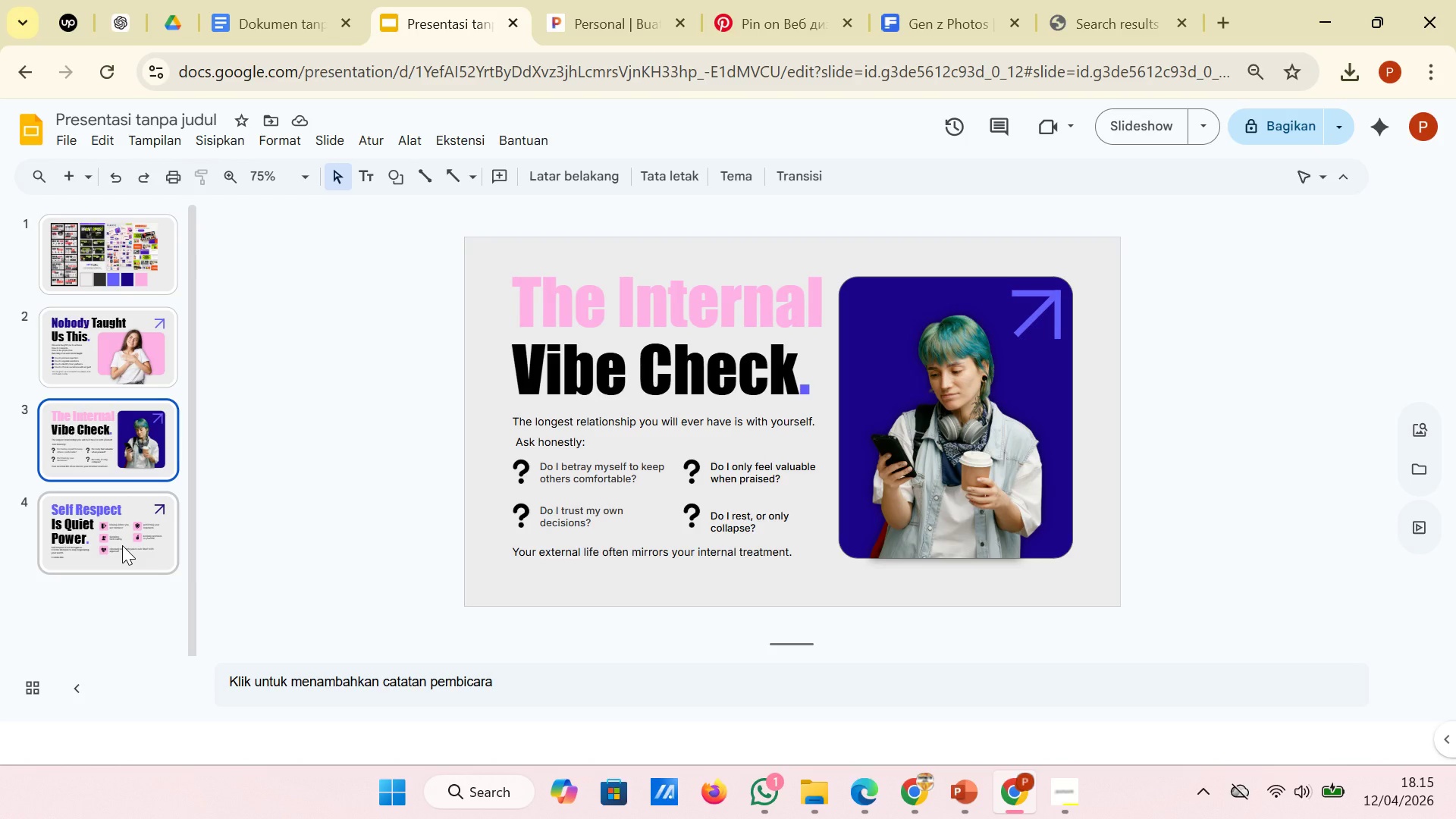 
left_click([122, 545])
 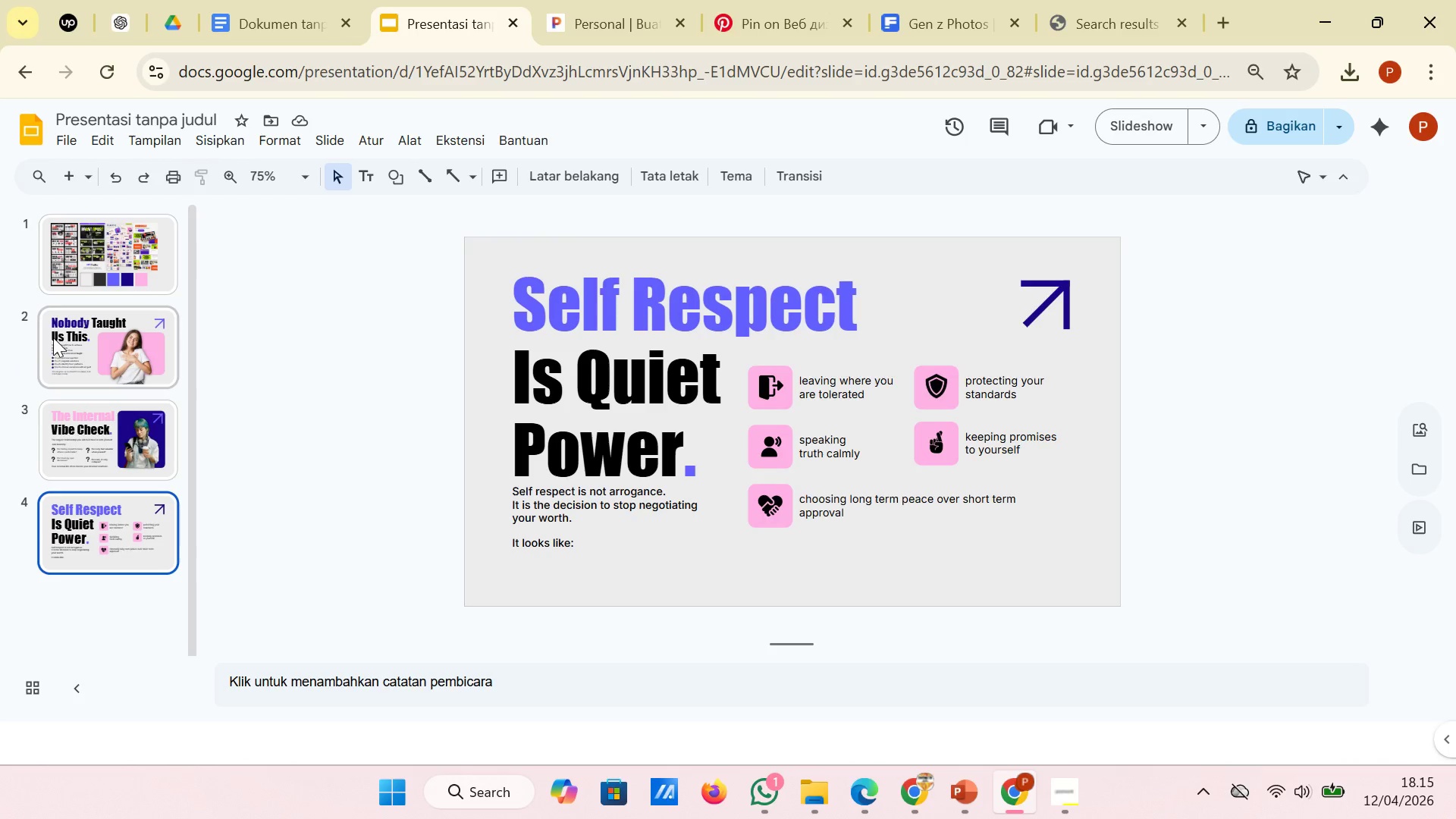 
wait(6.66)
 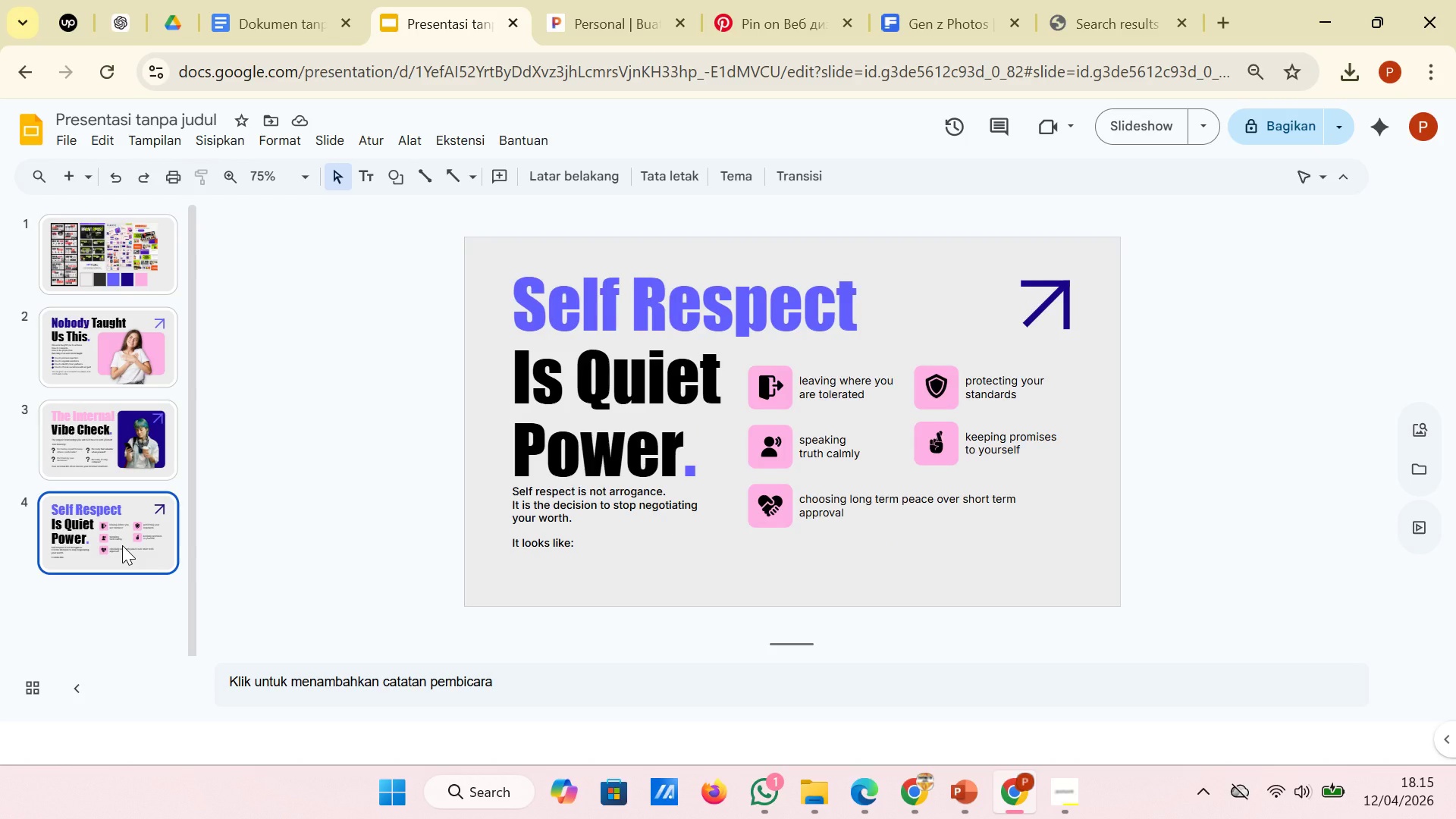 
left_click([58, 184])
 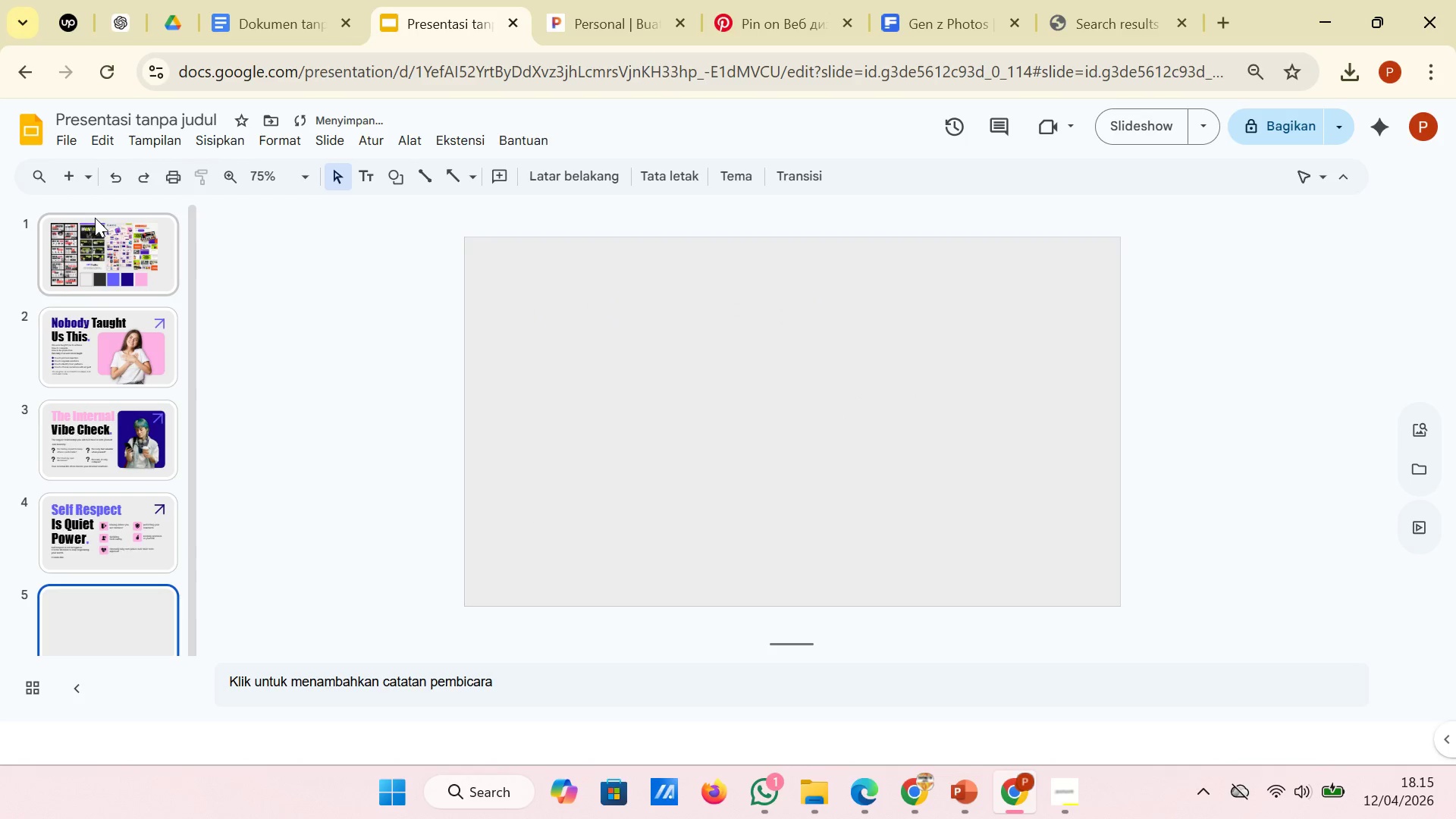 
left_click([95, 224])
 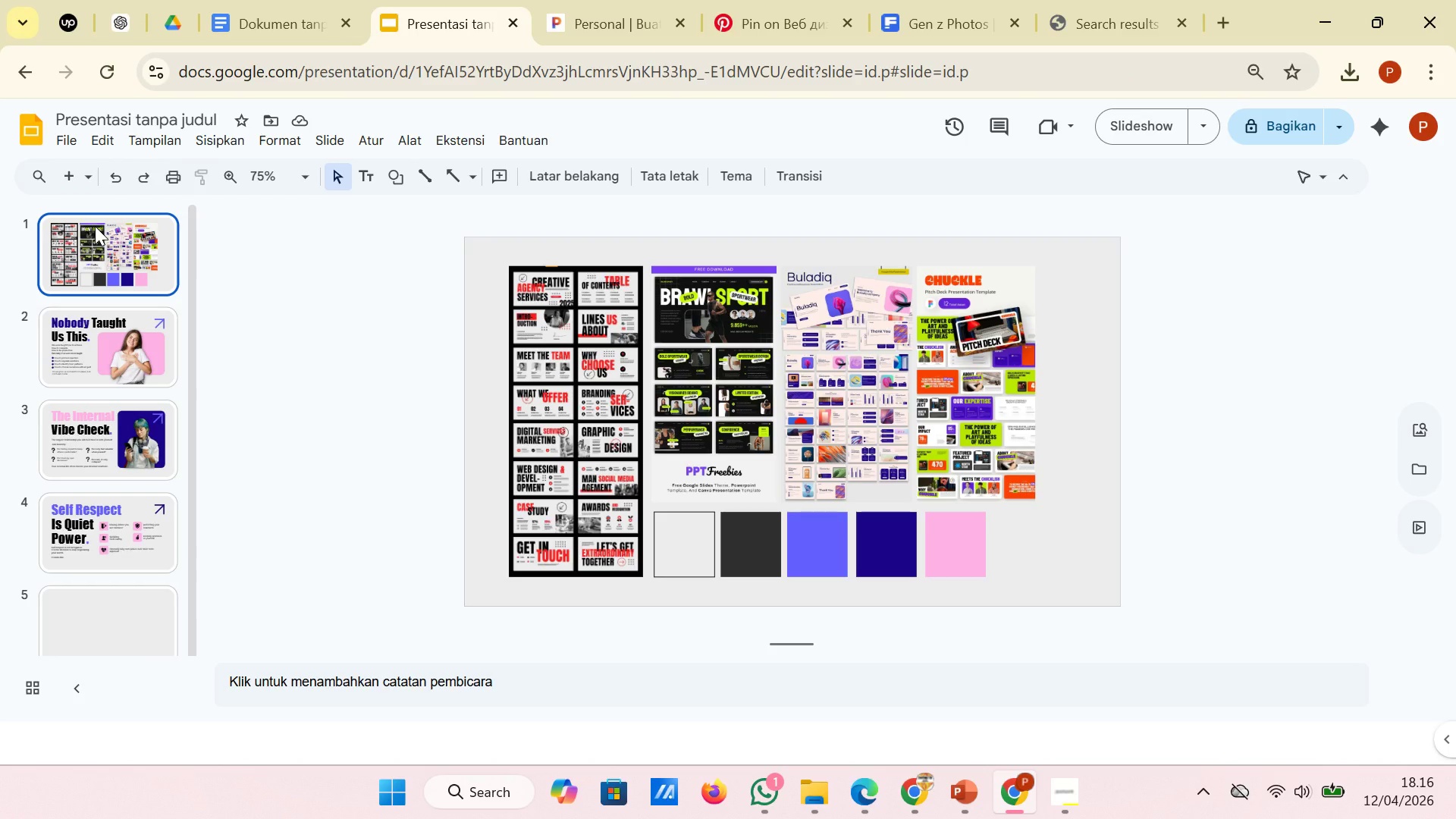 
wait(7.41)
 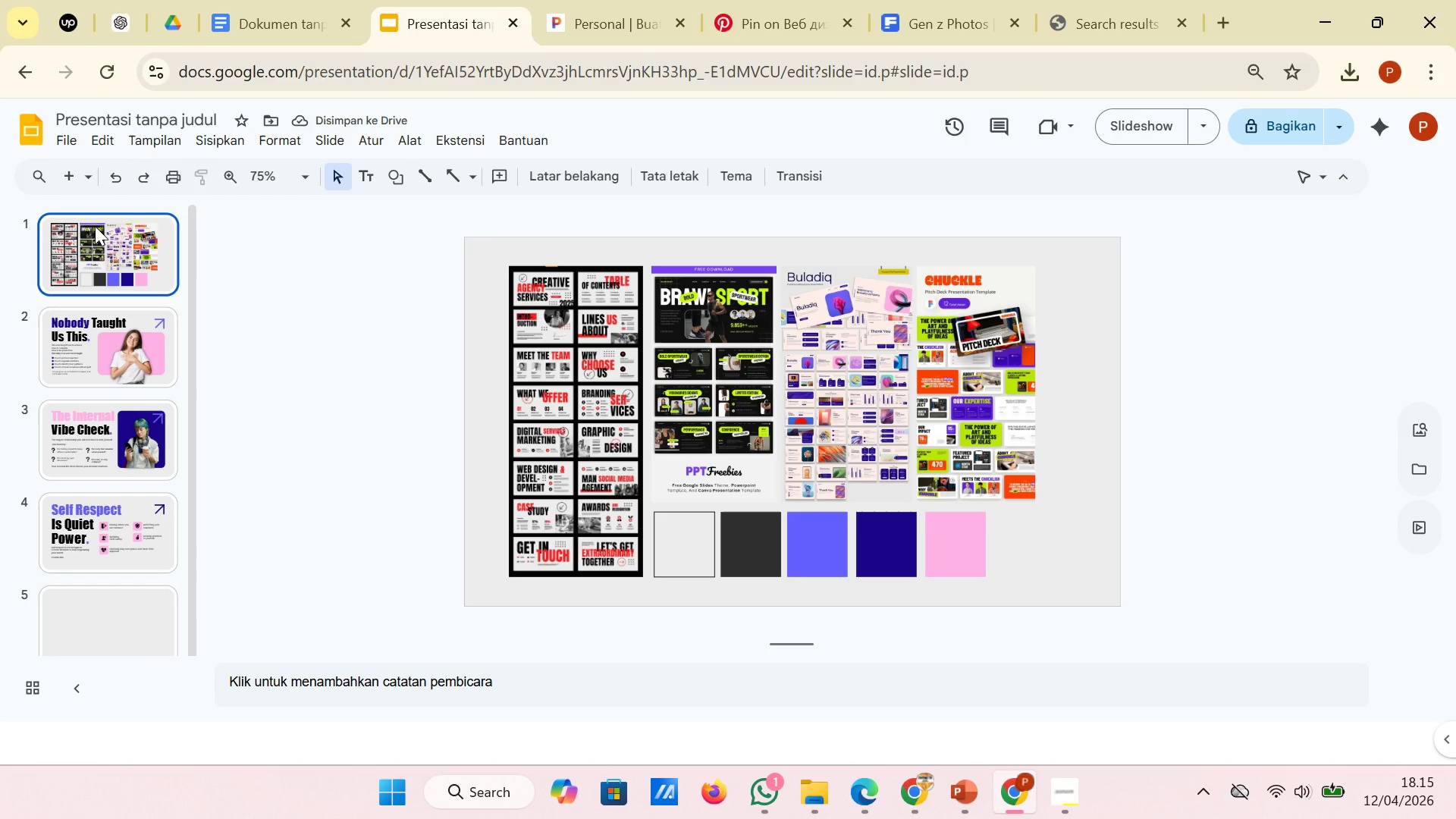 
left_click([117, 542])
 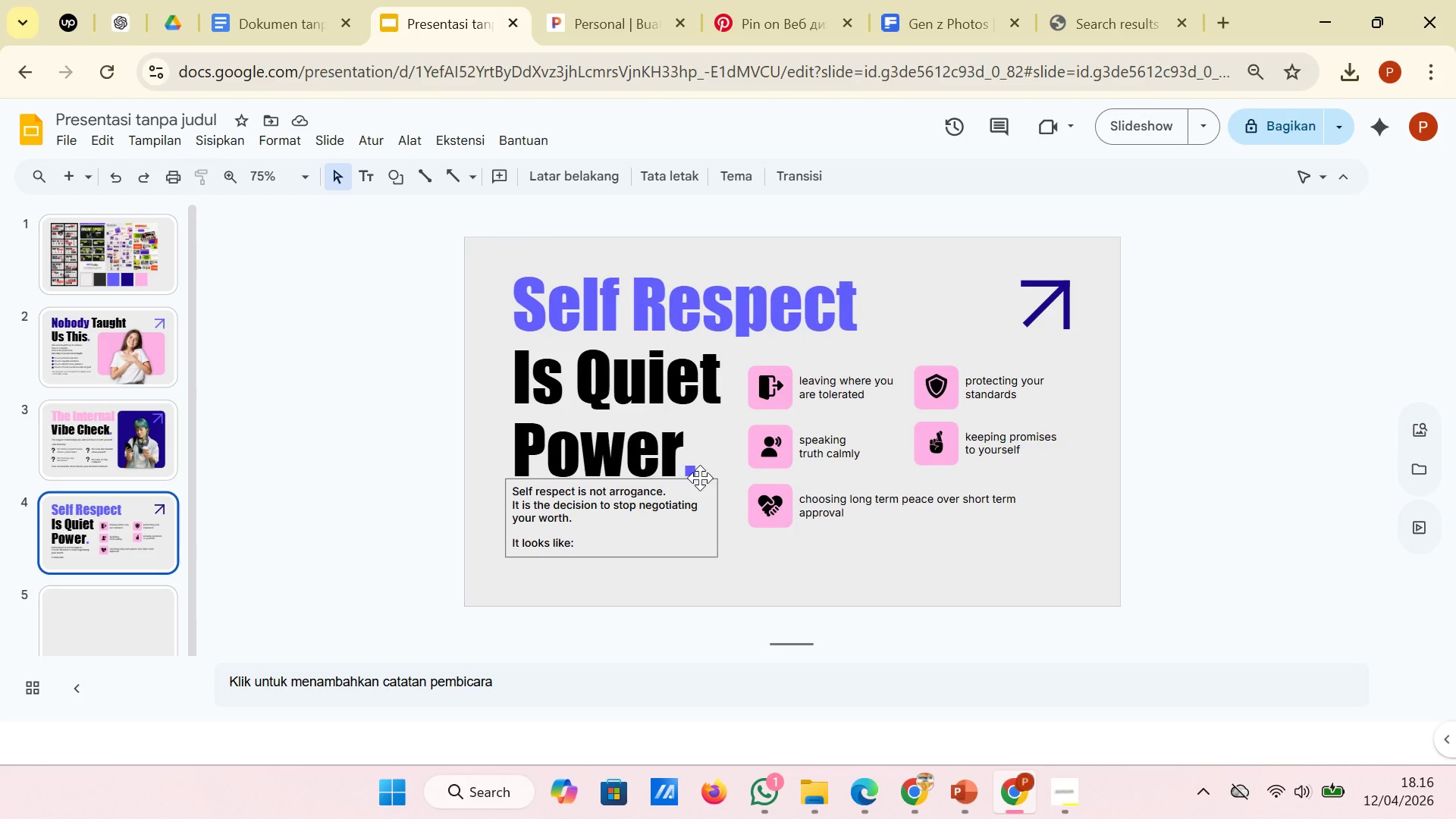 
left_click([146, 464])
 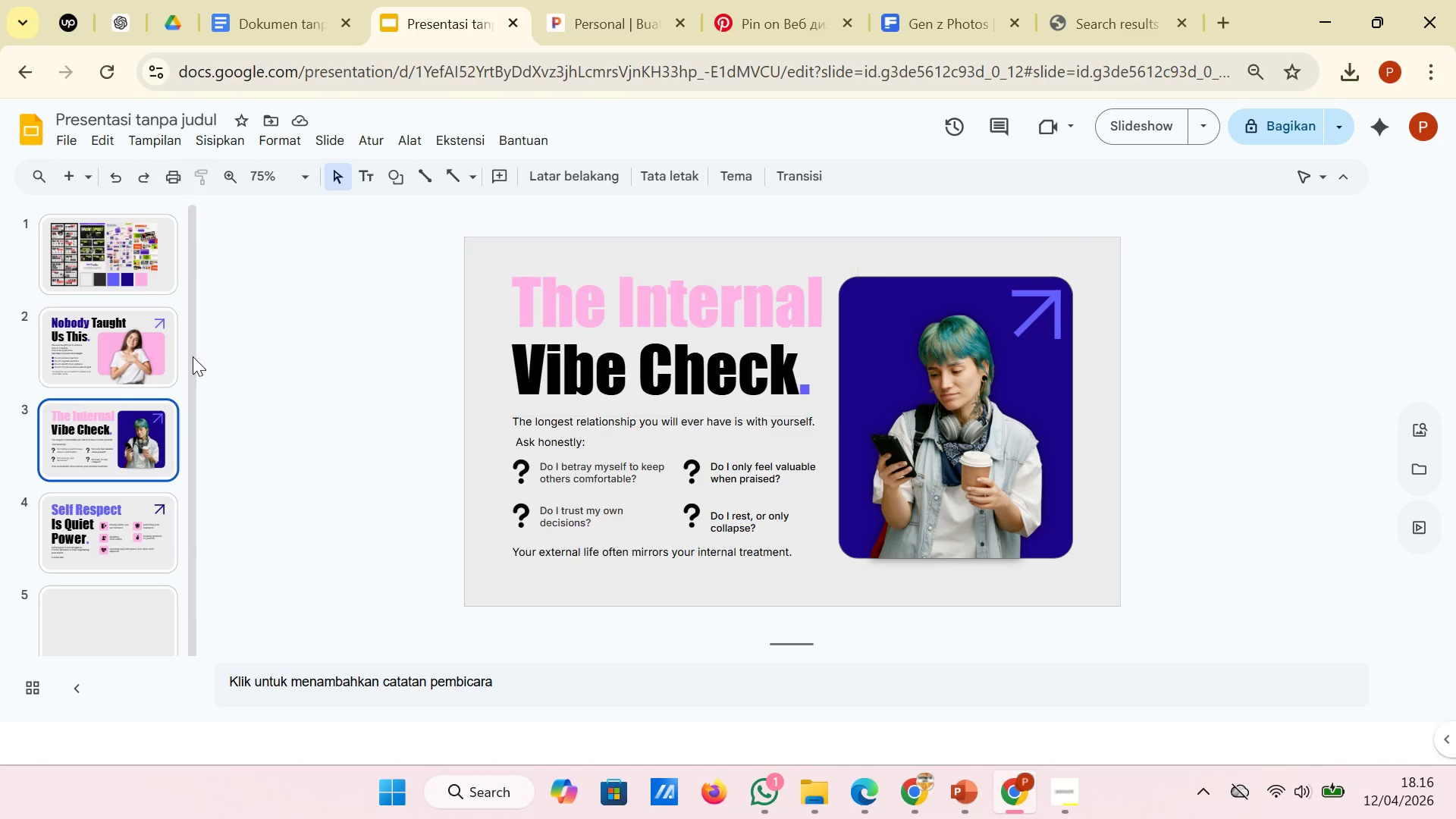 
left_click([140, 336])
 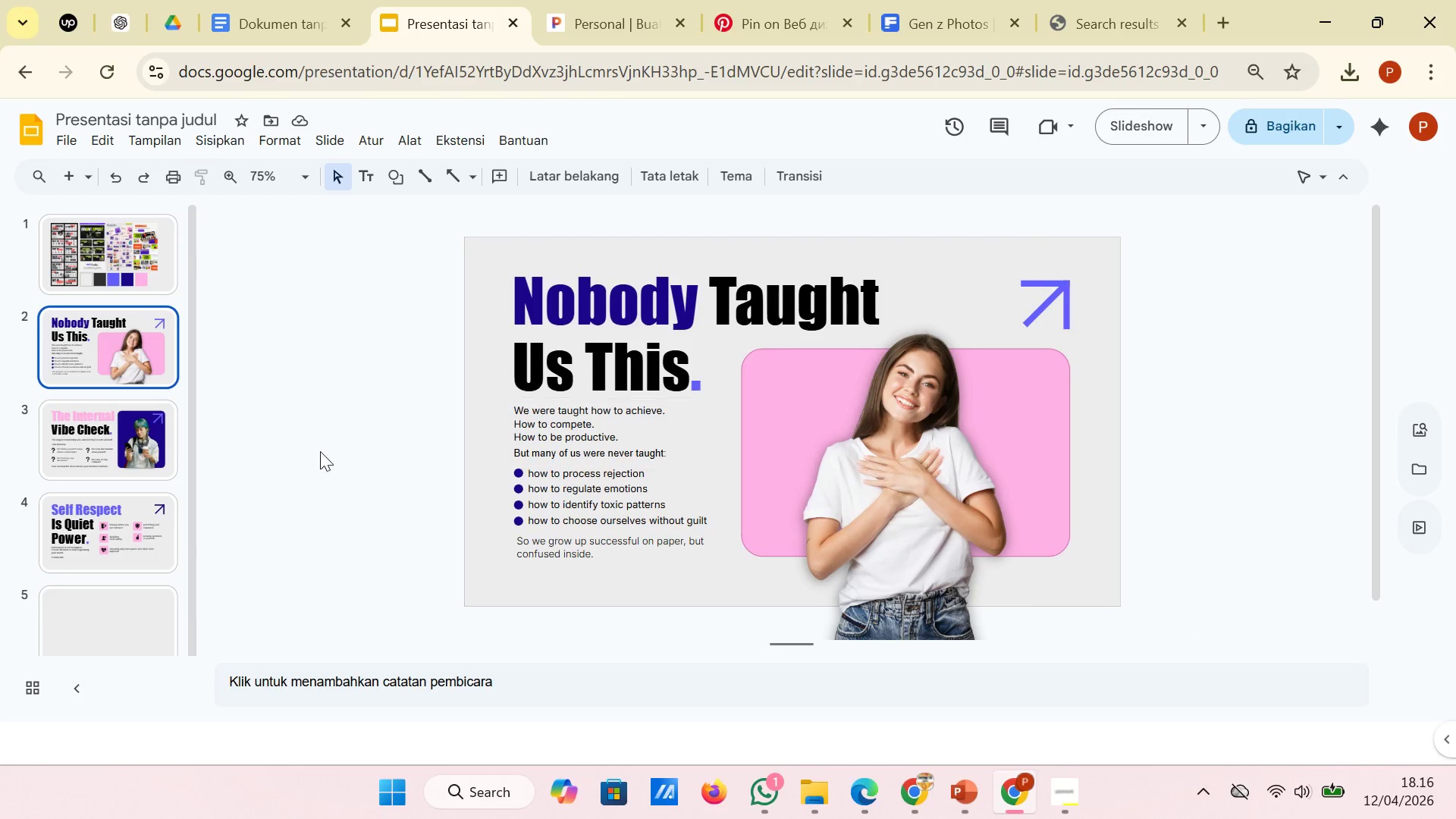 
left_click([135, 444])
 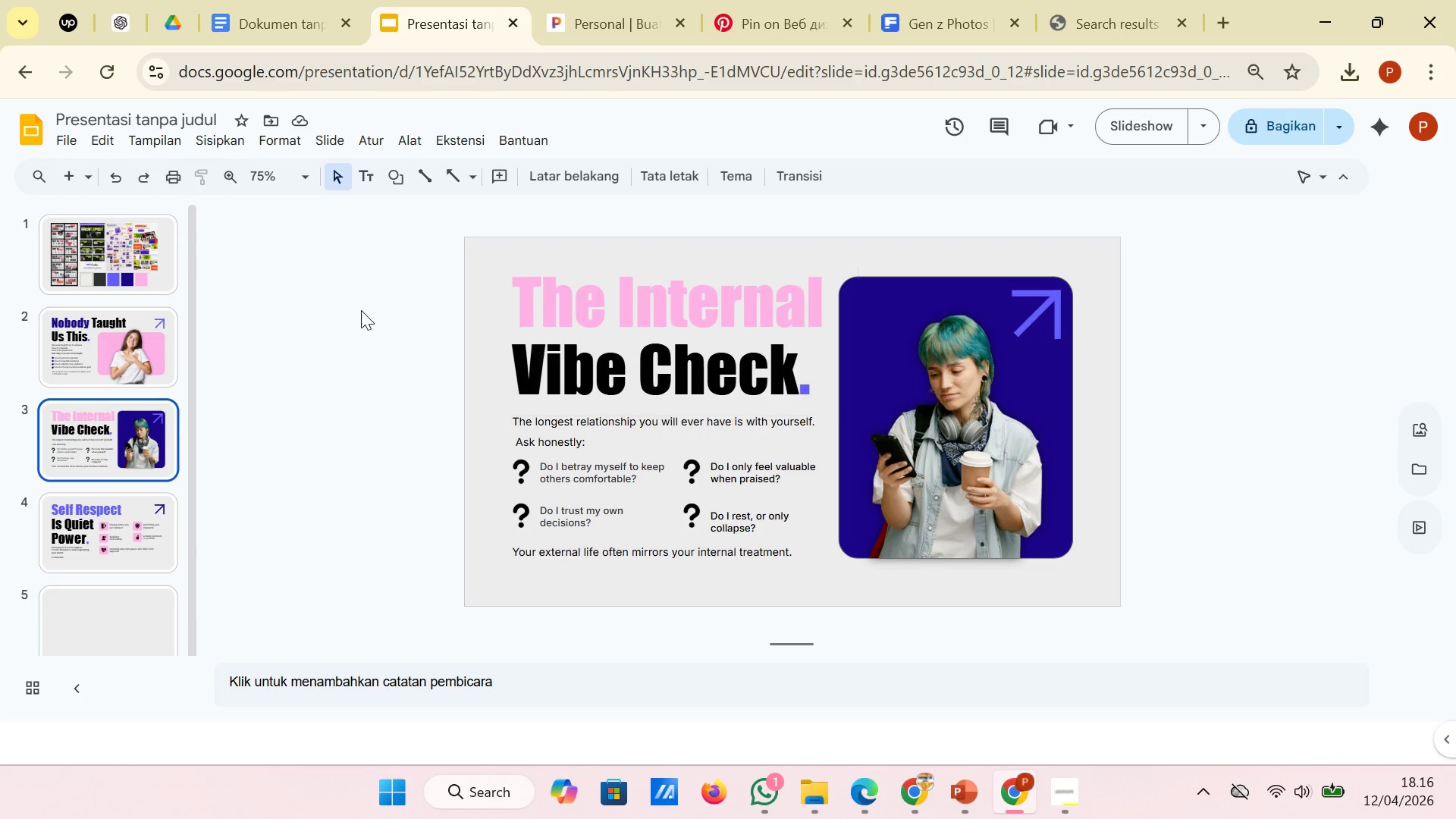 
left_click([120, 355])
 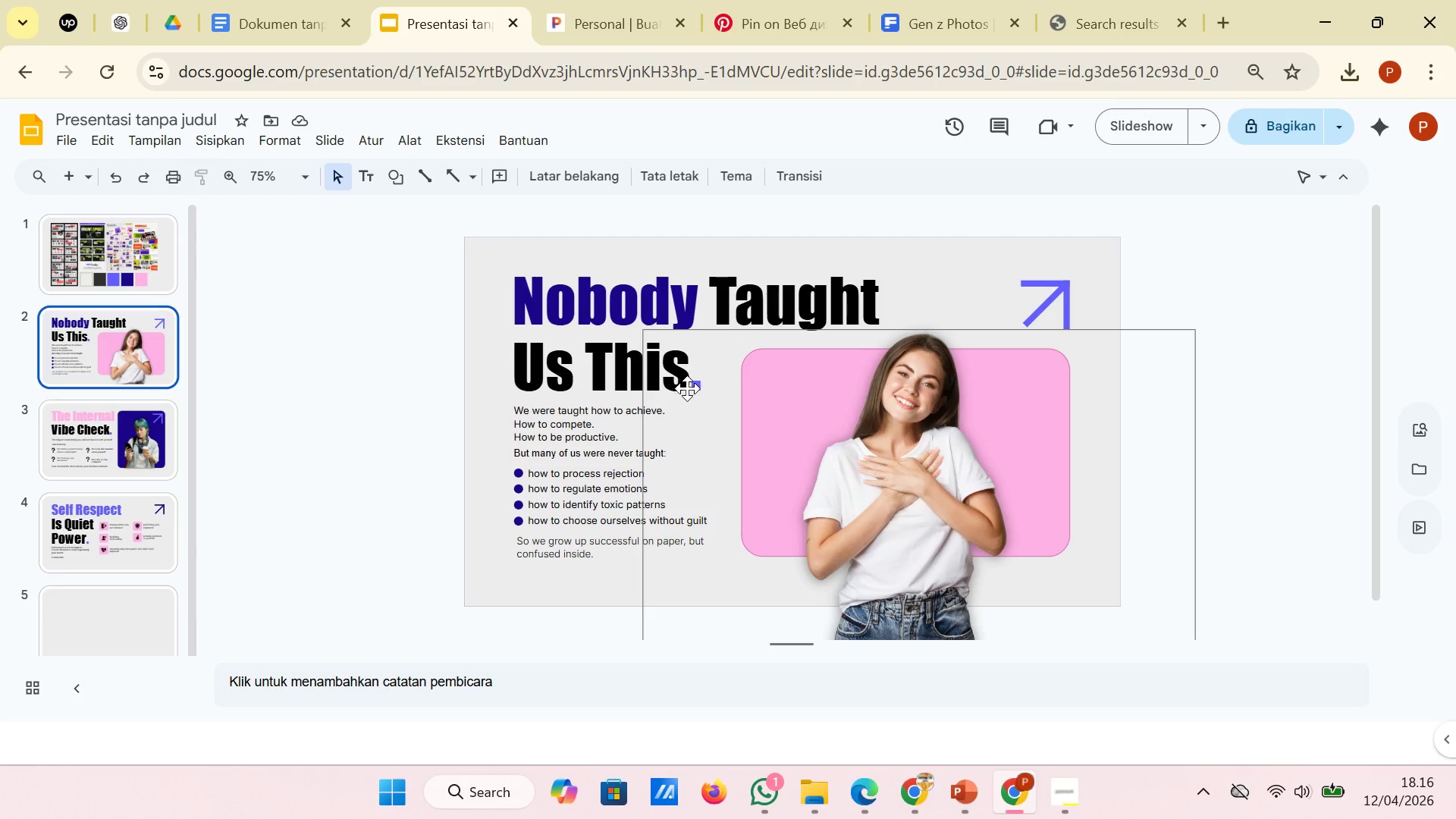 
left_click([609, 363])
 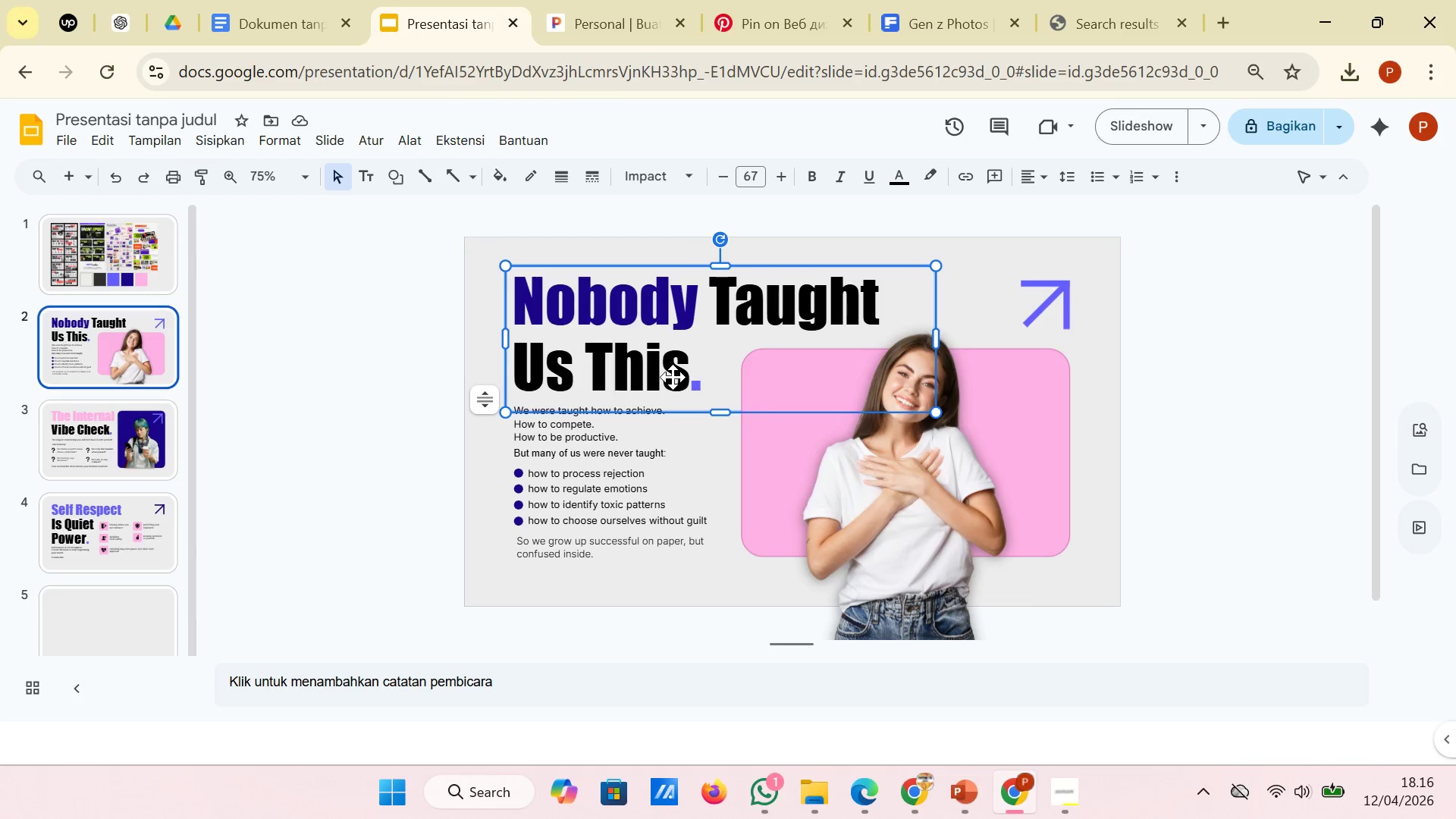 
key(ArrowRight)
 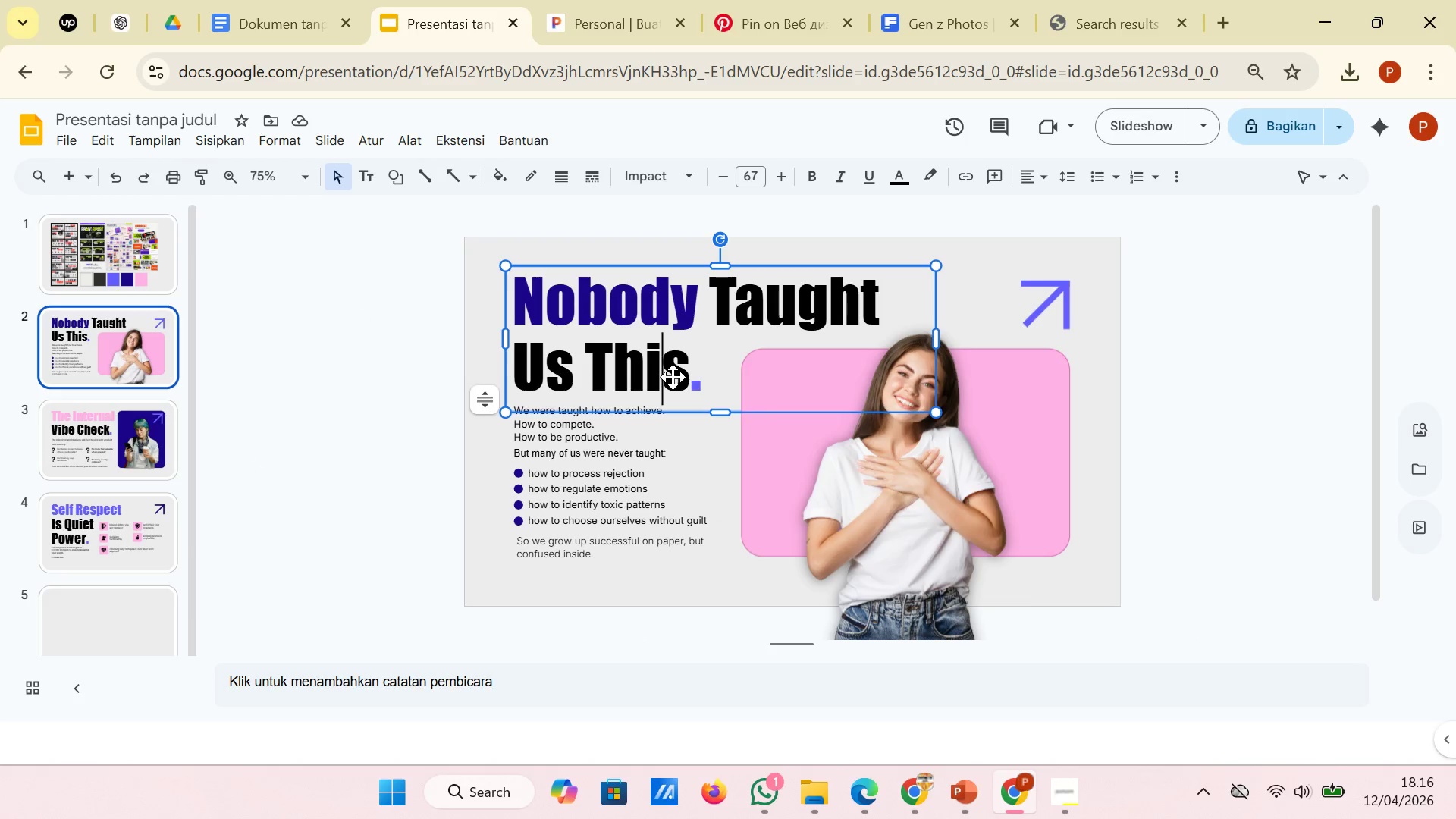 
key(ArrowRight)
 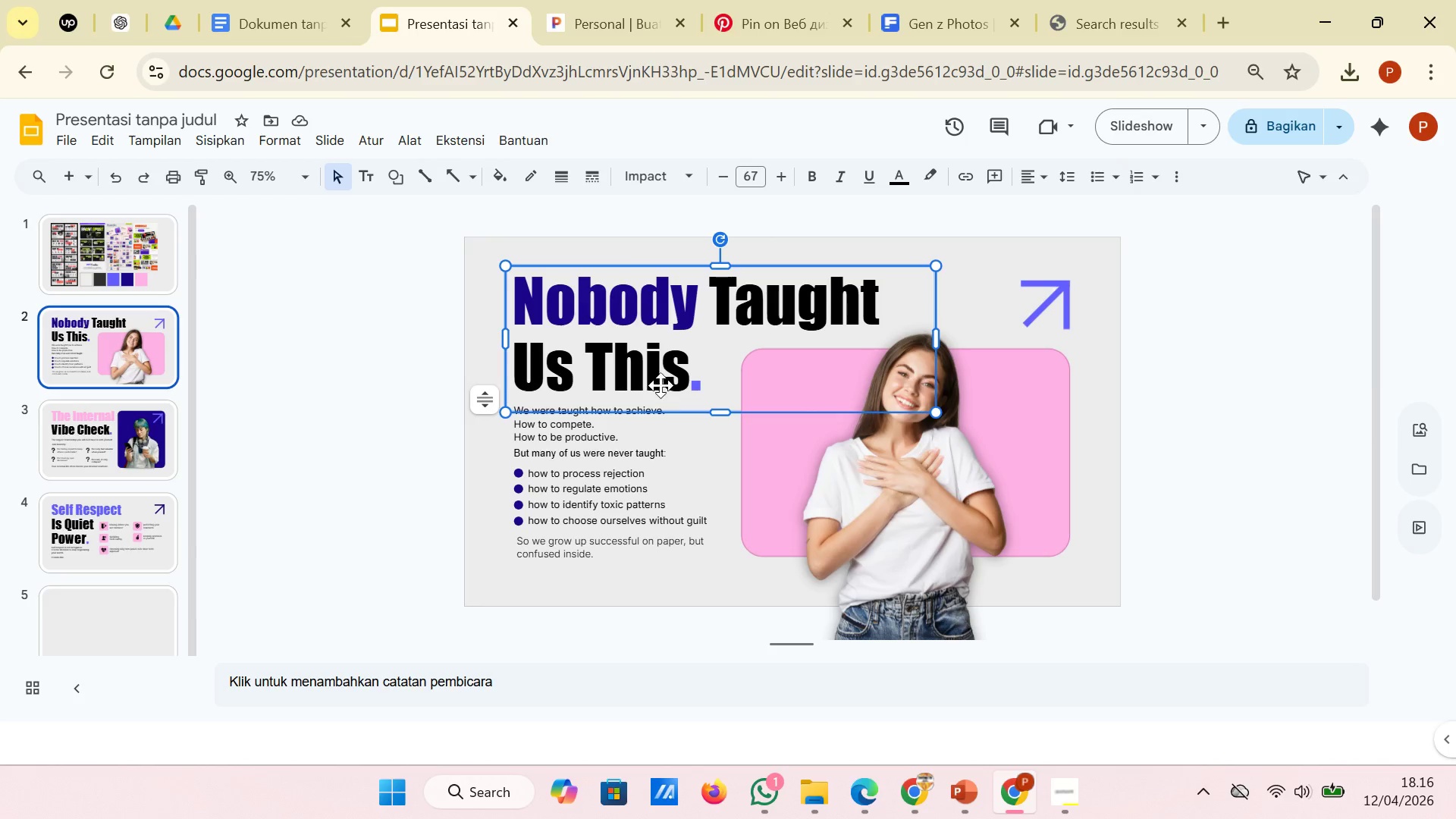 
left_click([644, 359])
 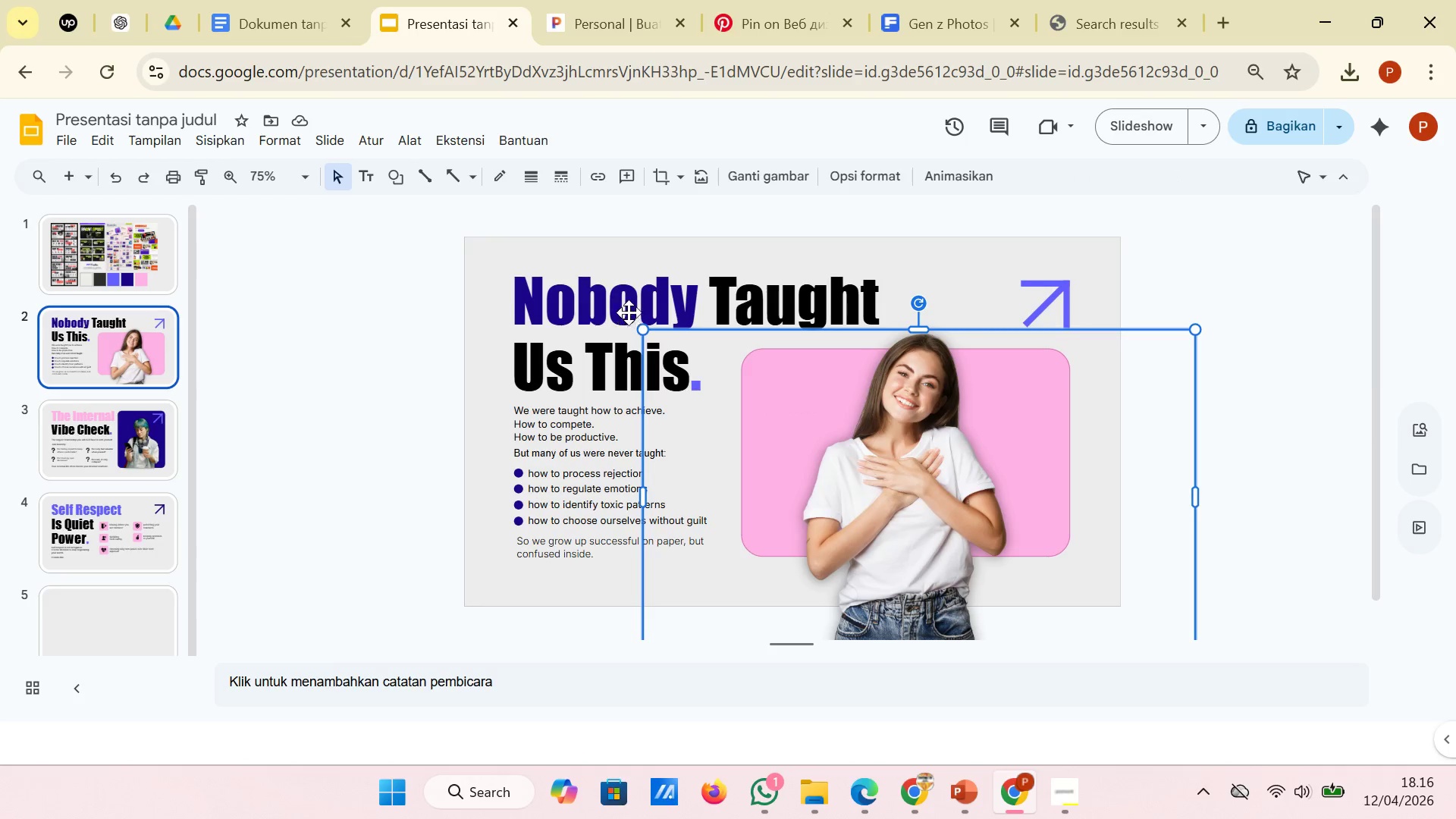 
left_click([629, 308])
 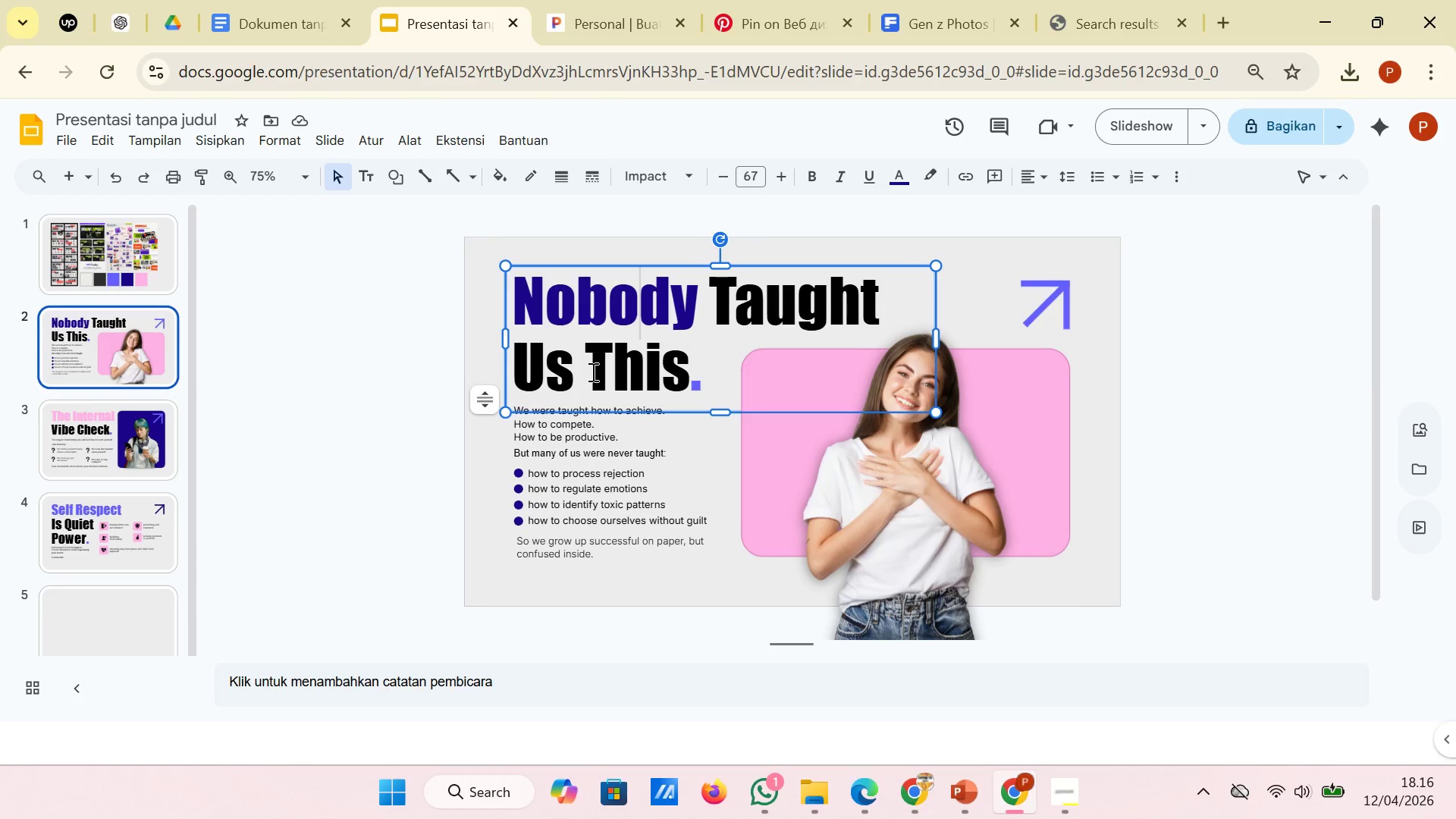 
wait(5.24)
 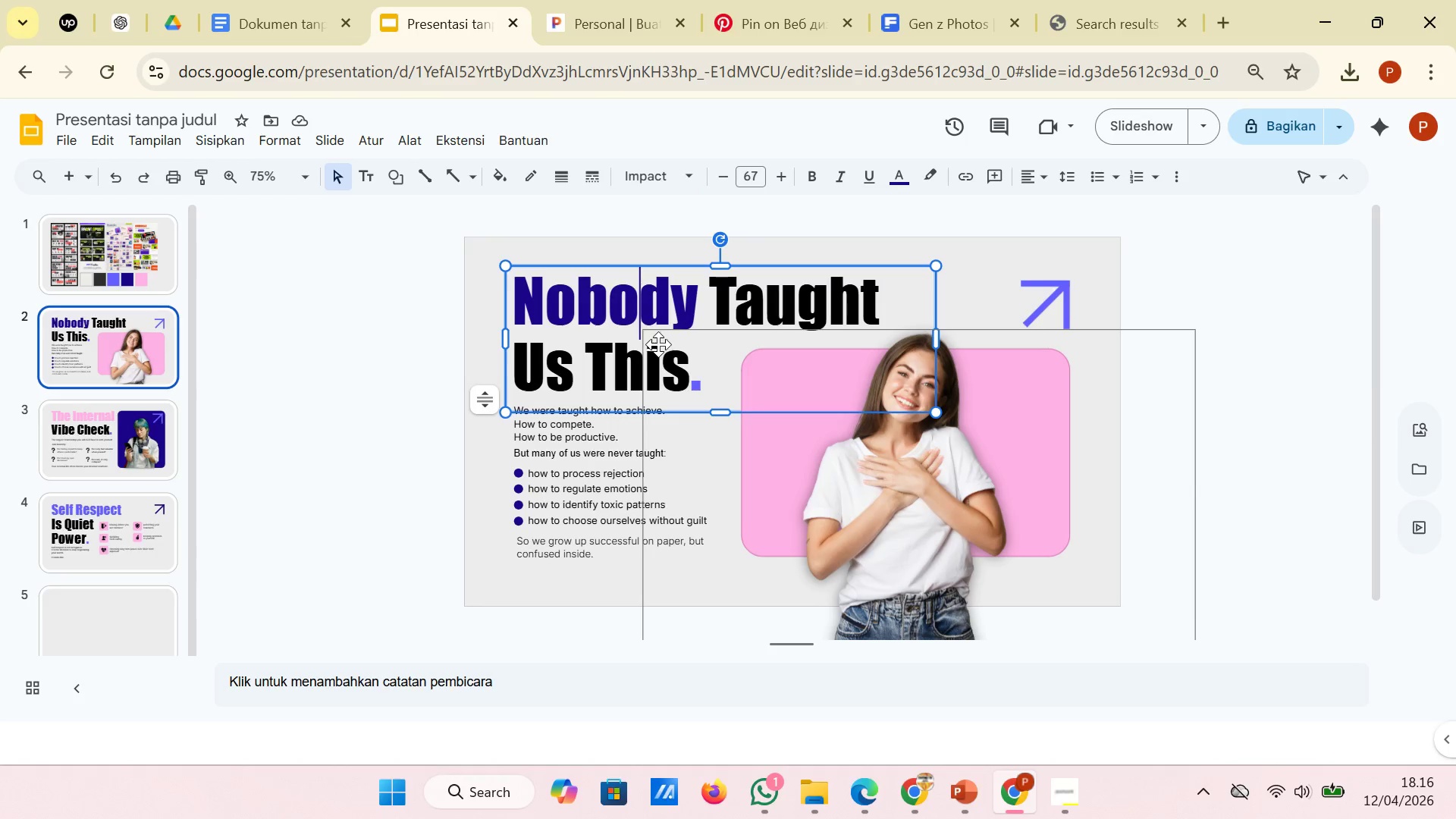 
left_click_drag(start_coordinate=[592, 372], to_coordinate=[698, 374])
 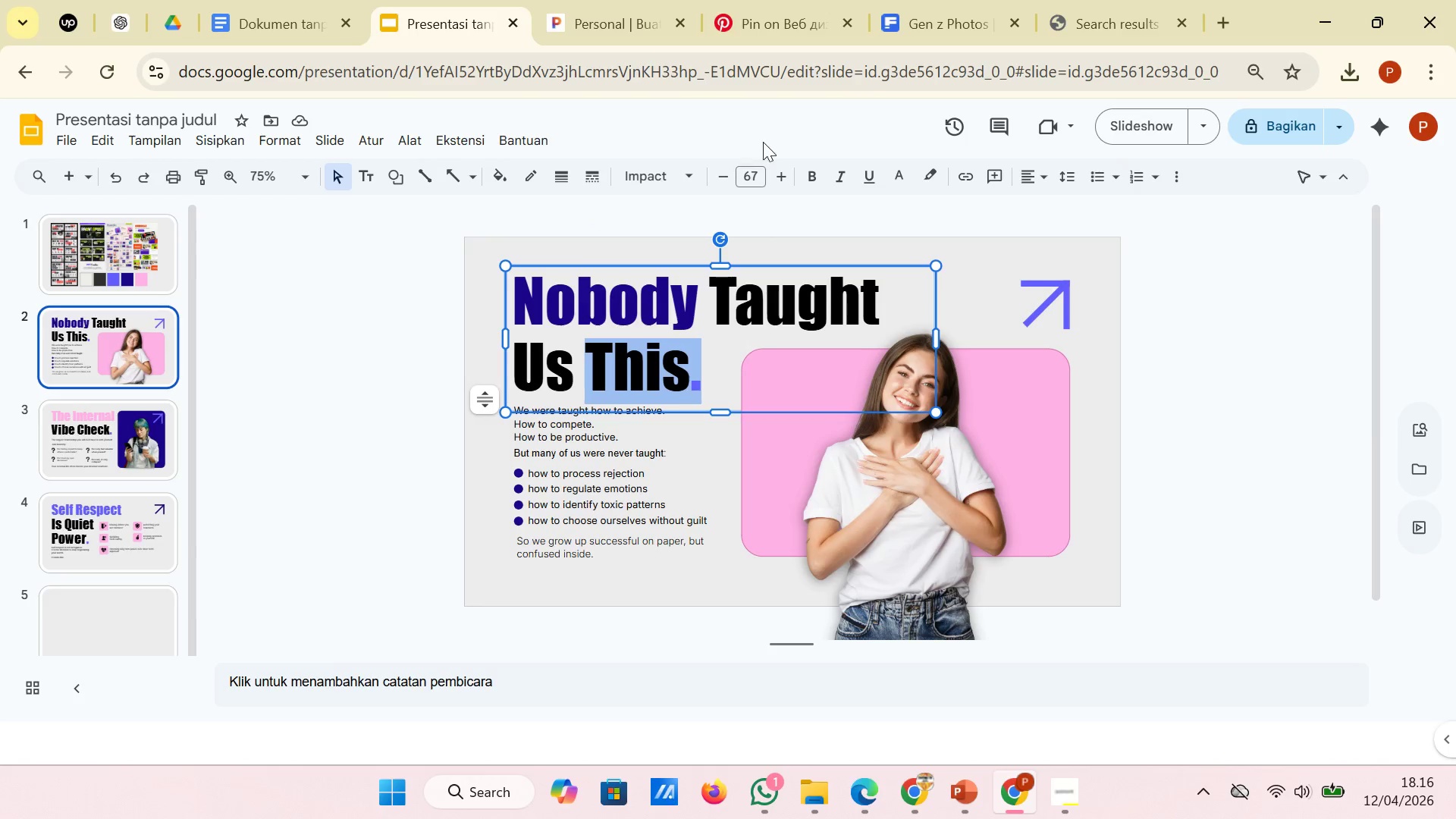 
left_click([893, 177])
 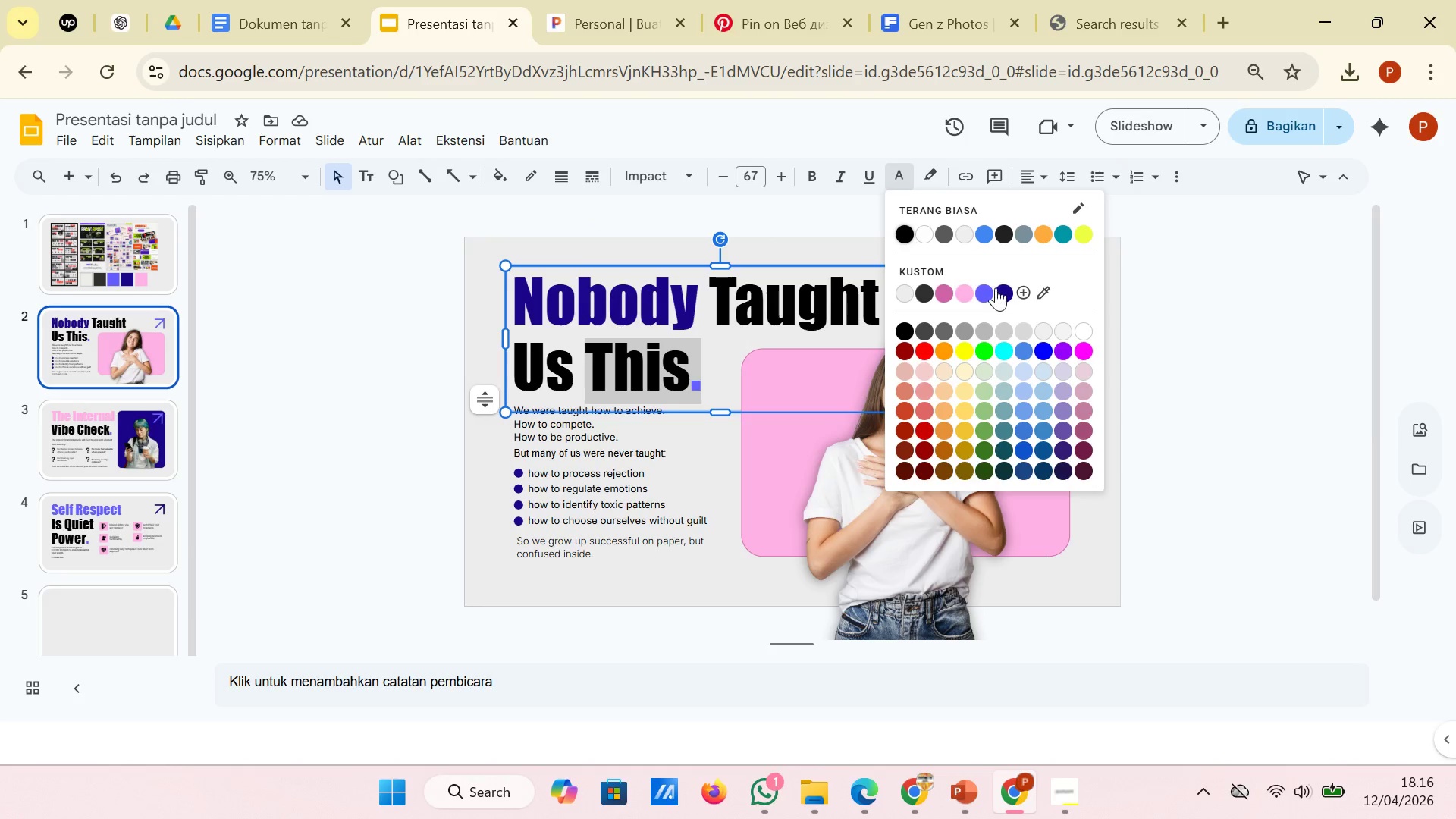 
left_click([1004, 290])
 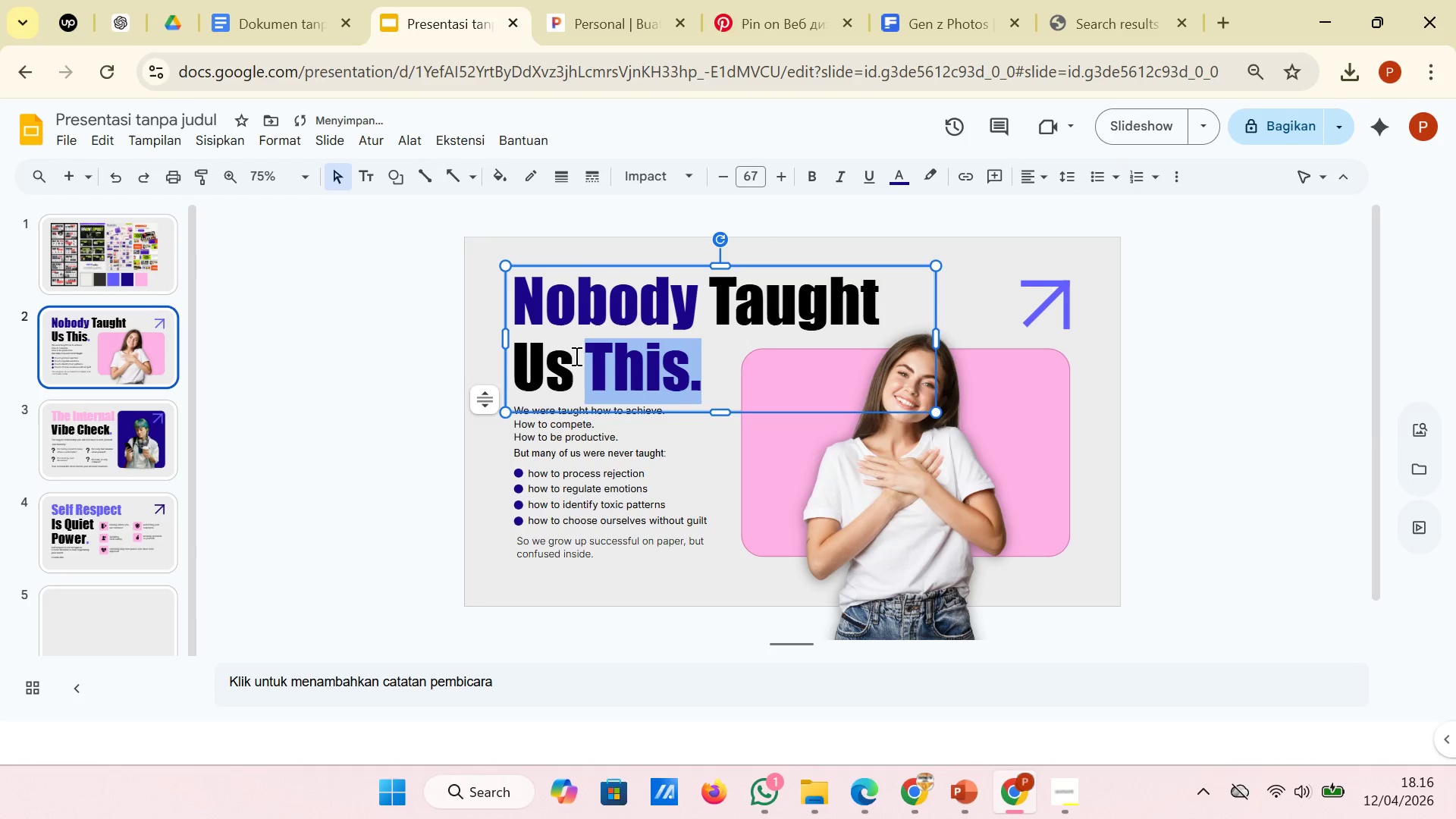 
left_click([583, 352])
 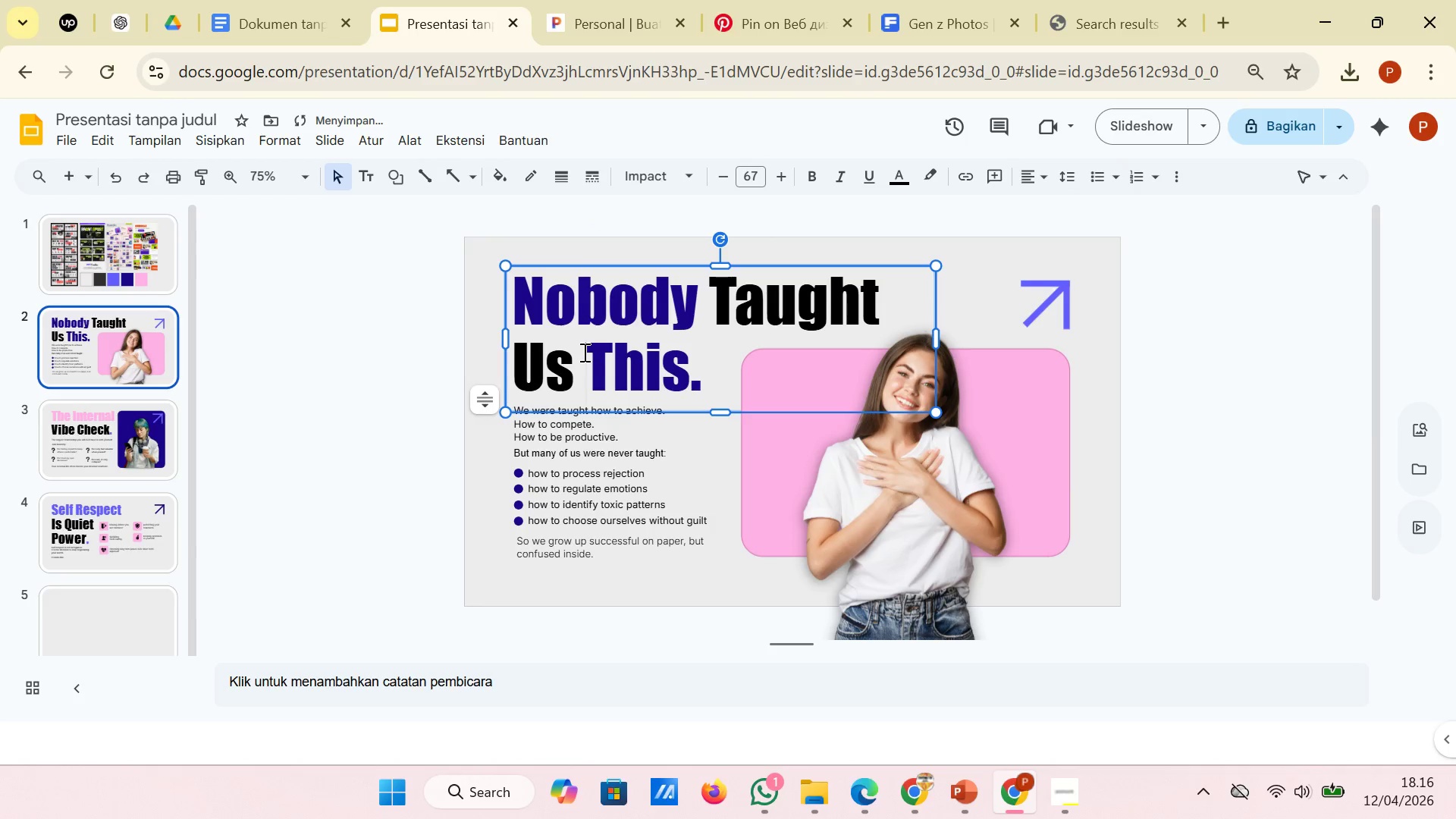 
left_click_drag(start_coordinate=[583, 352], to_coordinate=[682, 351])
 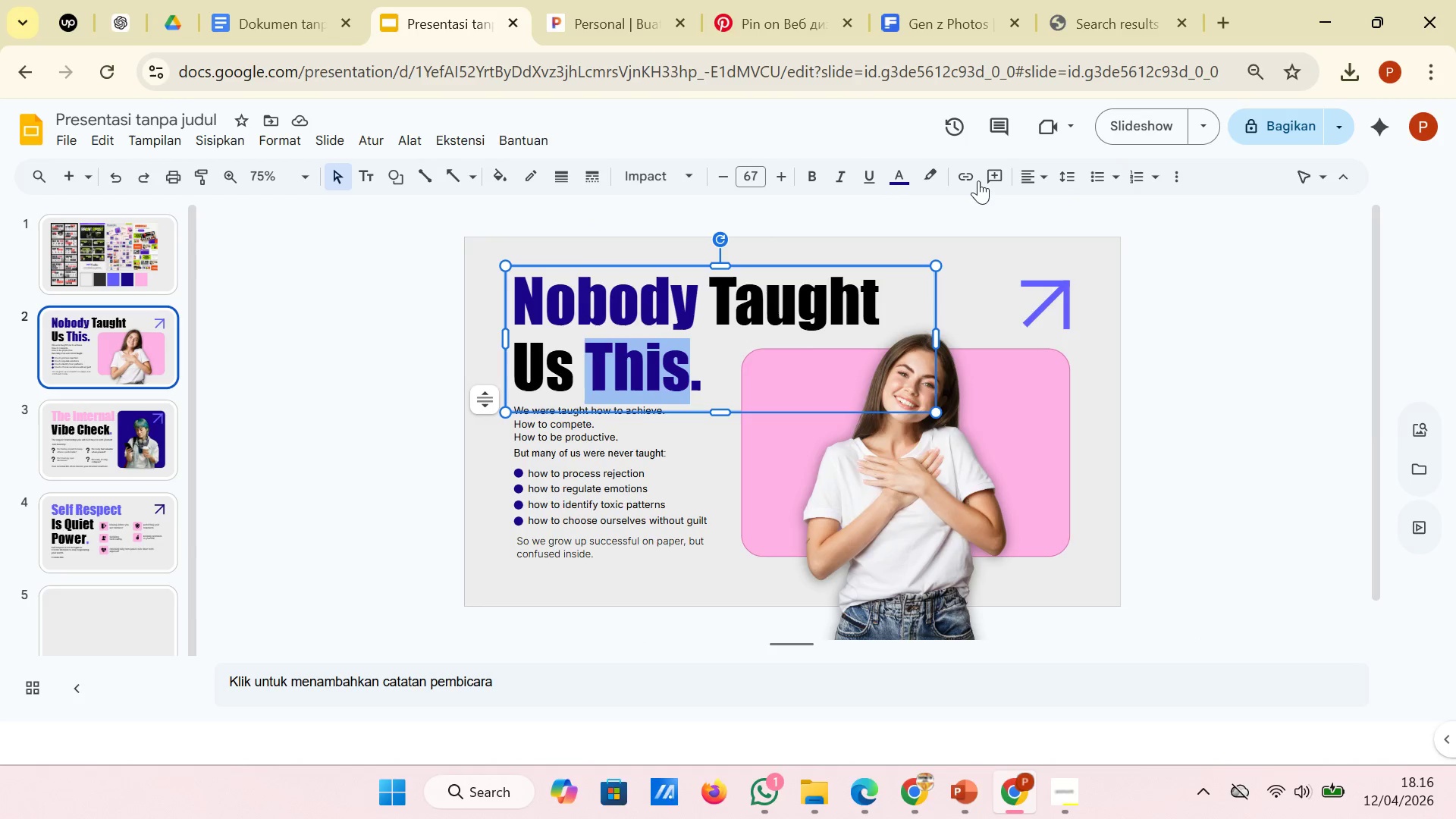 
left_click([934, 177])
 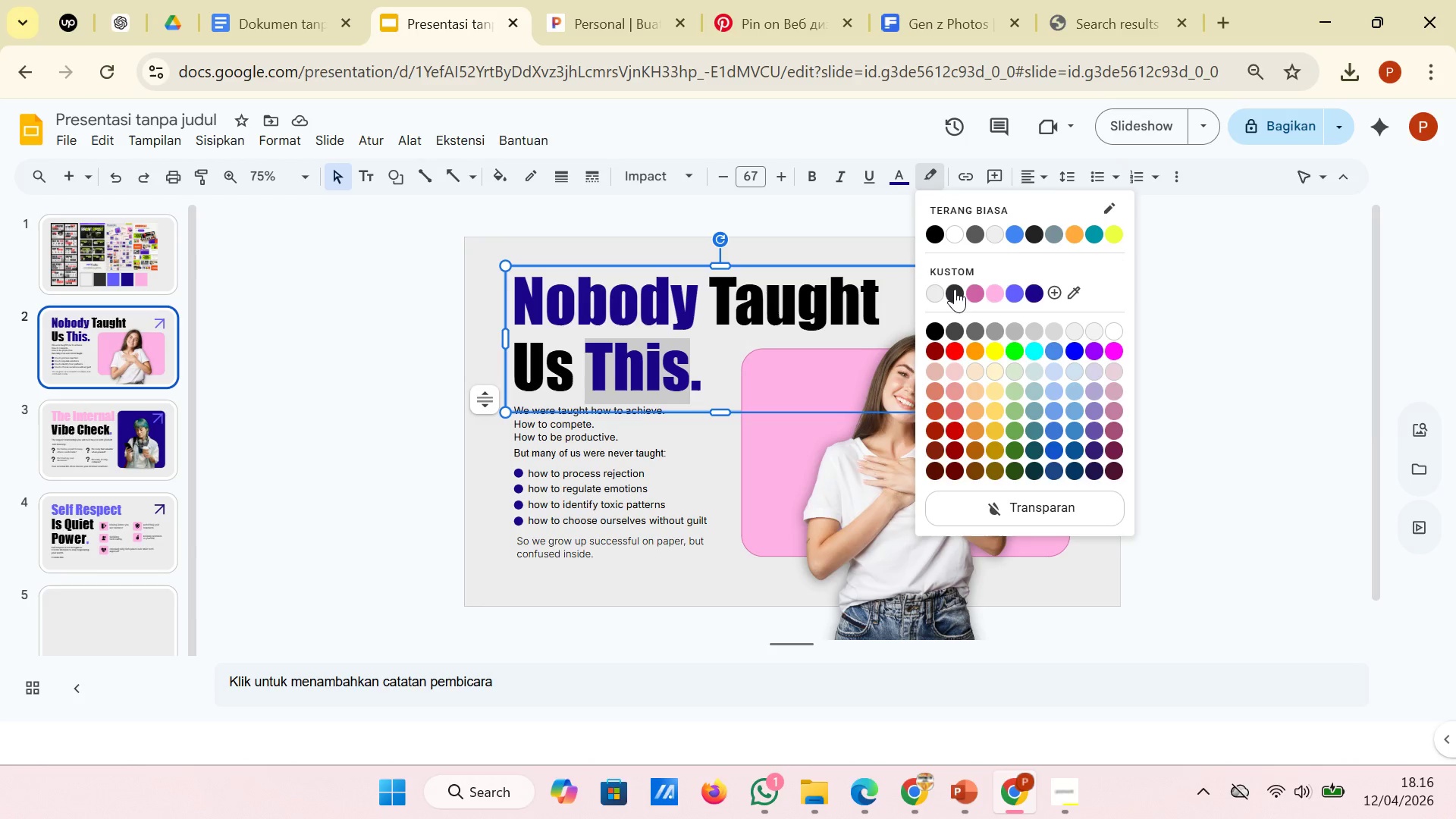 
left_click([955, 290])
 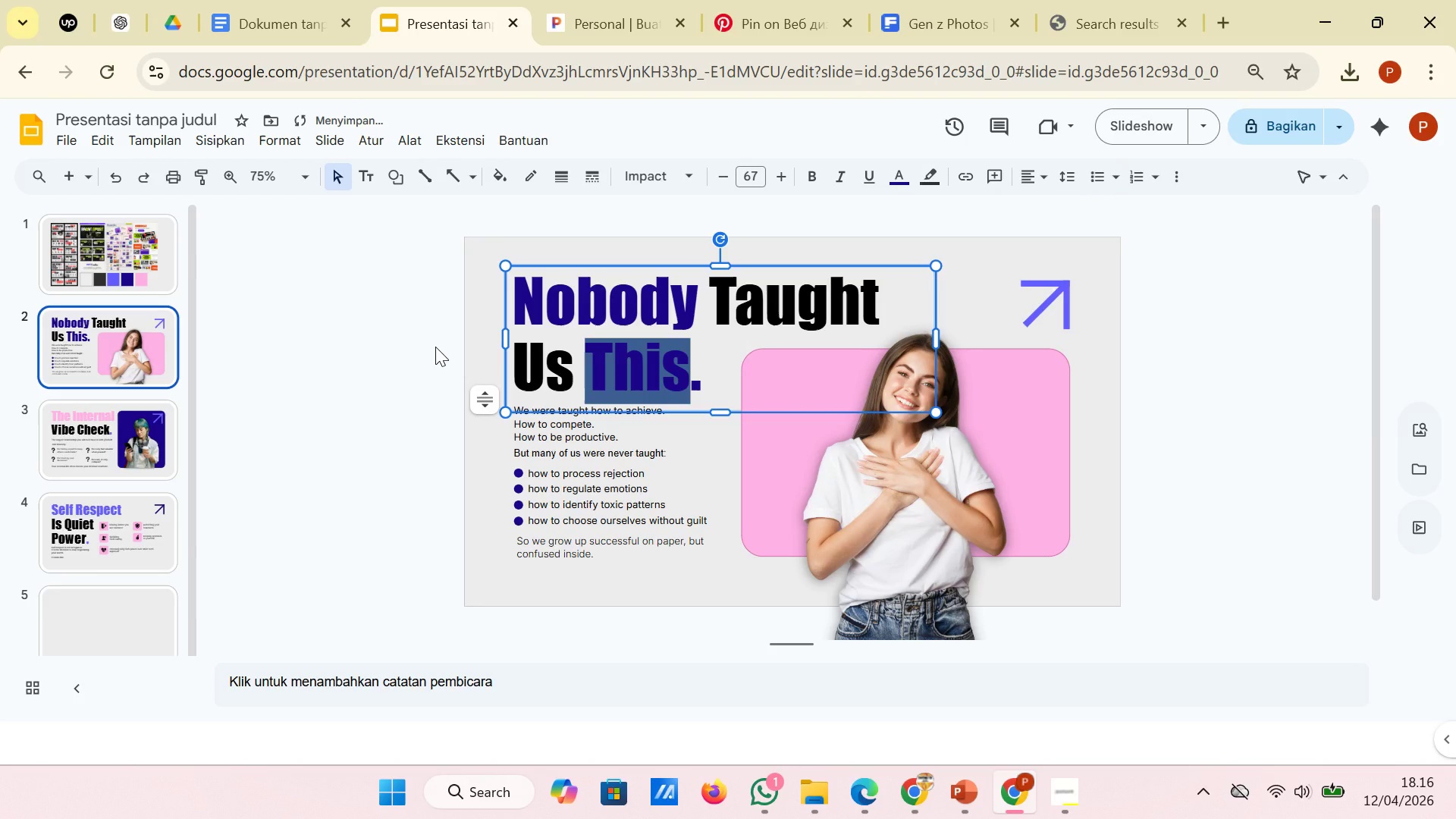 
left_click([435, 347])
 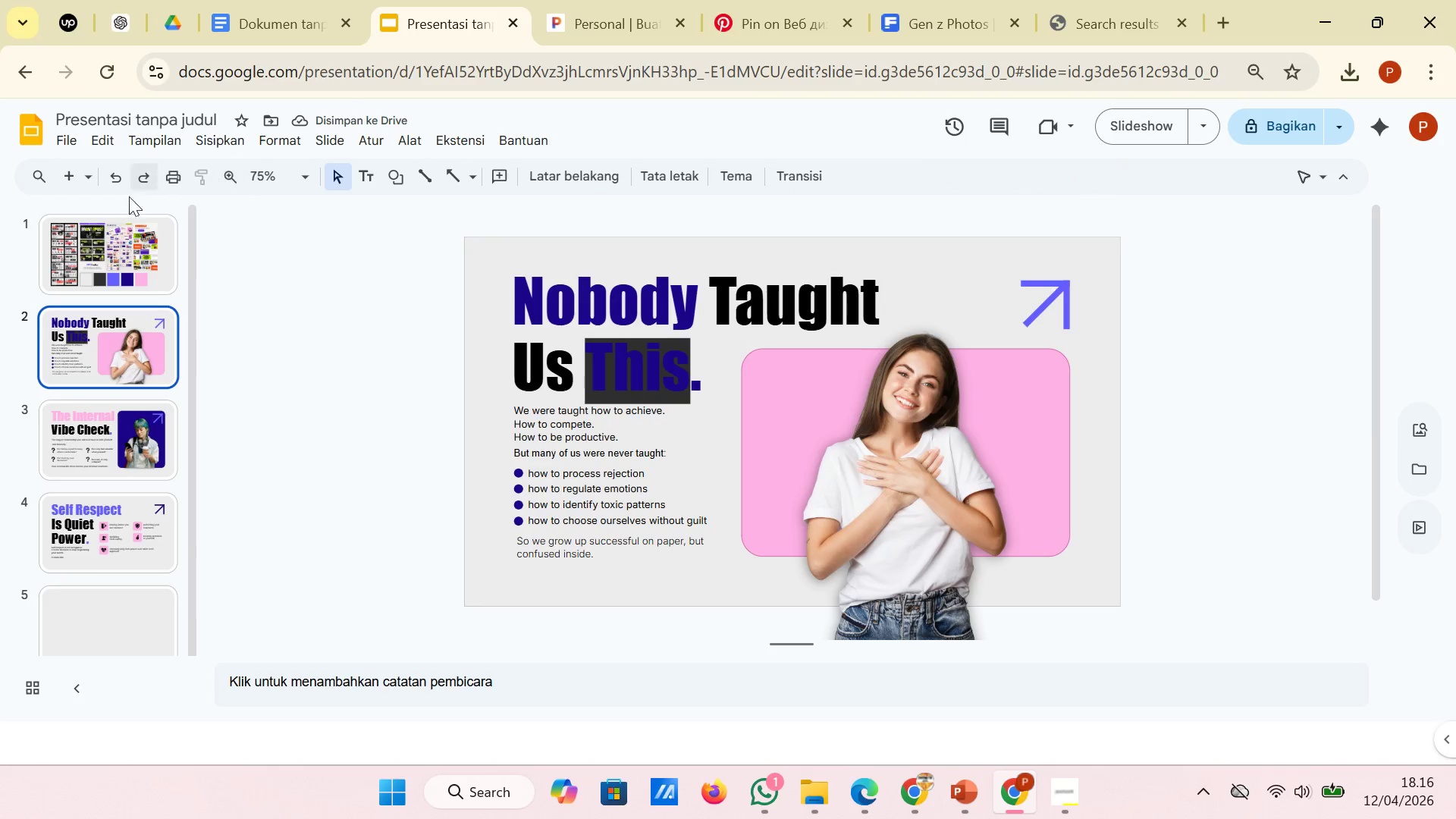 
left_click([125, 172])
 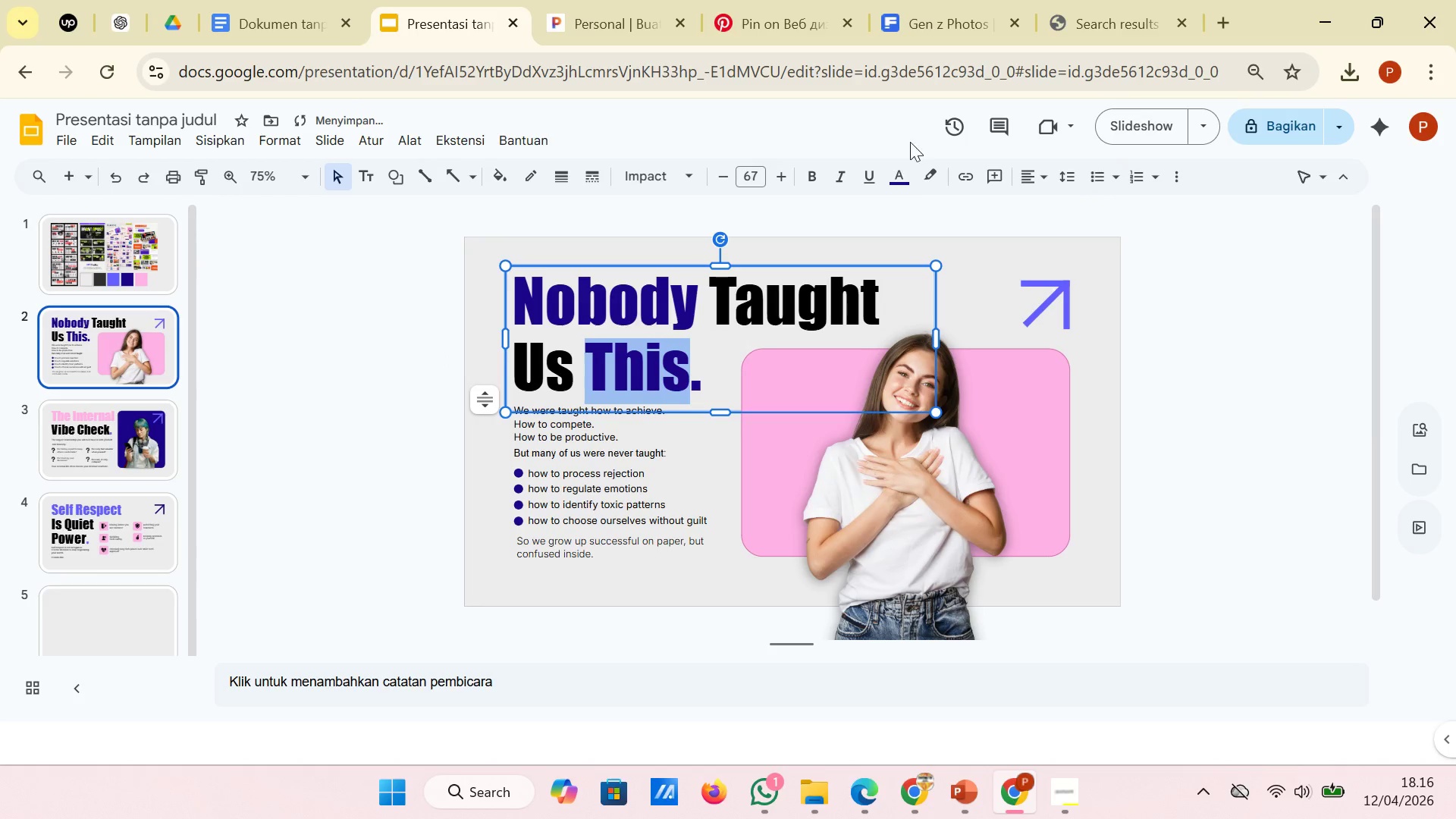 
left_click([899, 177])
 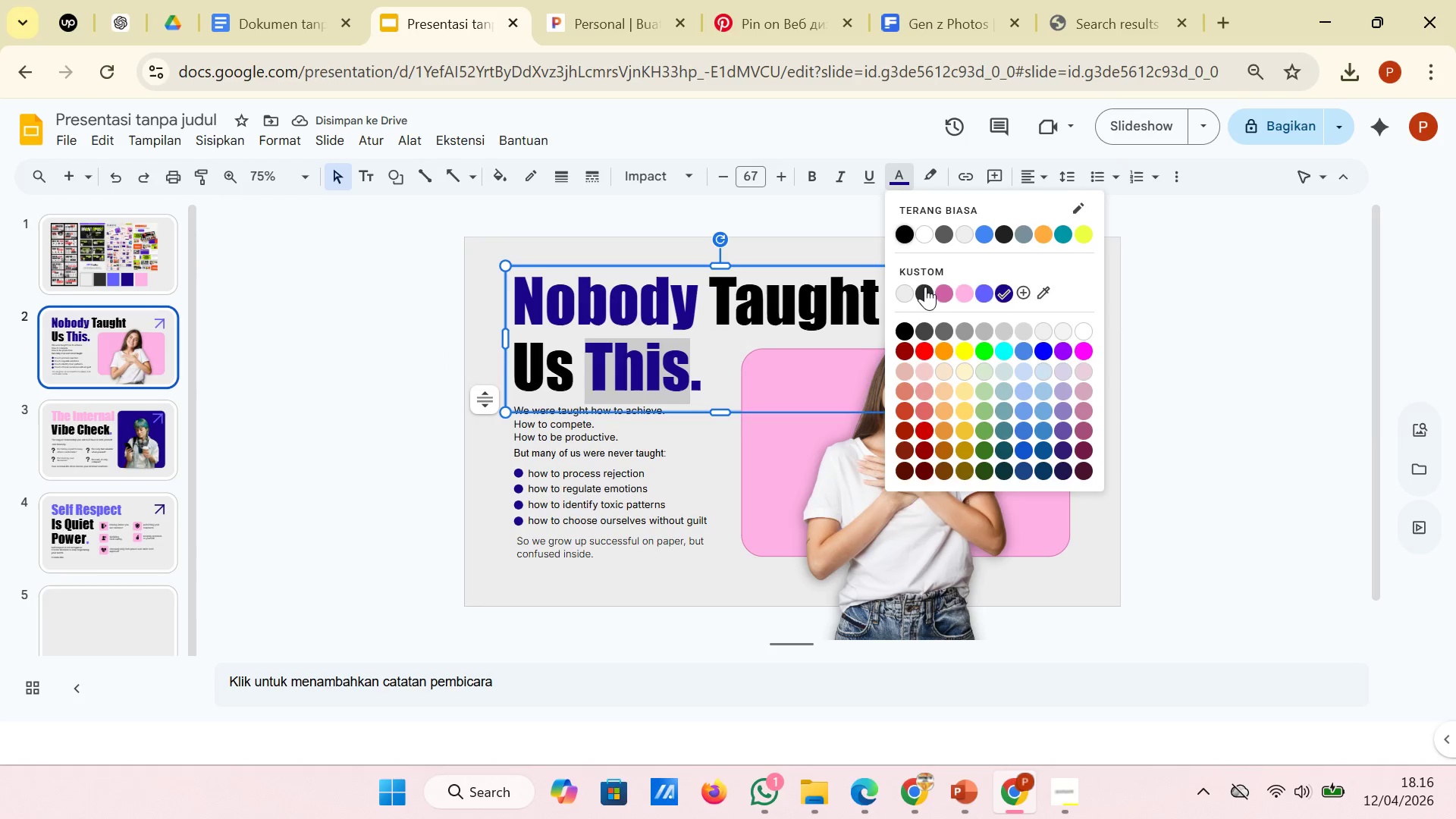 
left_click([930, 291])
 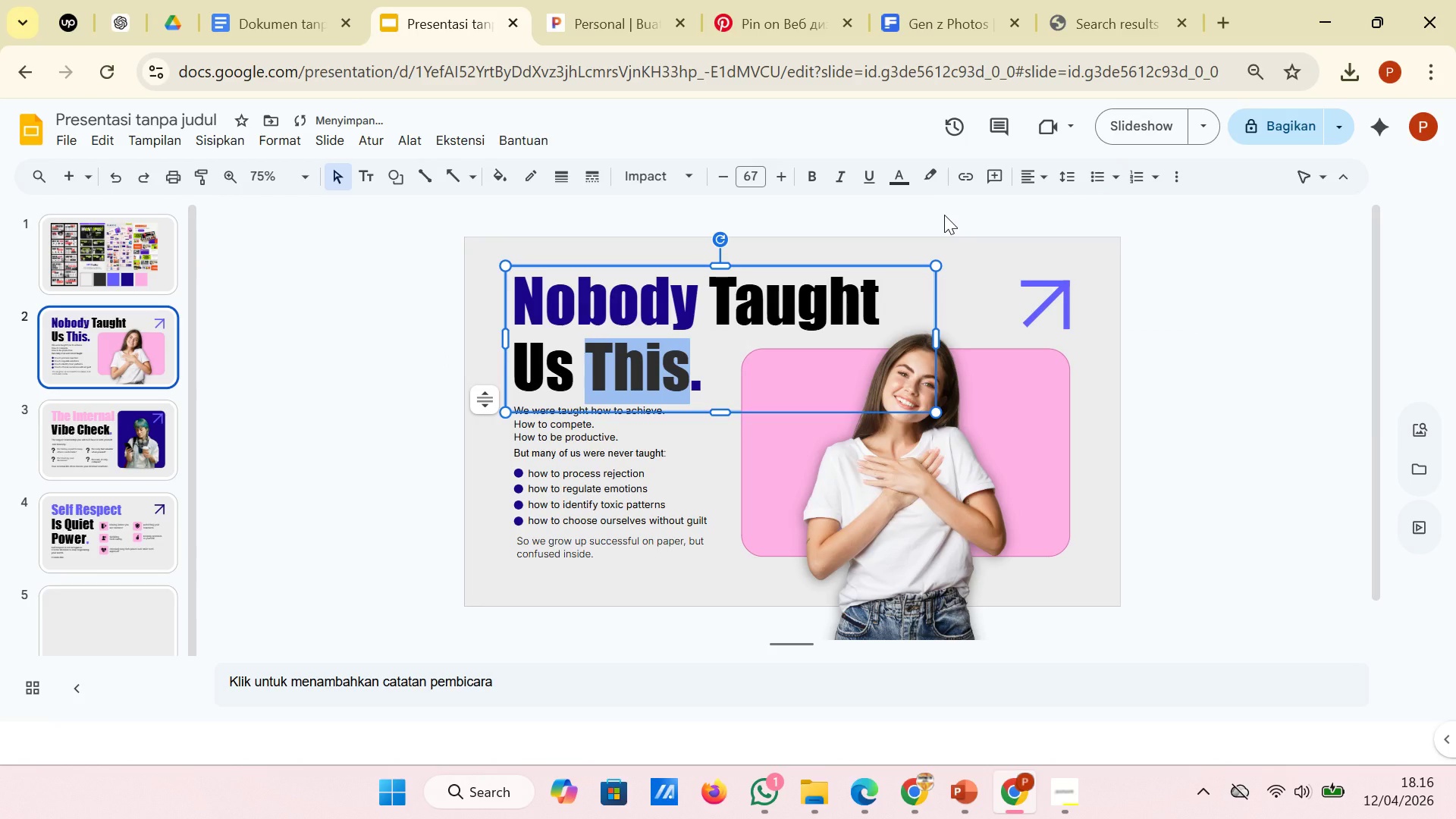 
left_click([944, 215])
 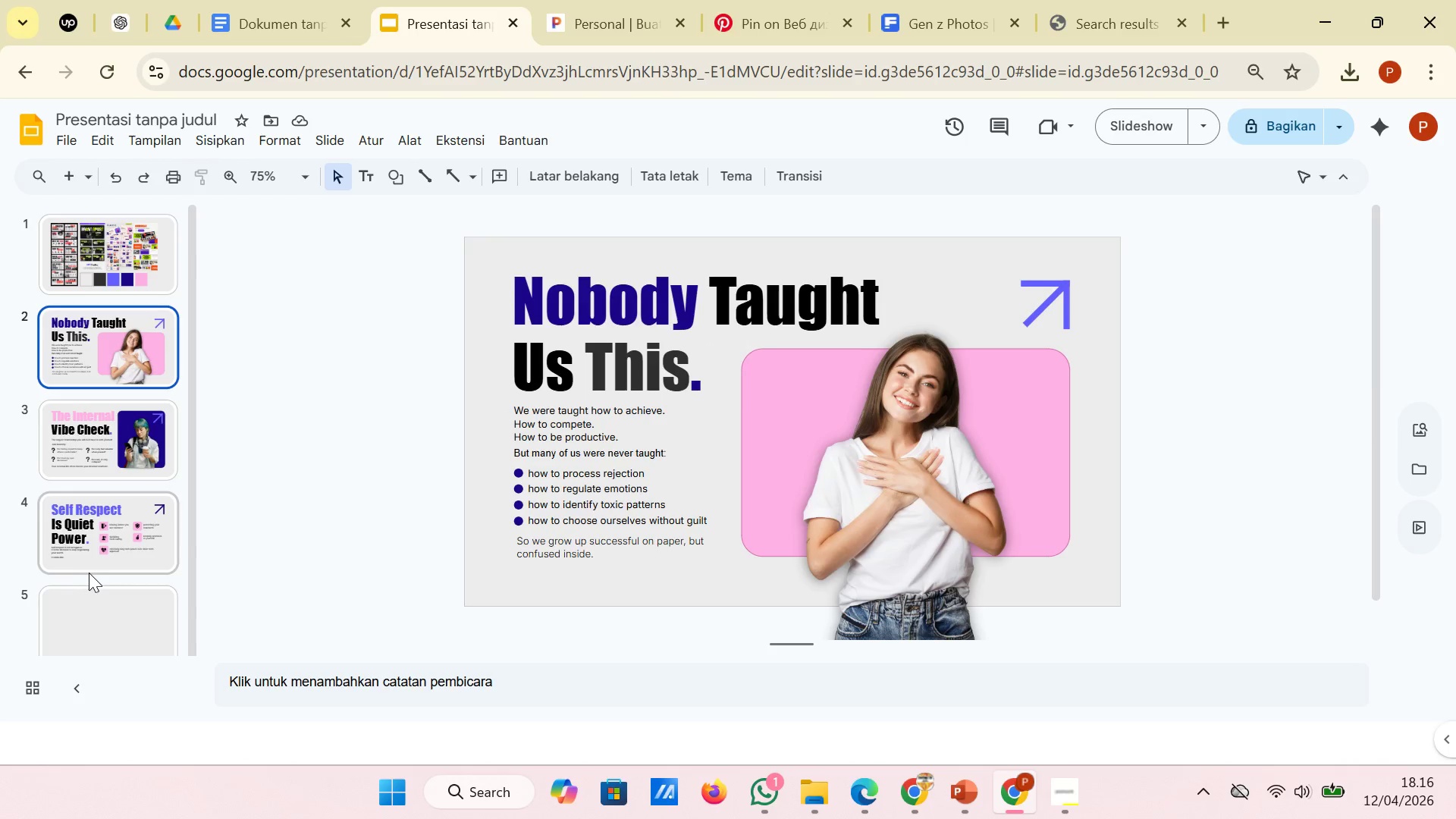 
wait(6.61)
 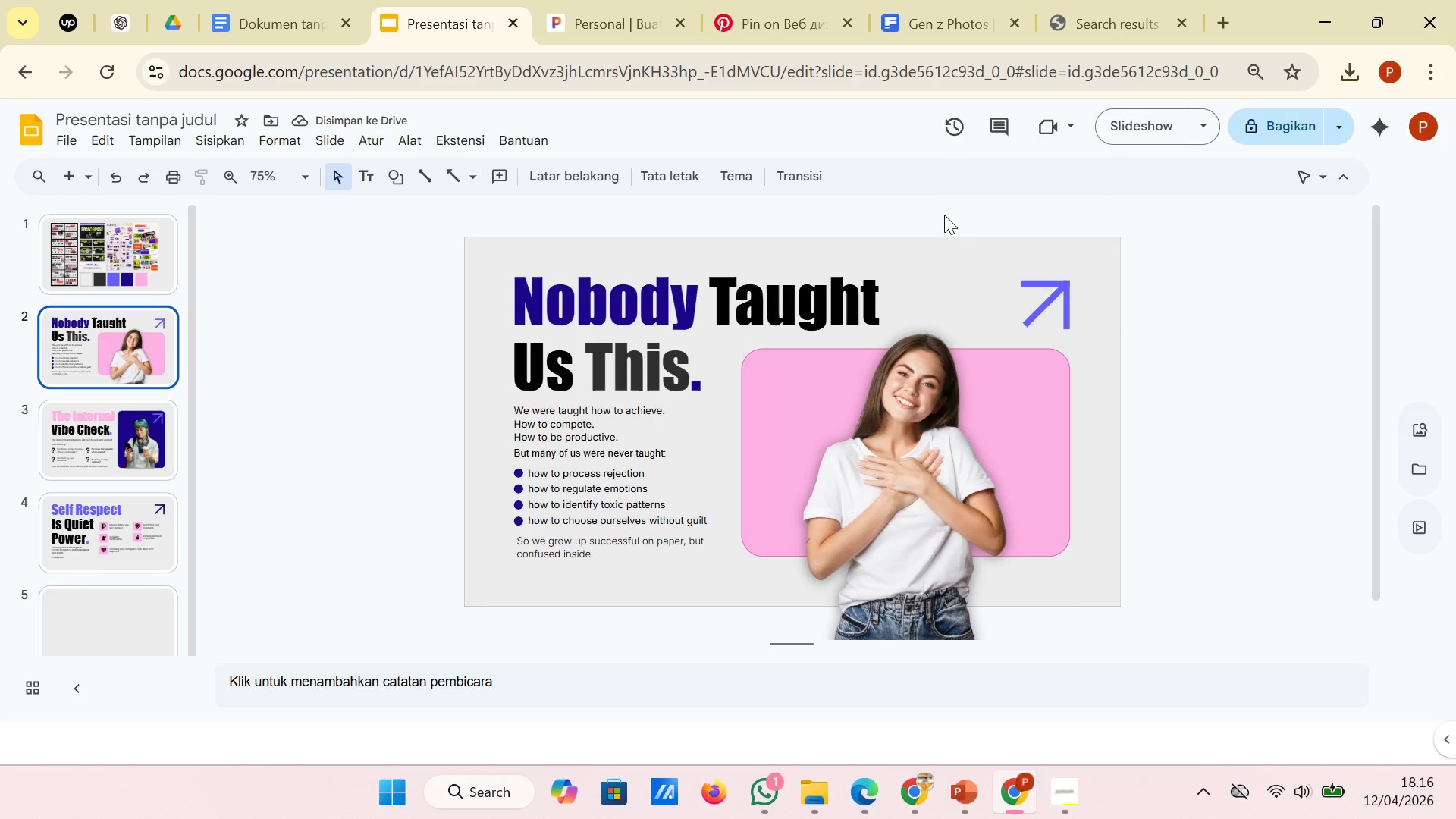 
left_click([92, 600])
 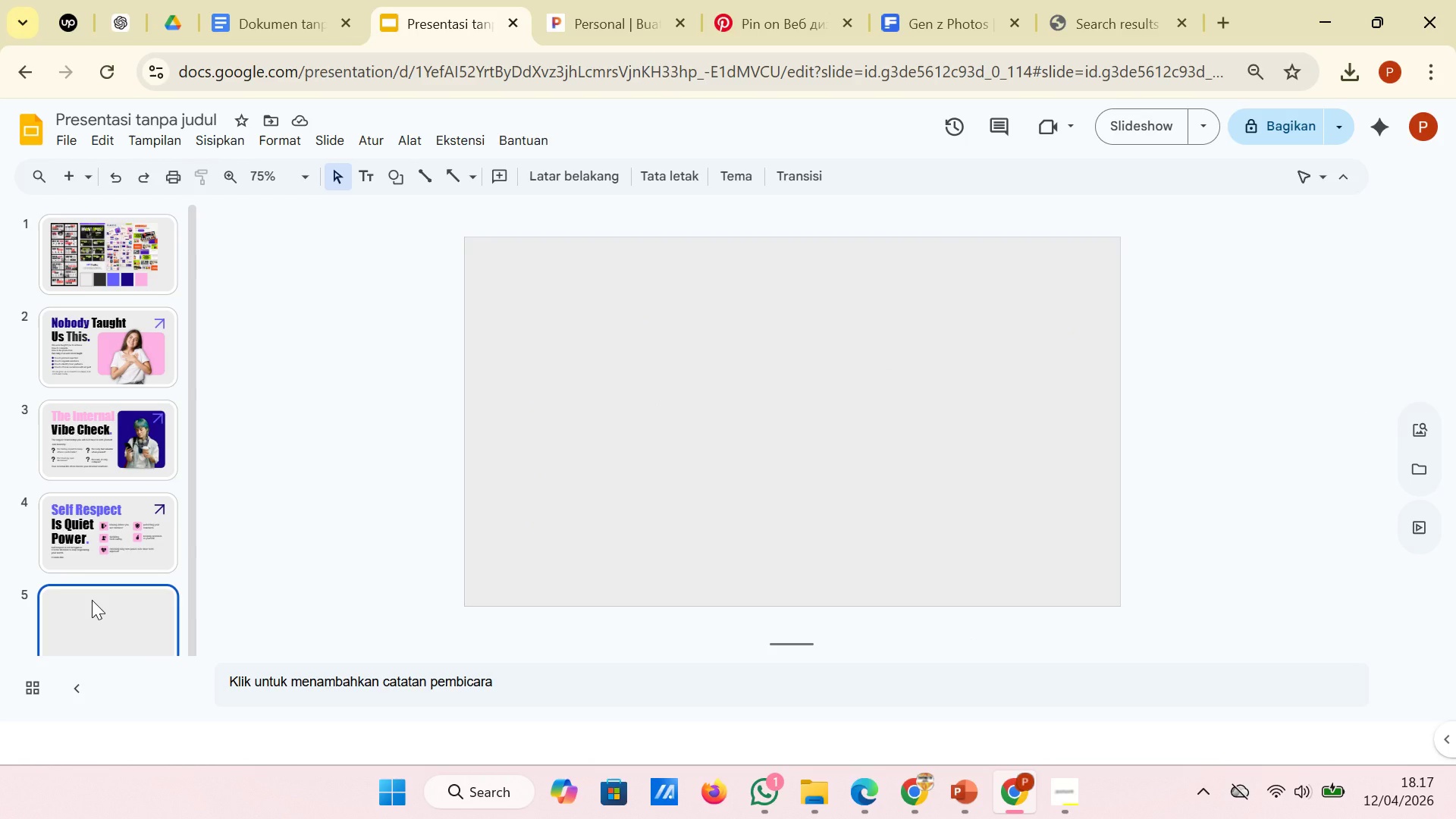 
wait(8.08)
 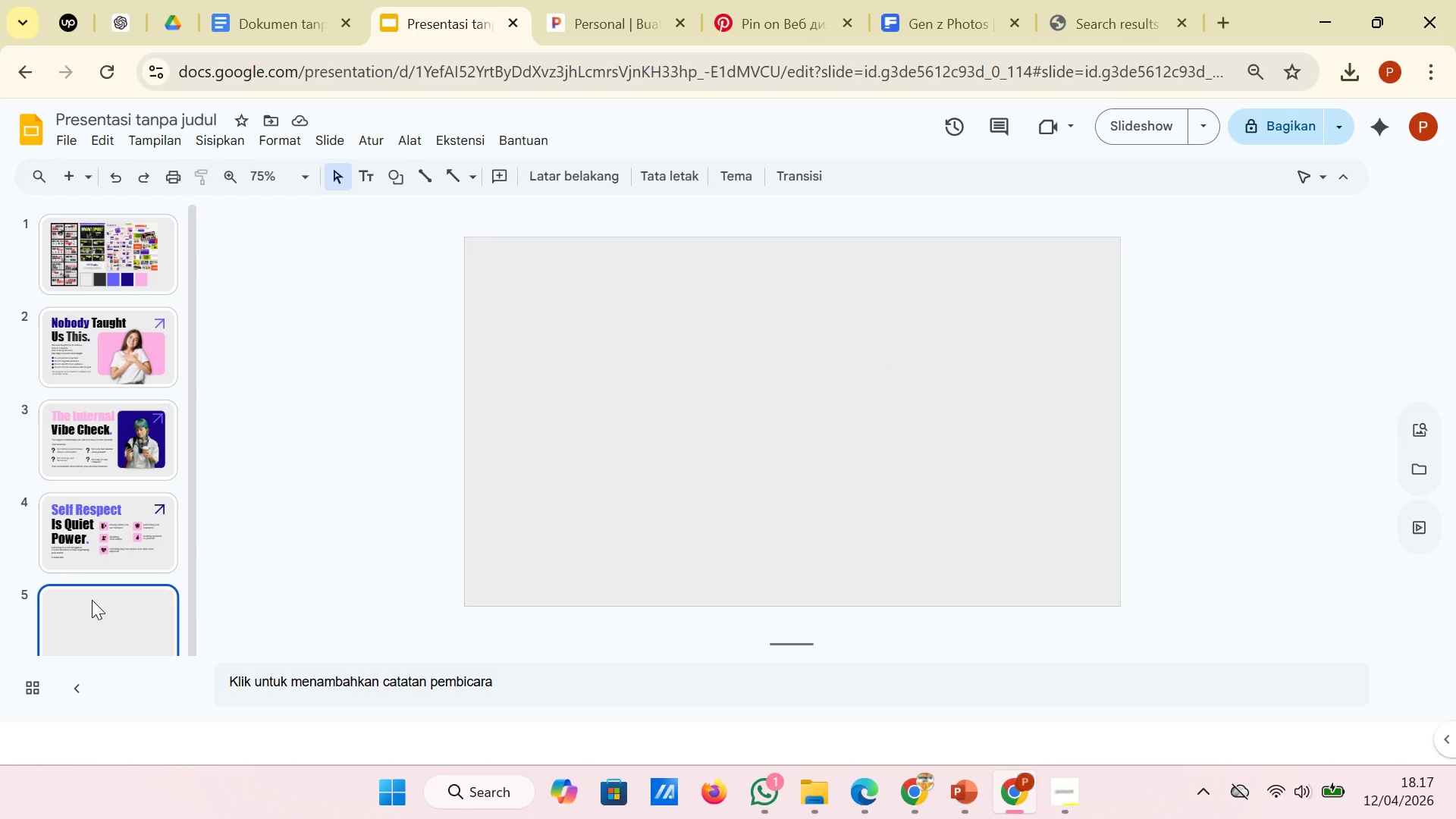 
scroll: coordinate [110, 588], scroll_direction: down, amount: 1.0
 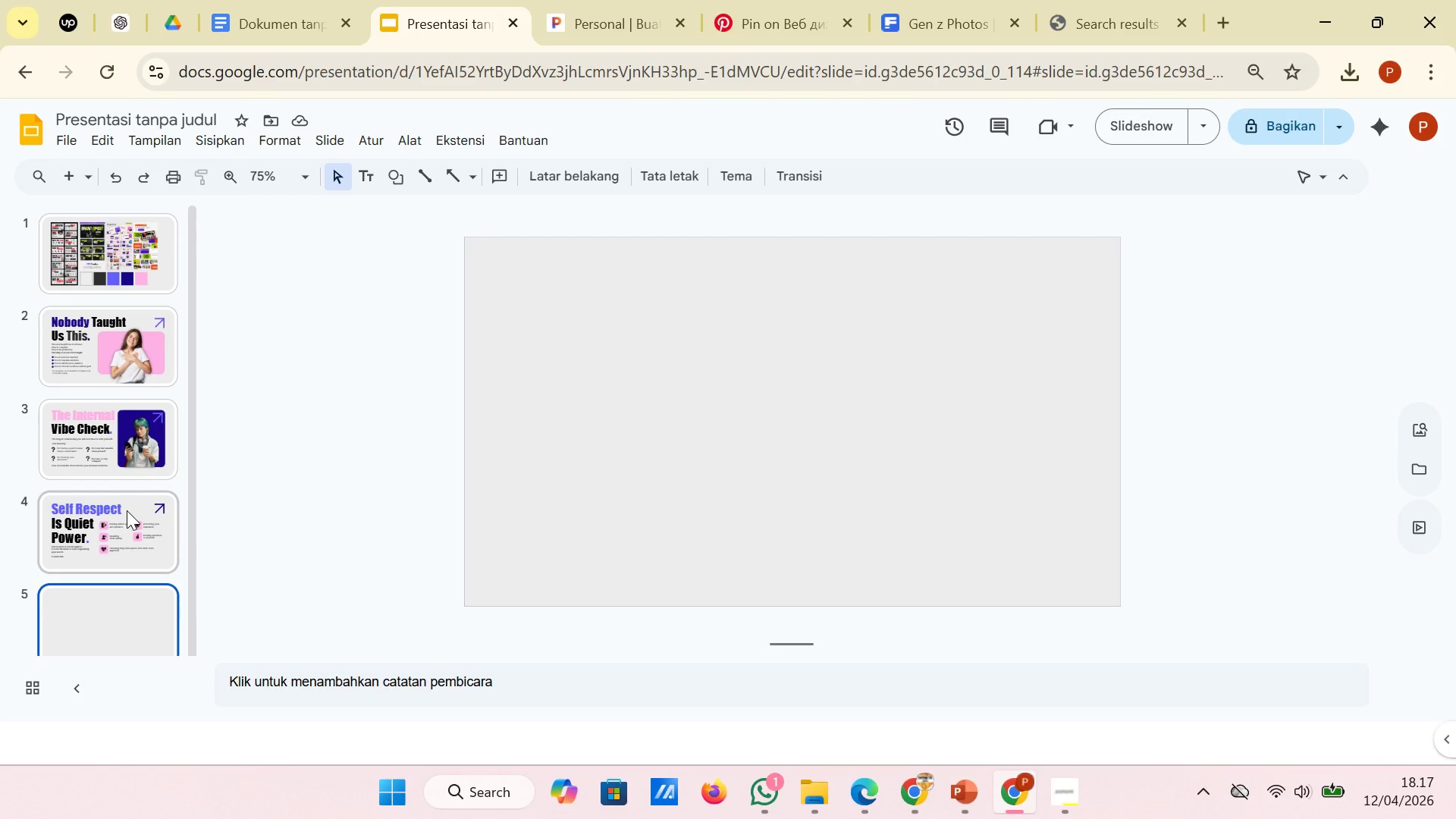 
left_click([127, 510])
 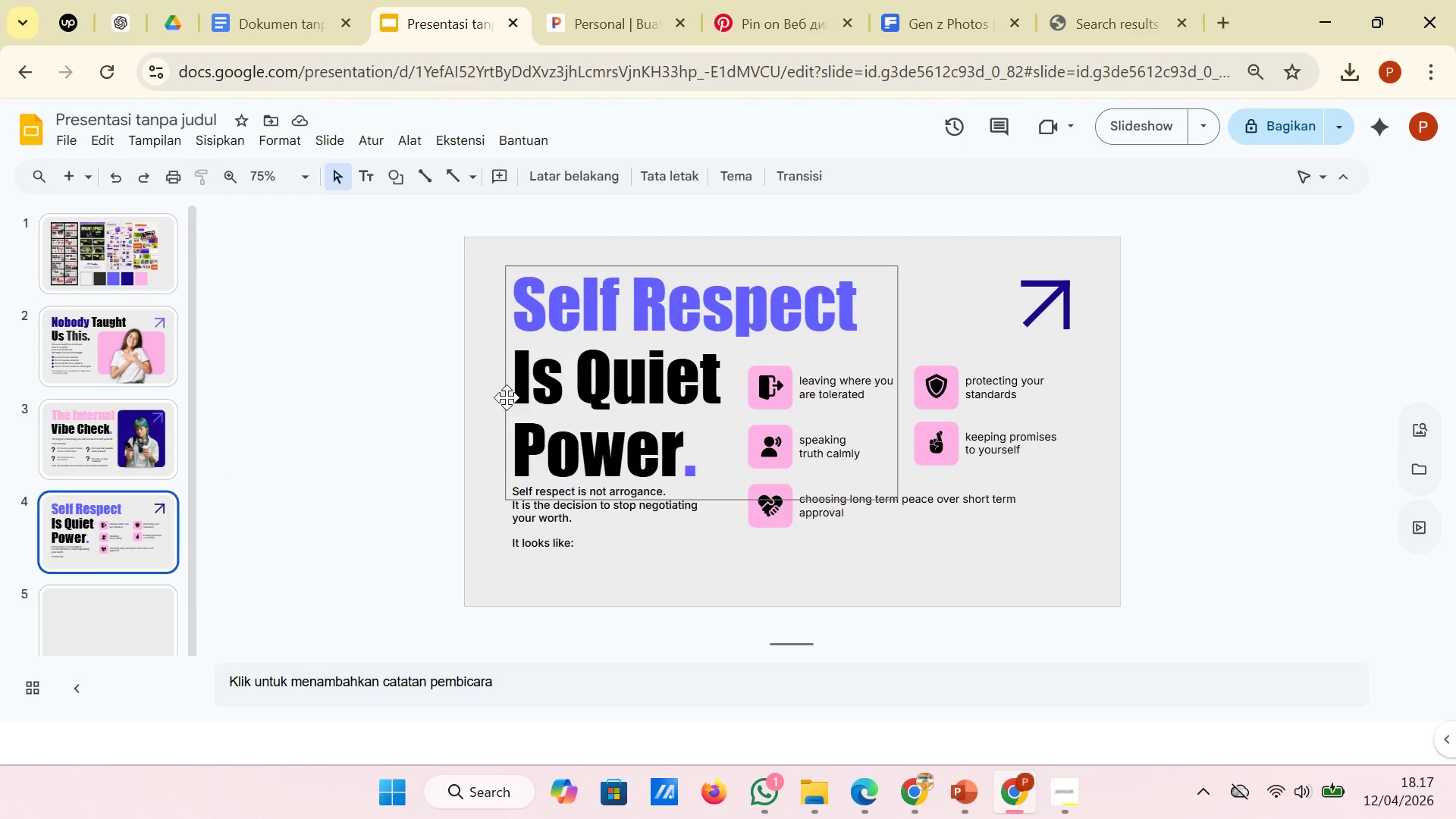 
left_click([504, 397])
 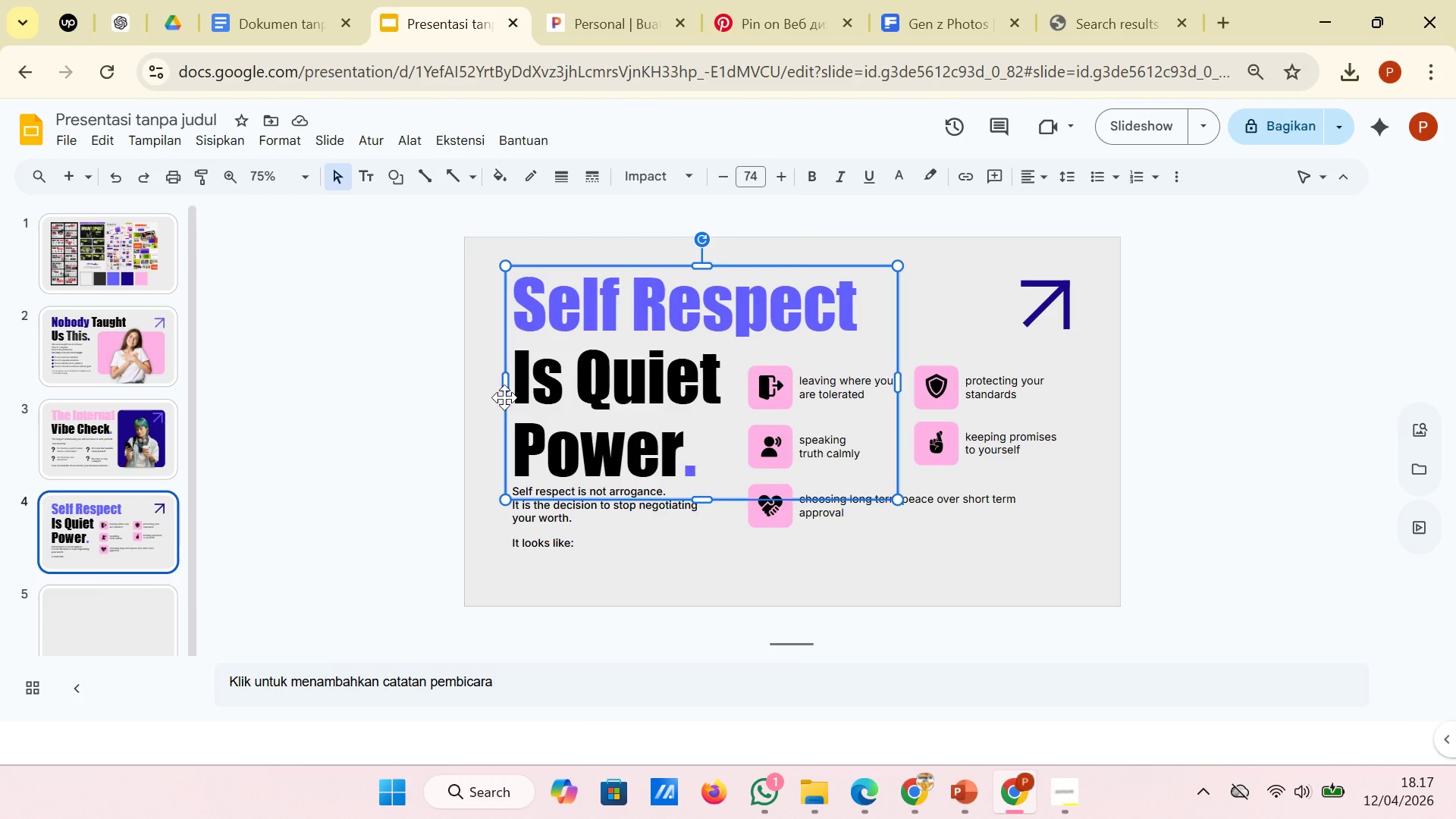 
right_click([504, 397])
 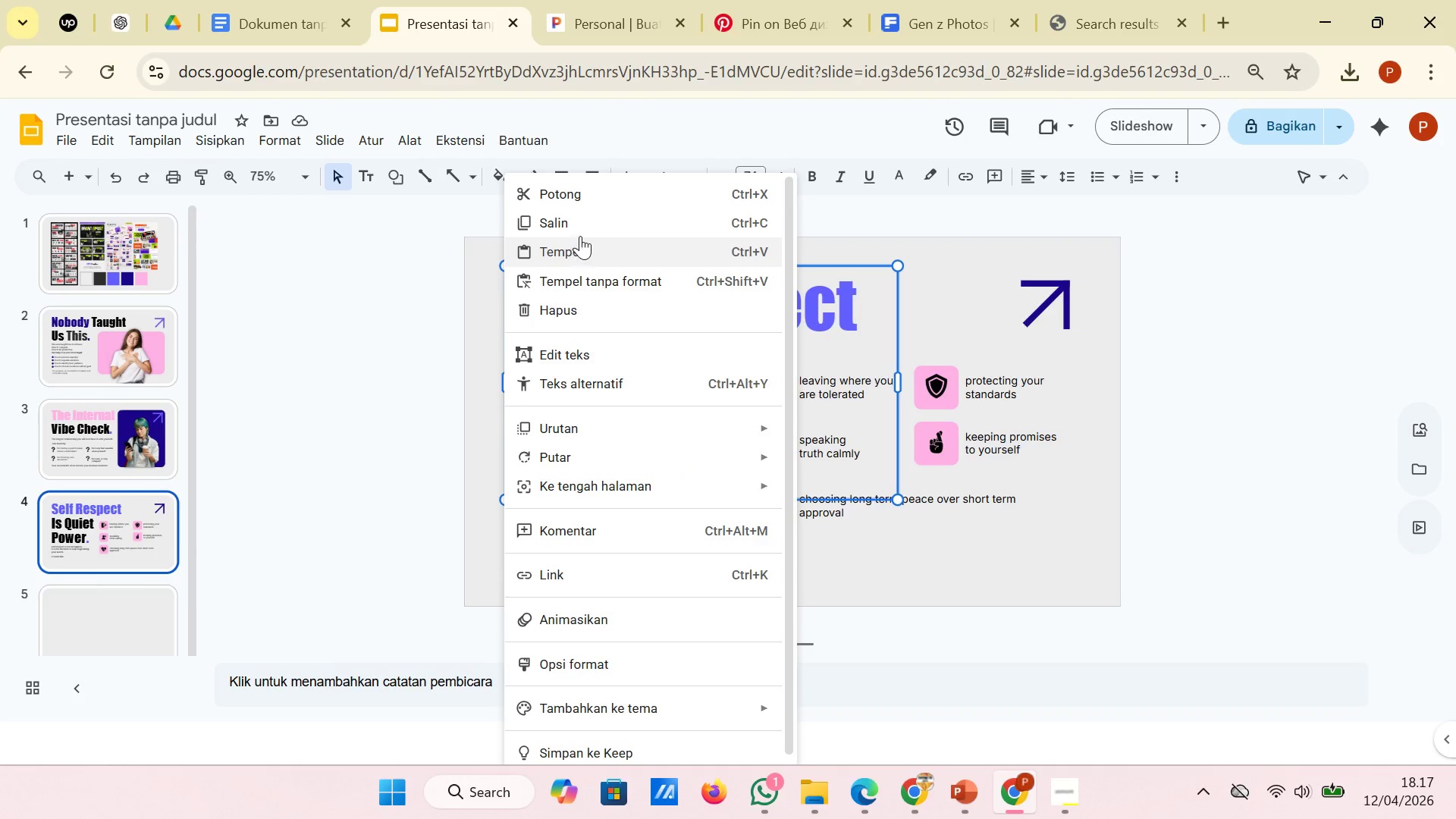 
left_click([581, 224])
 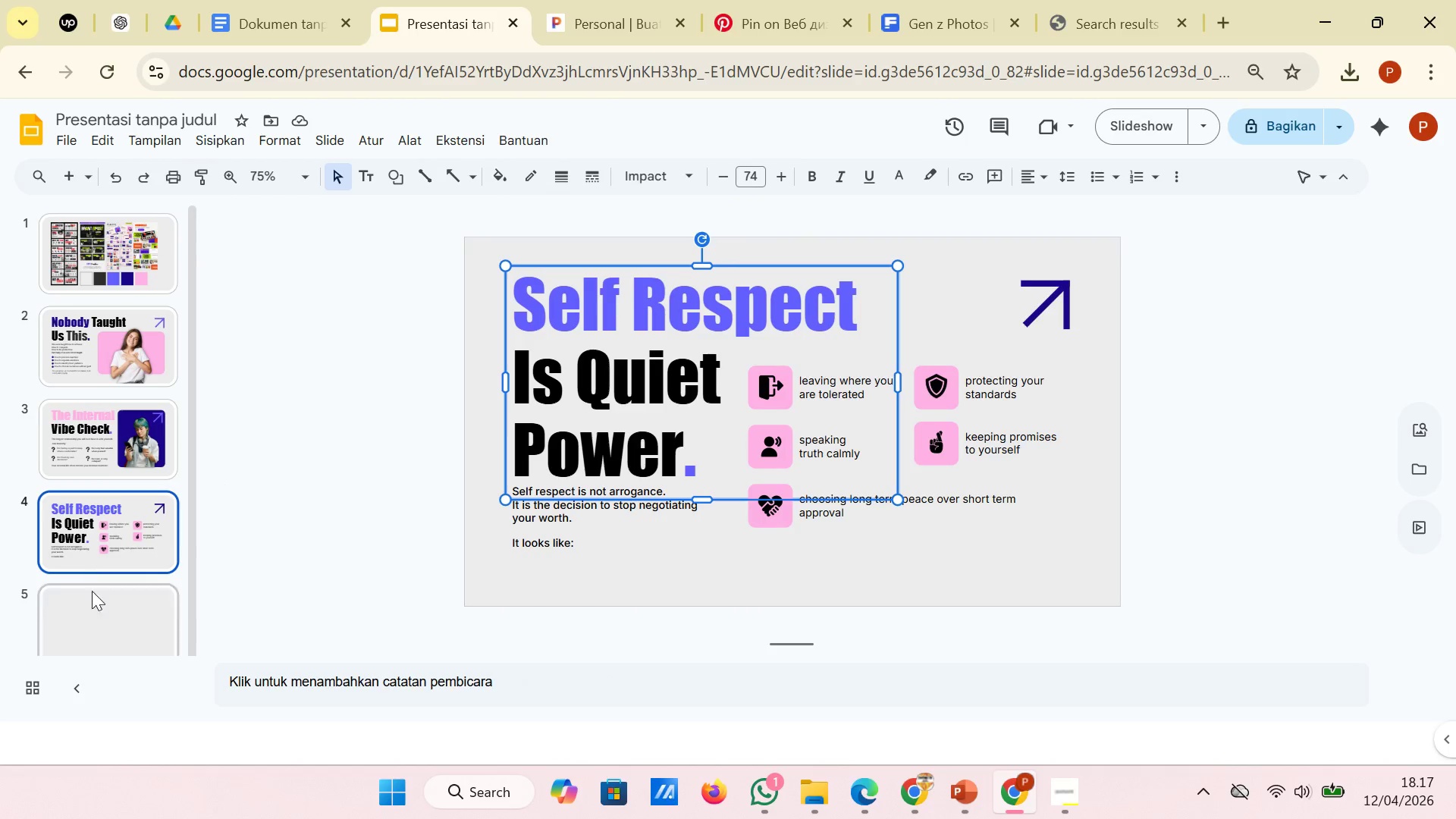 
left_click([93, 610])
 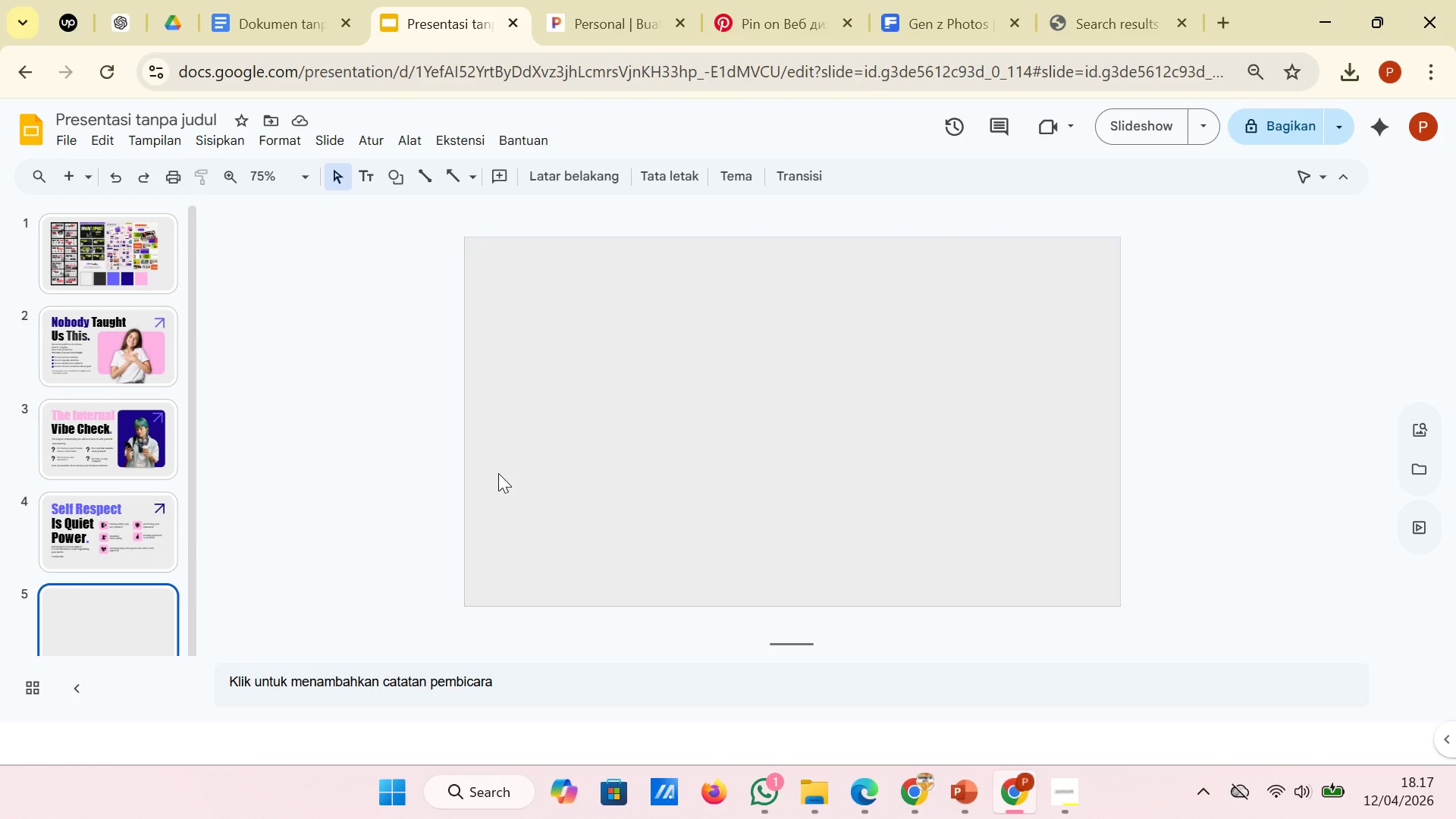 
right_click([498, 473])
 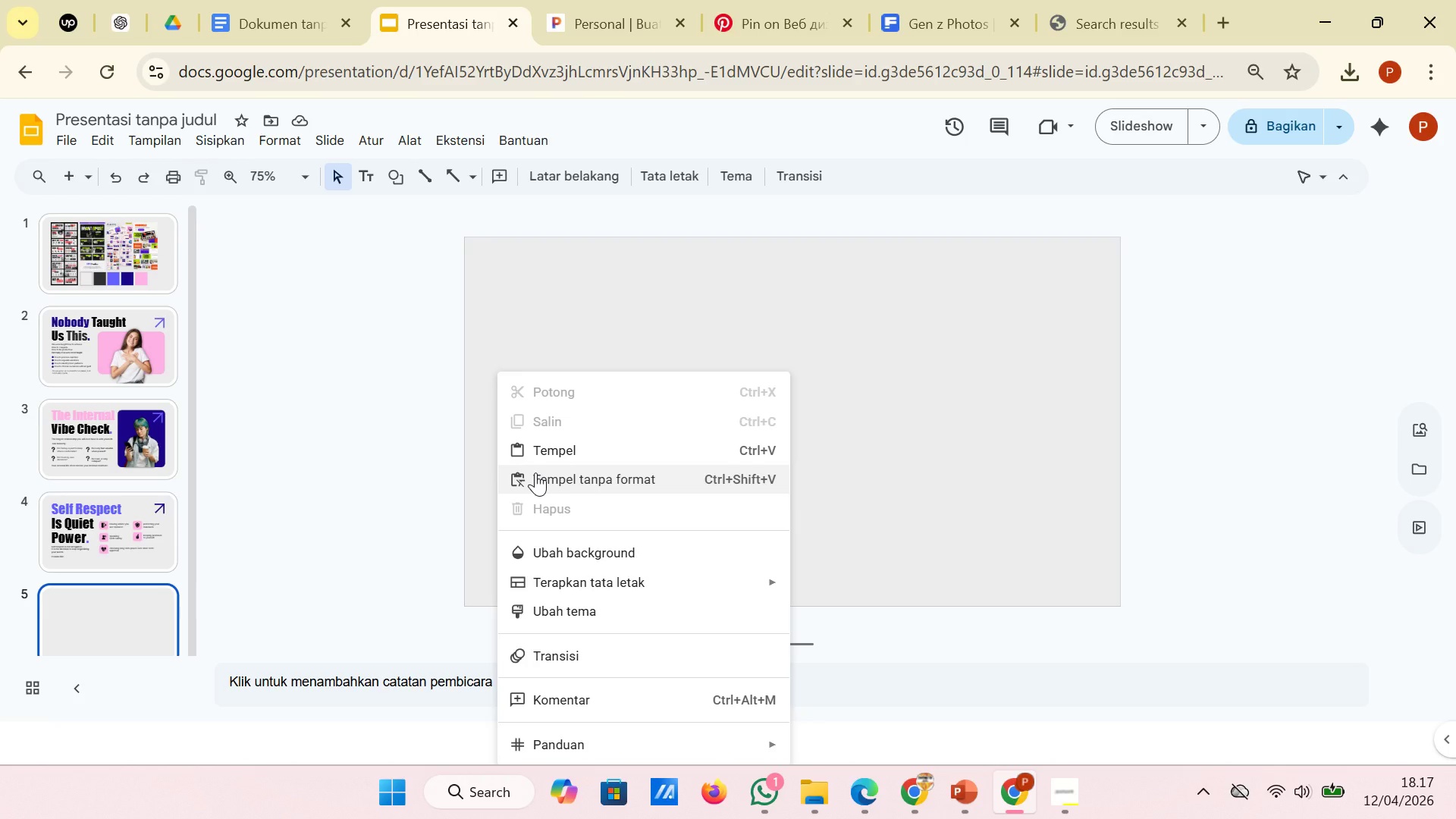 
left_click([538, 456])
 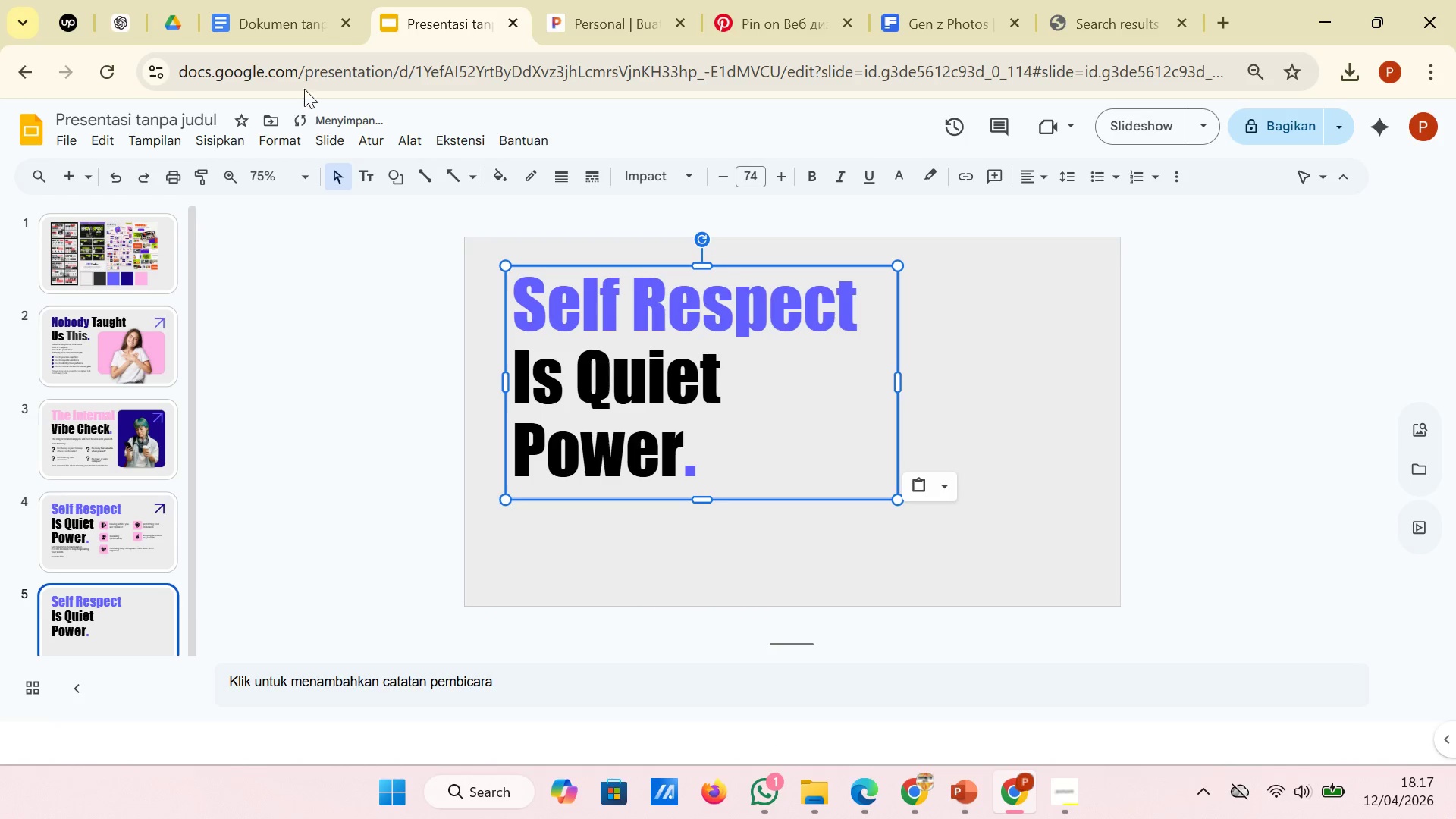 
left_click([278, 21])
 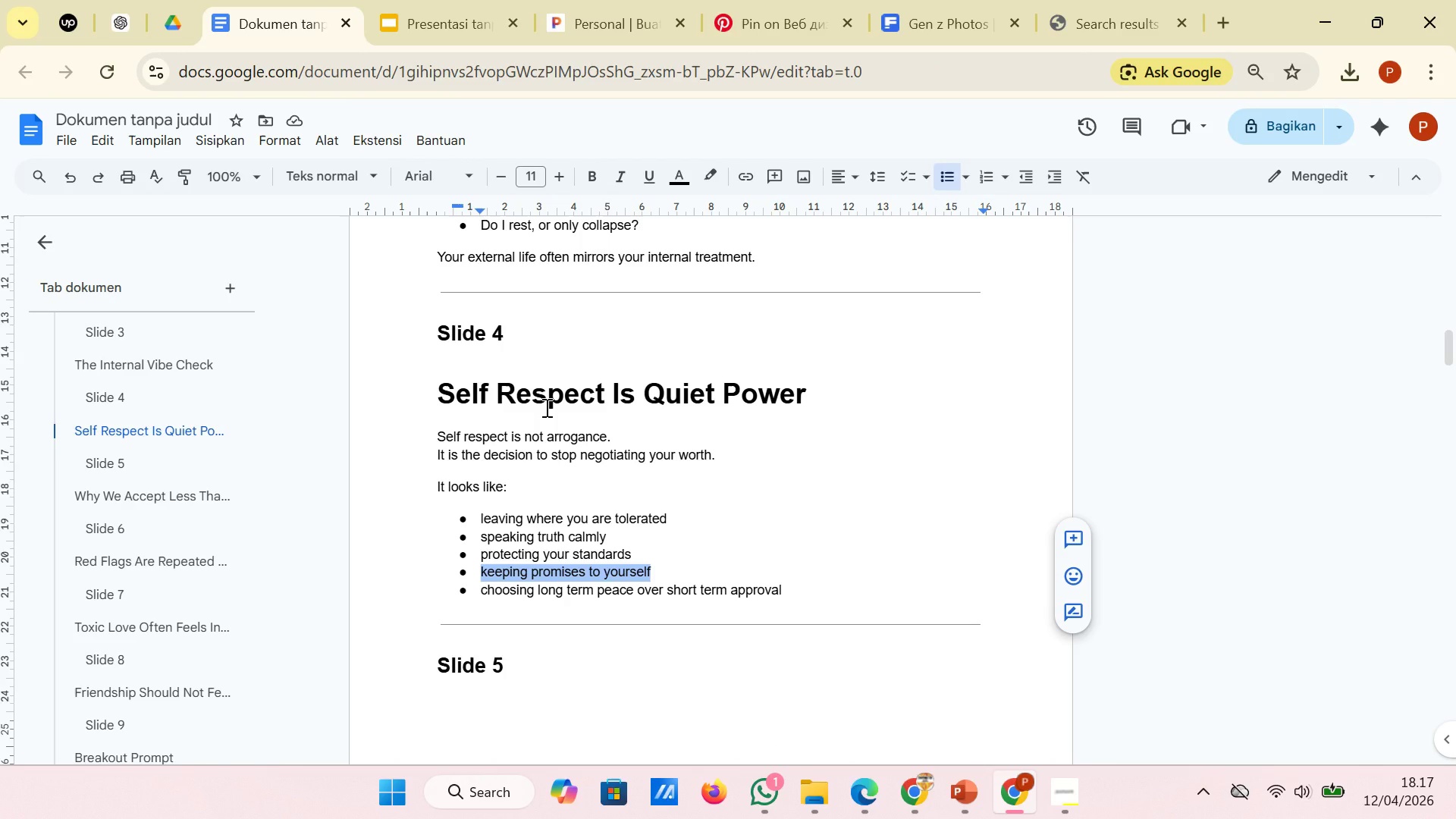 
scroll: coordinate [545, 407], scroll_direction: down, amount: 2.0
 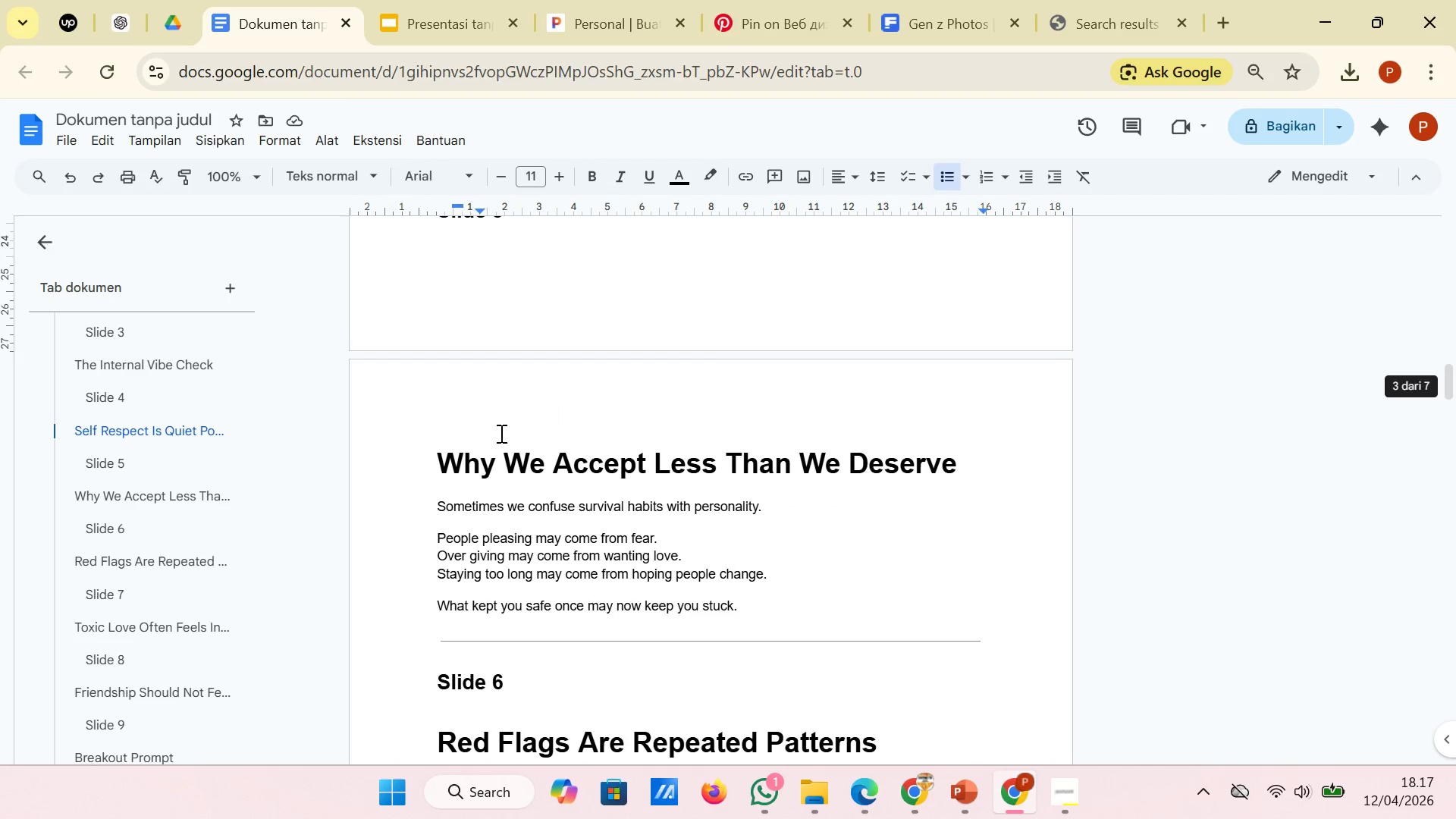 
left_click([496, 434])
 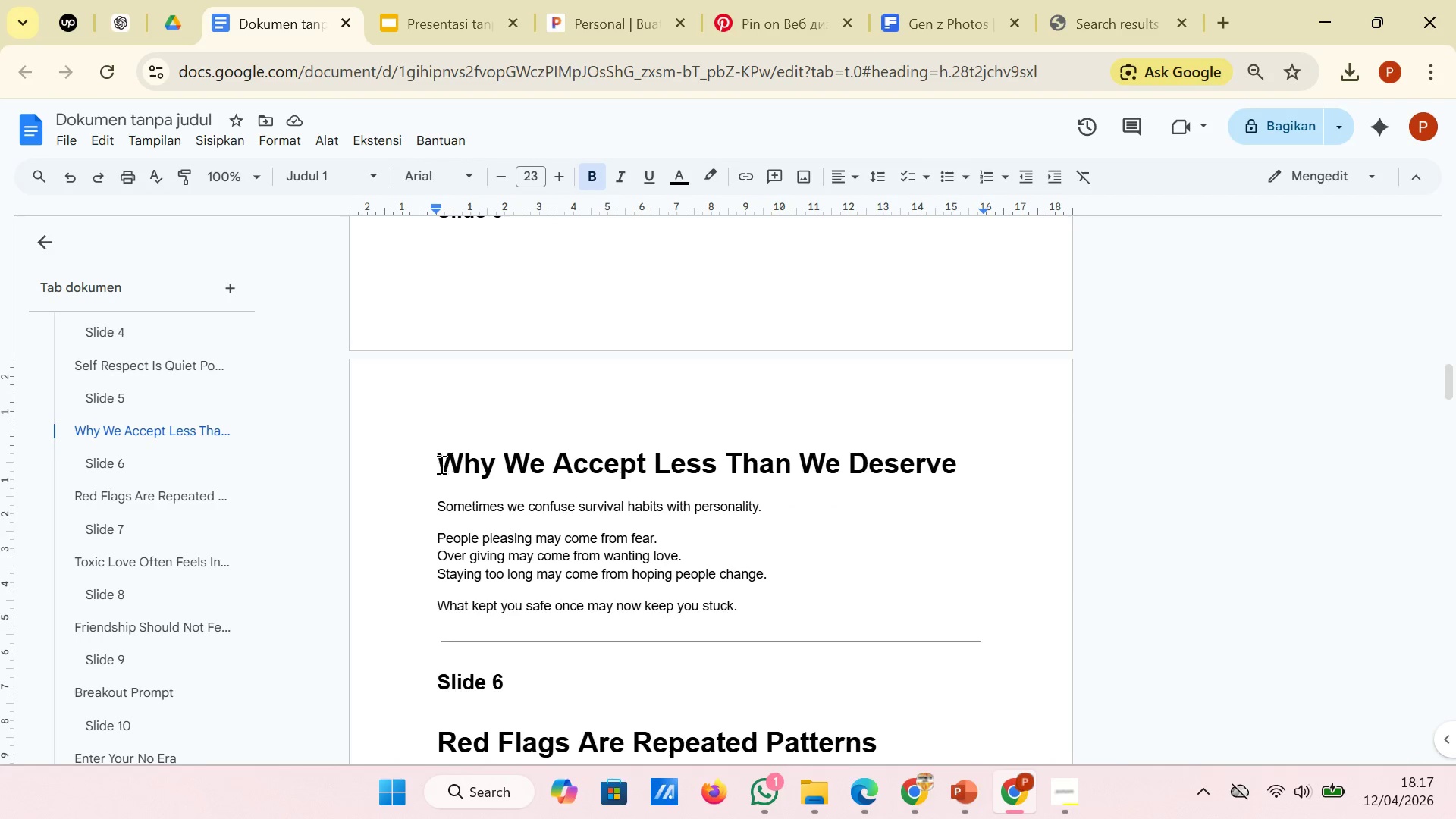 
left_click_drag(start_coordinate=[436, 465], to_coordinate=[954, 453])
 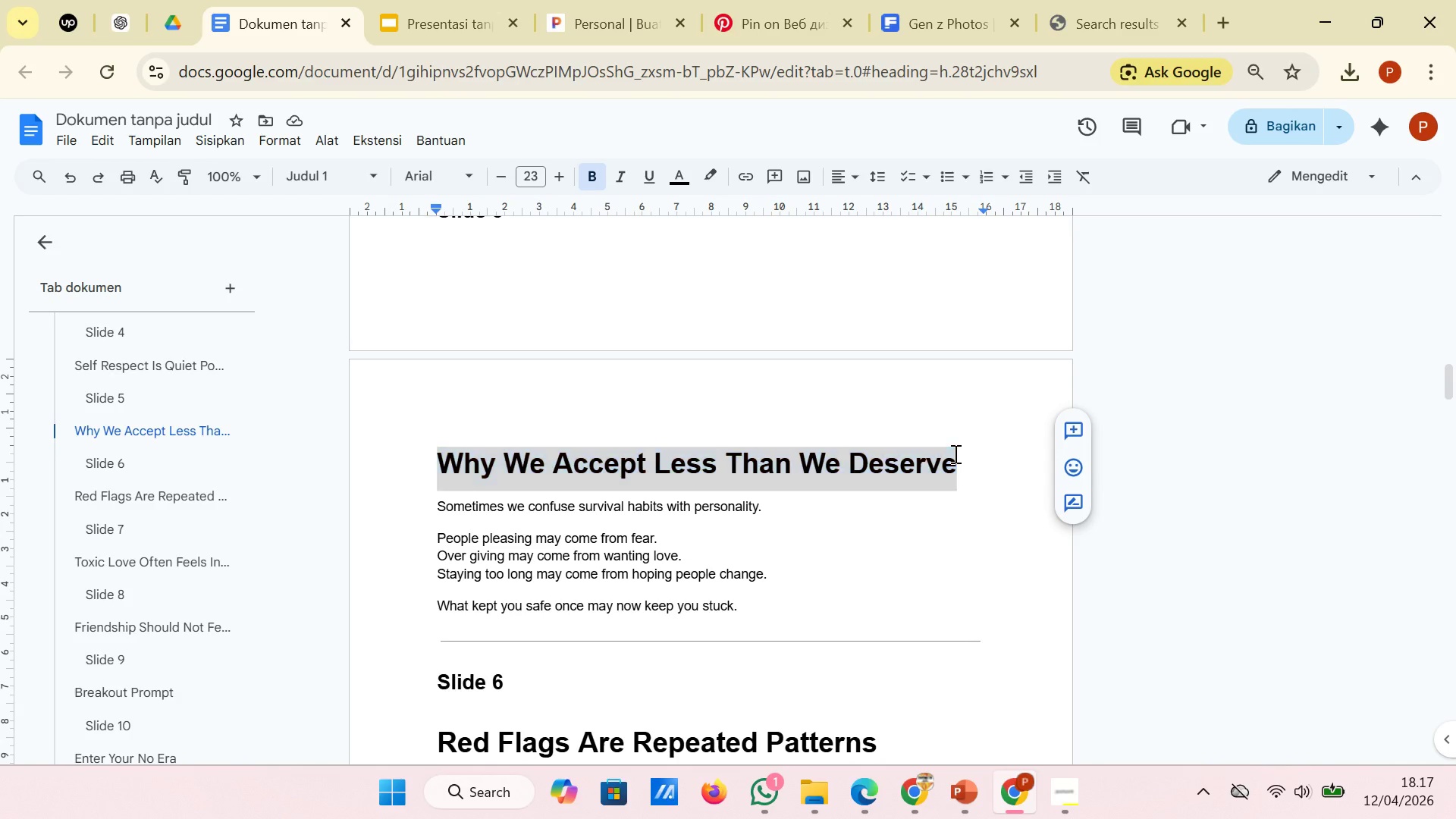 
right_click([954, 453])
 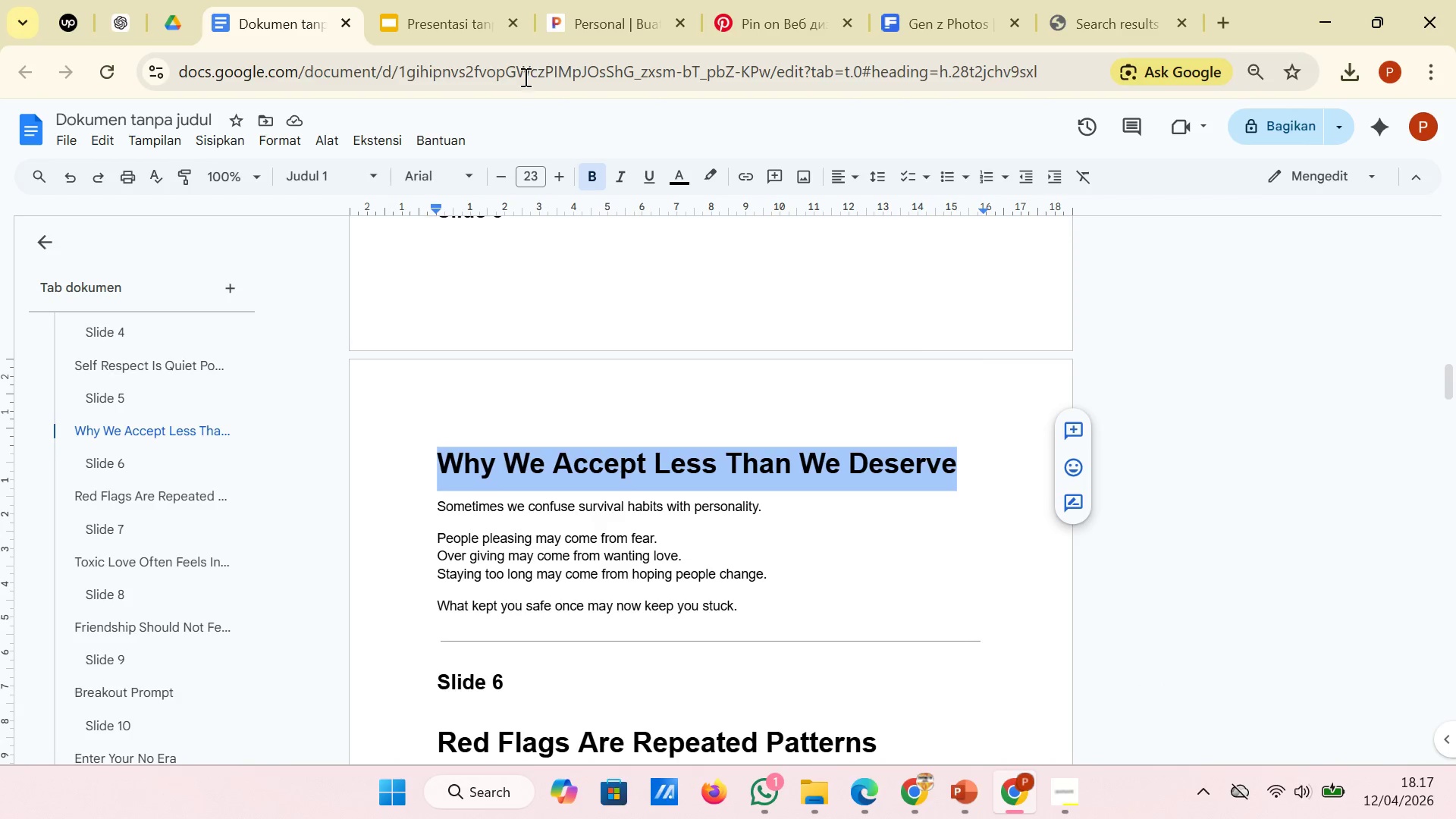 
left_click([468, 12])
 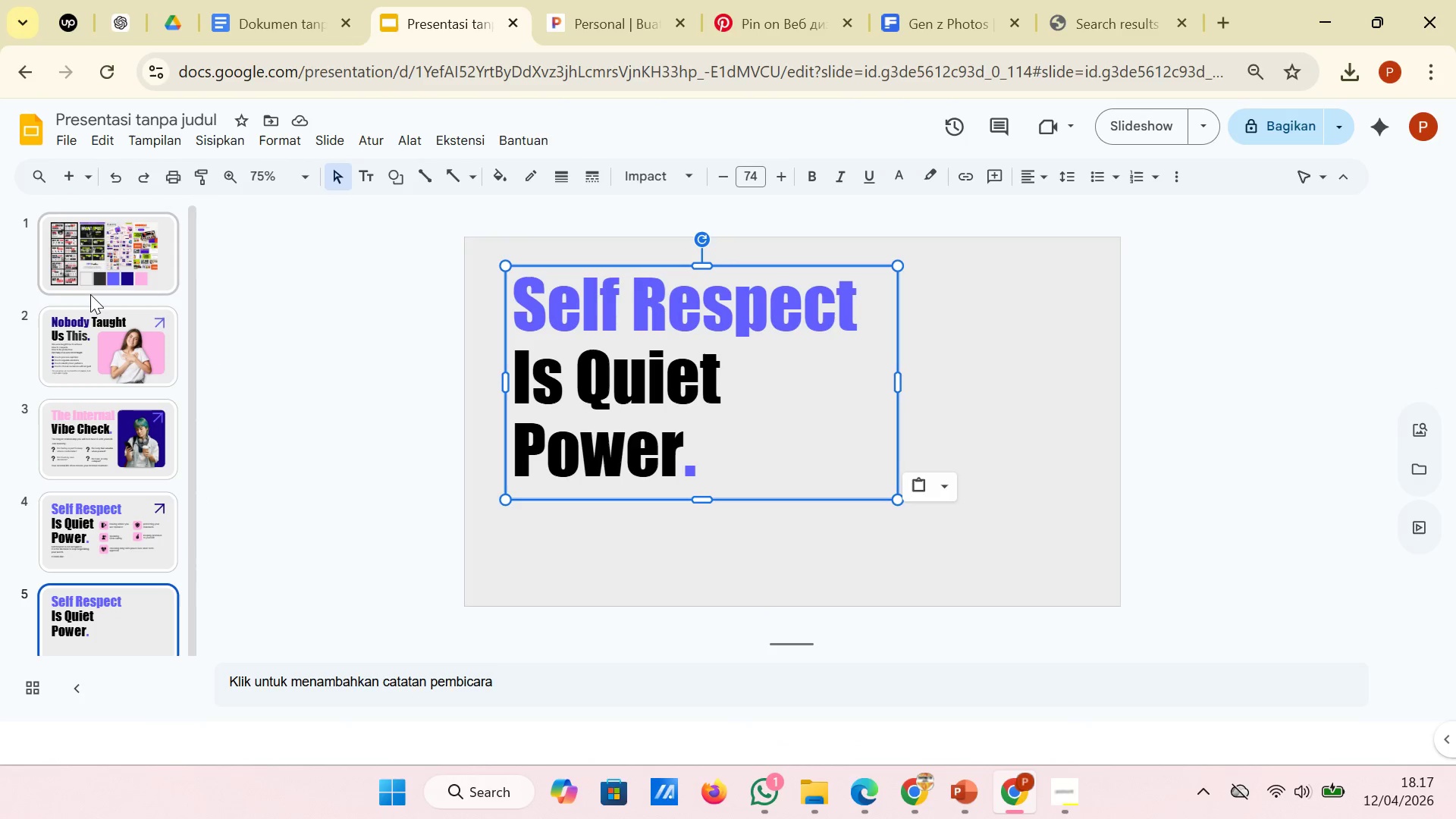 
left_click([90, 294])
 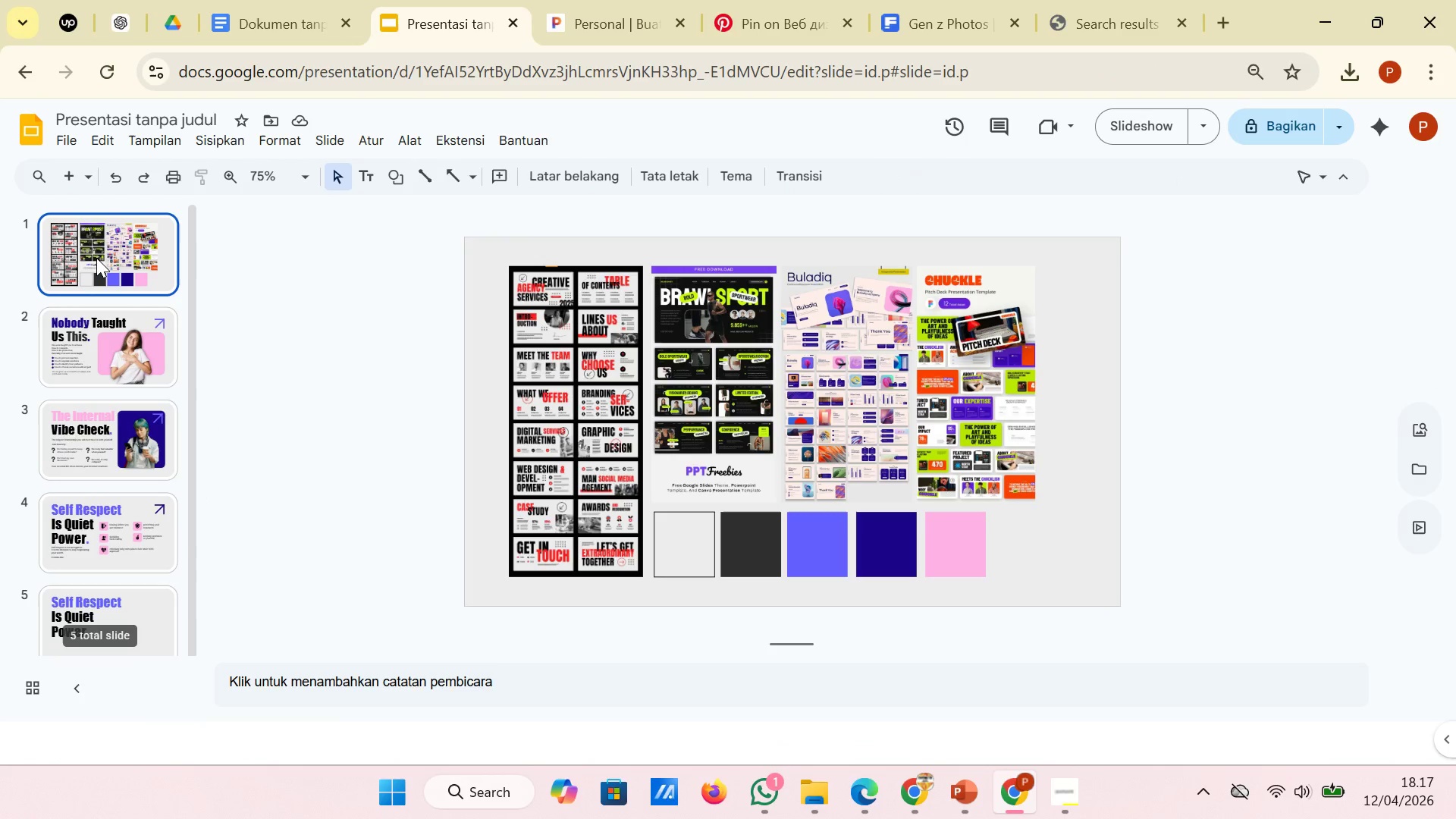 
left_click([96, 258])
 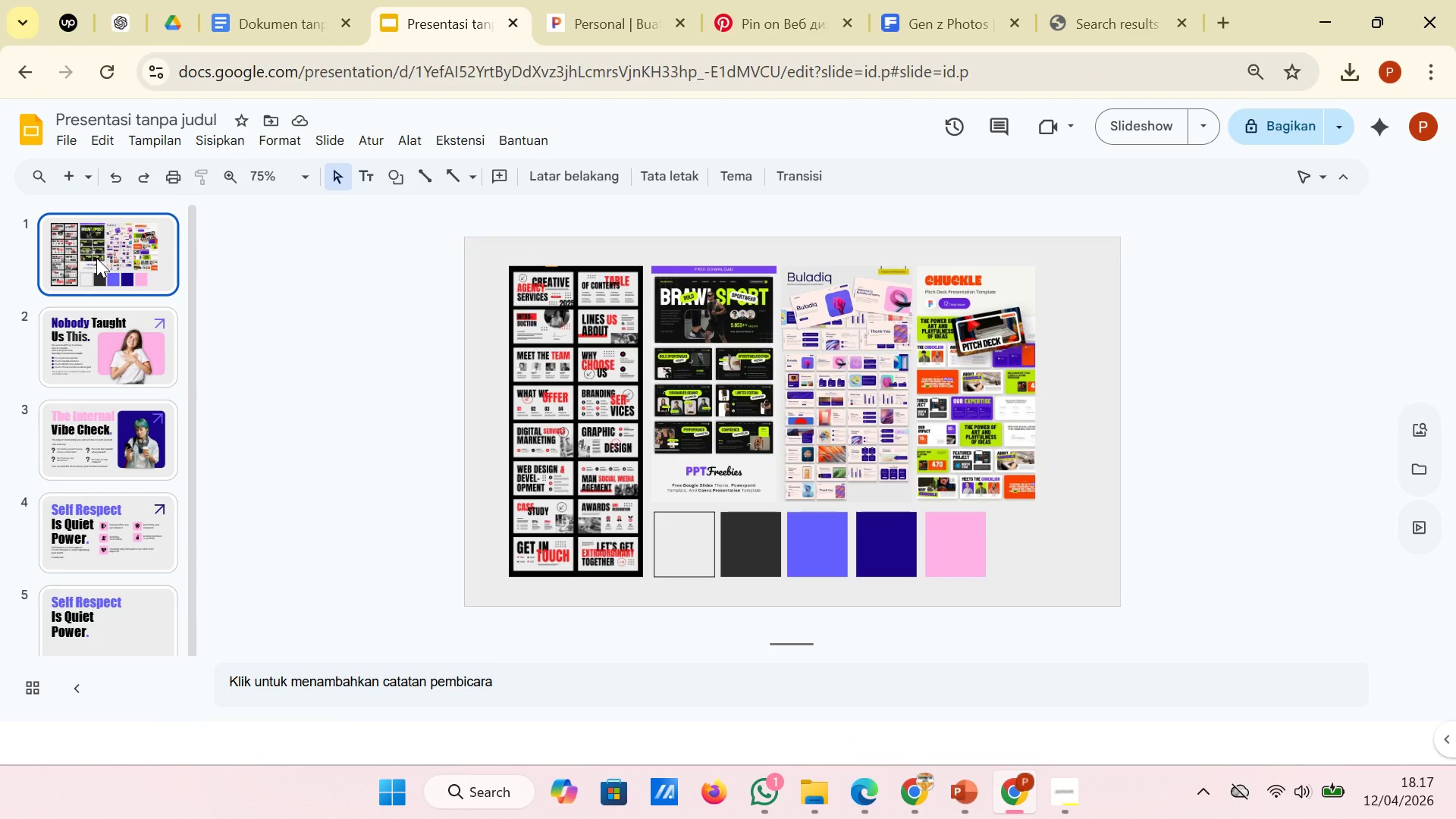 
wait(6.61)
 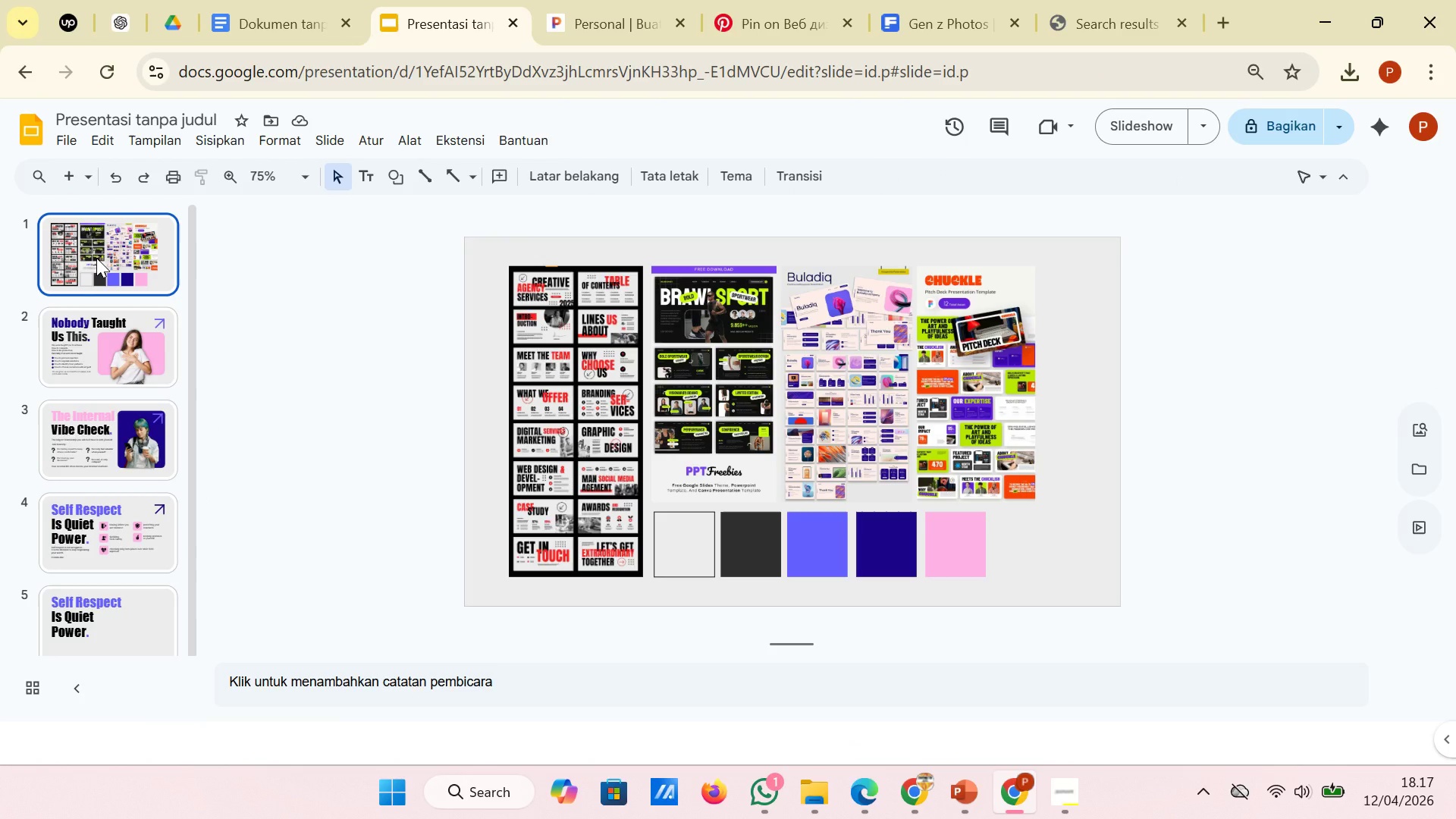 
left_click([293, 33])
 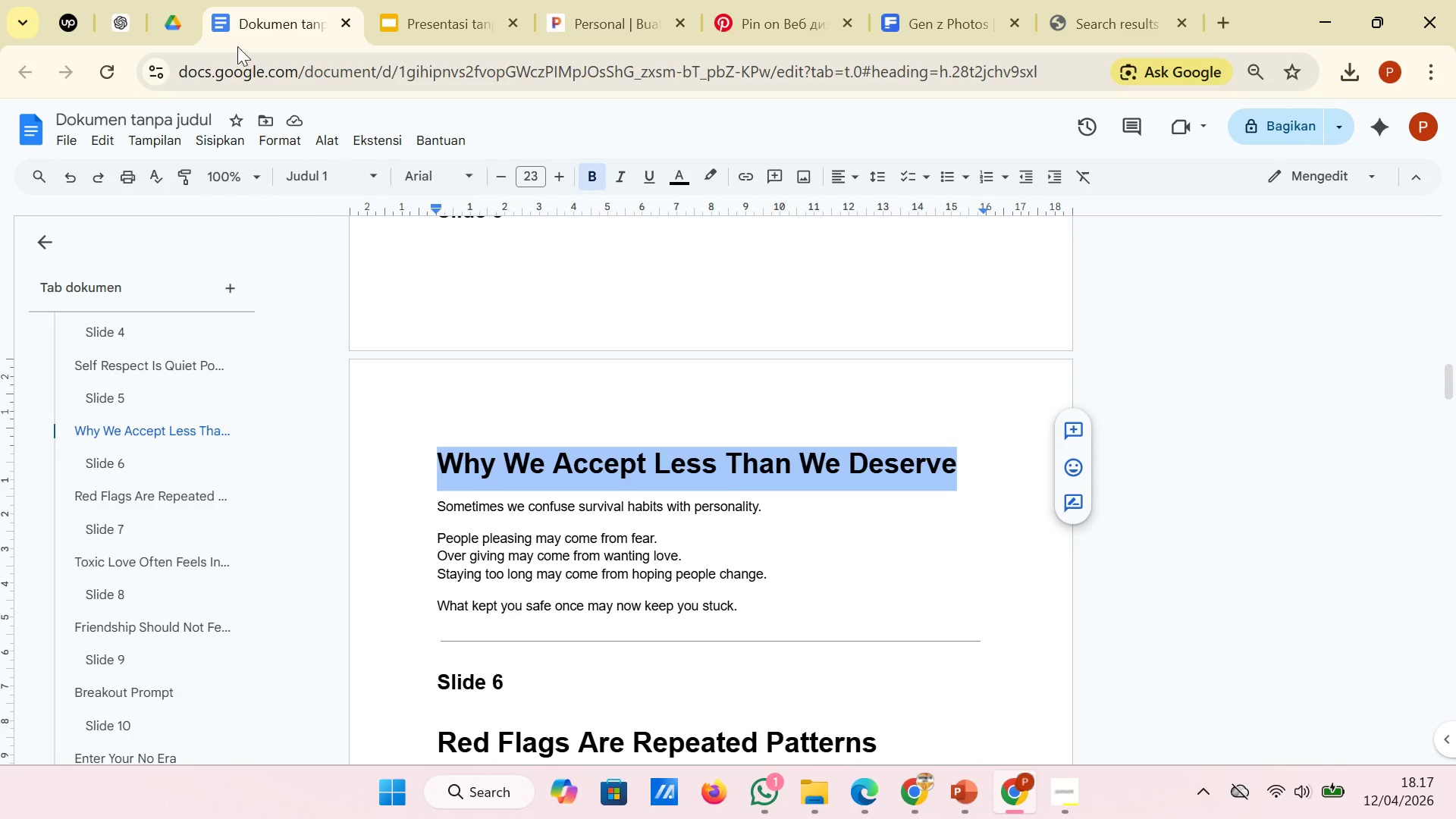 
wait(7.39)
 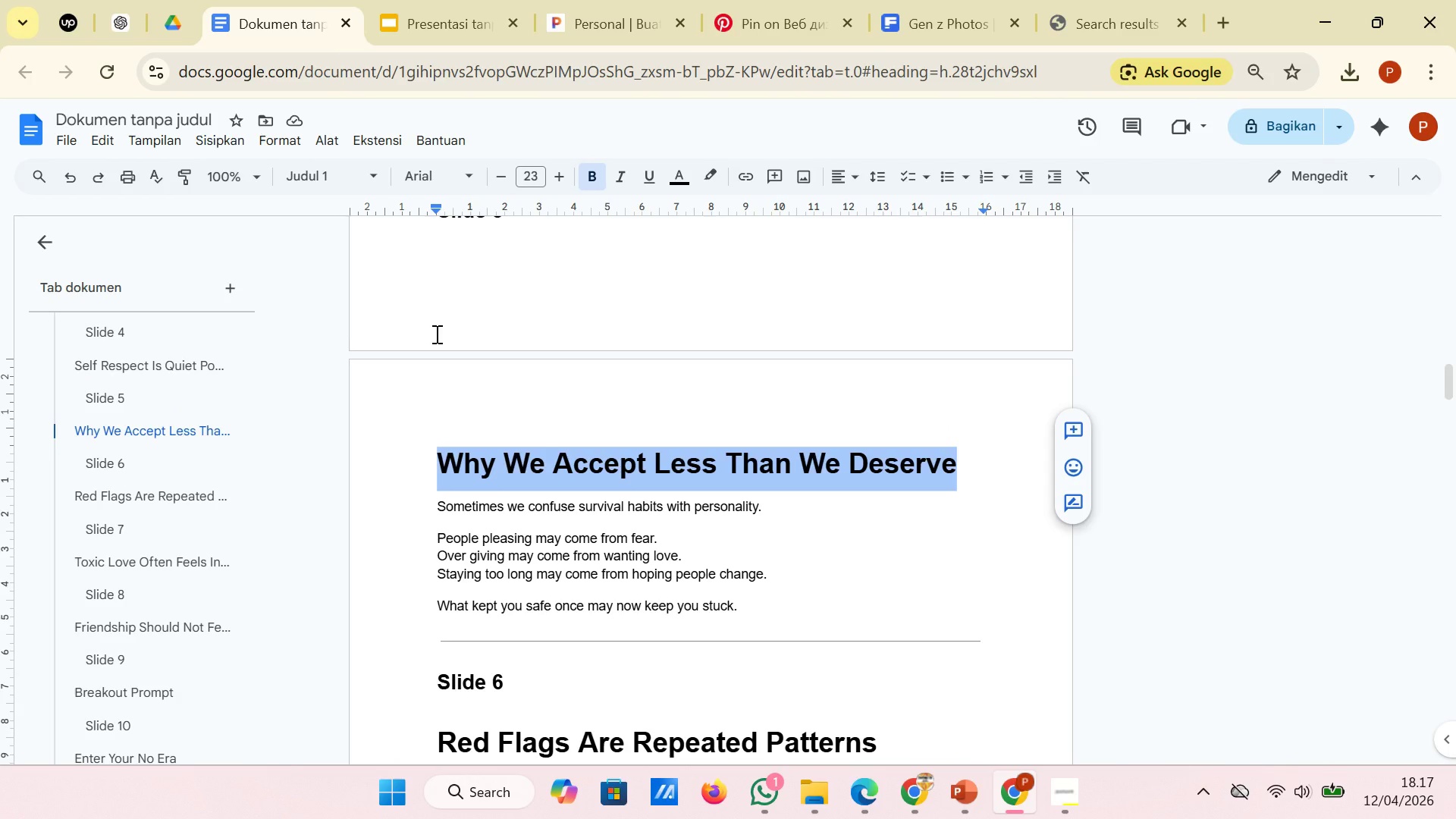 
left_click([436, 7])
 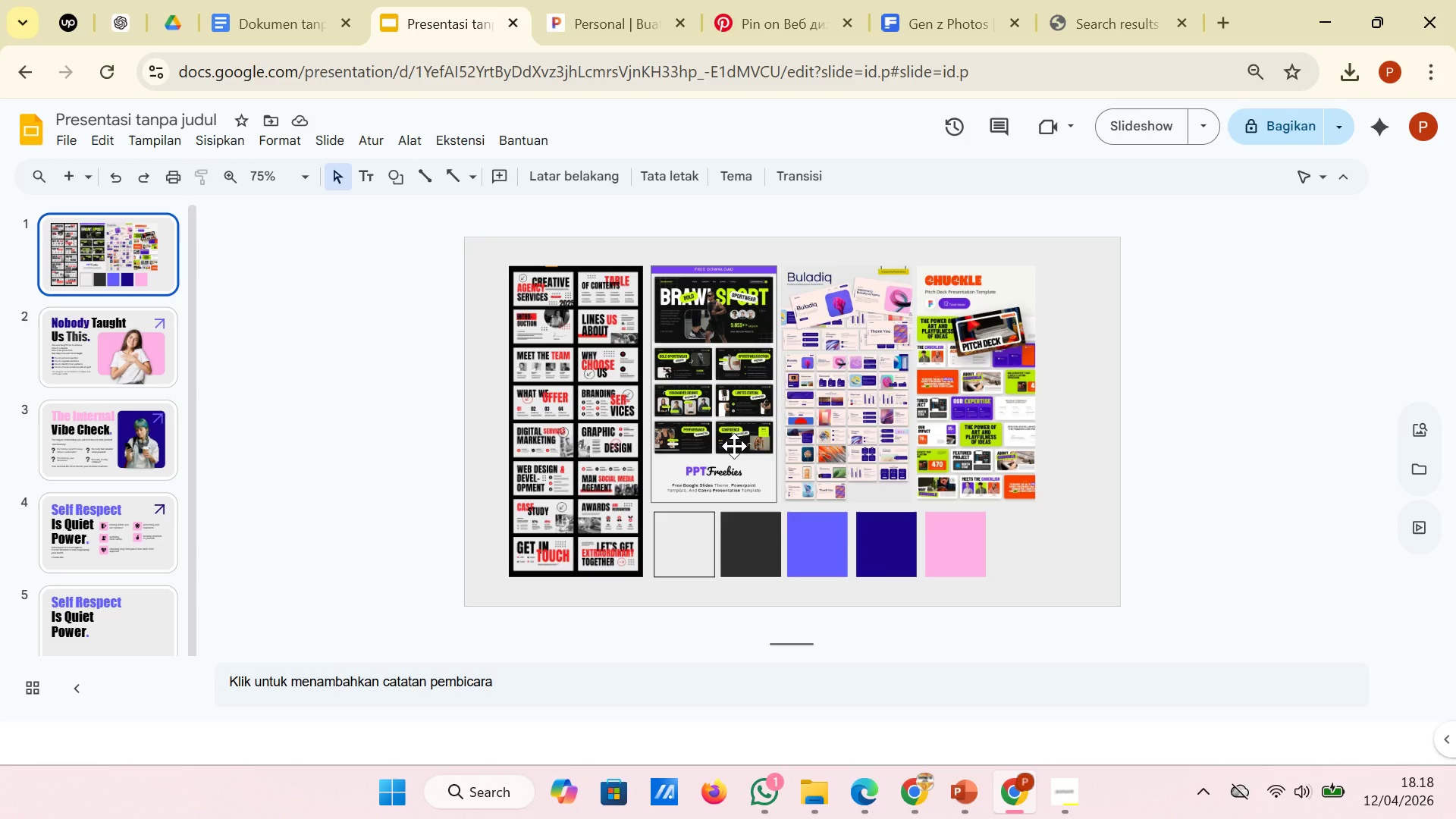 
wait(17.45)
 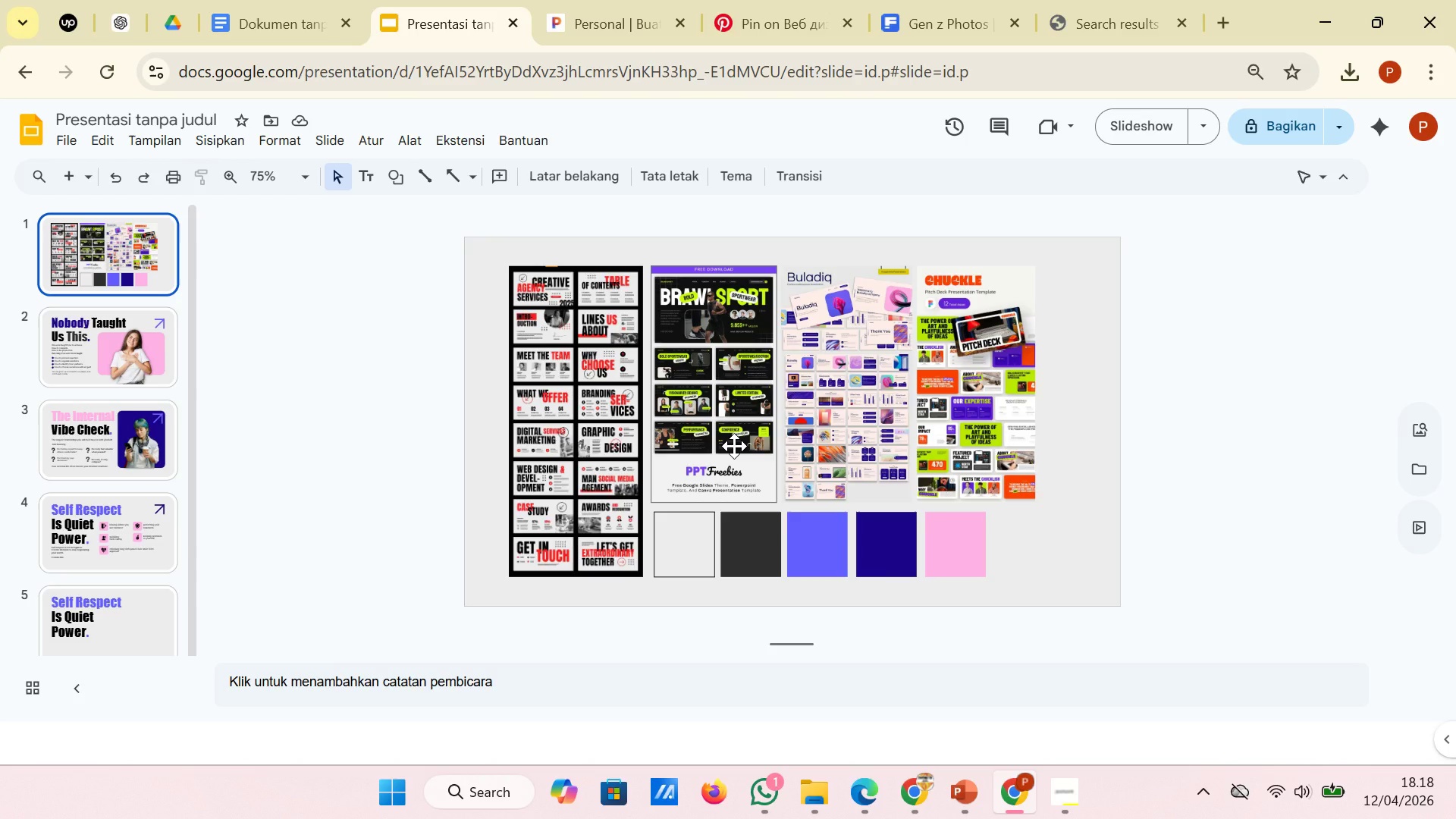 
left_click([137, 601])
 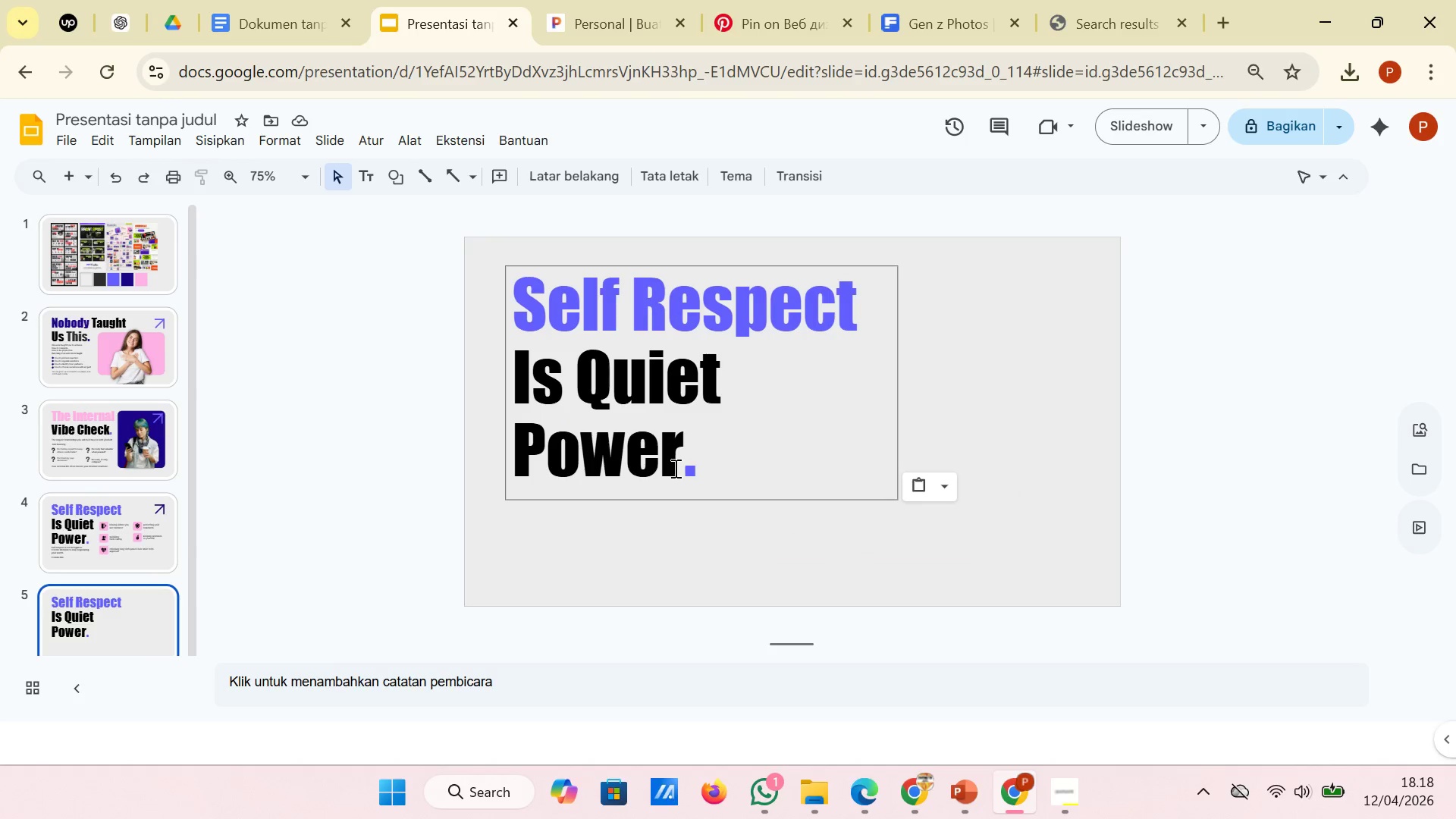 
left_click_drag(start_coordinate=[678, 463], to_coordinate=[514, 315])
 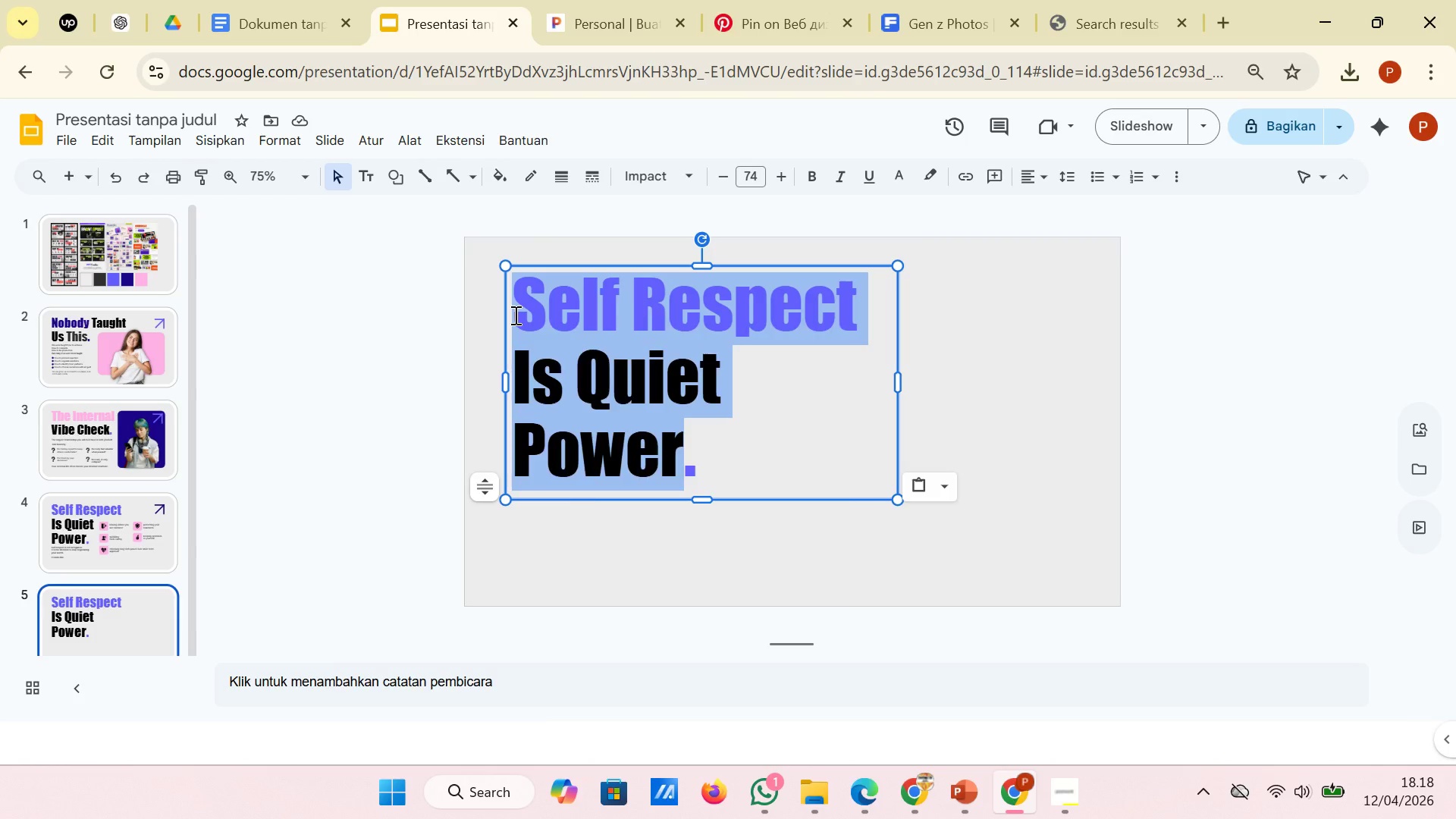 
right_click([514, 315])
 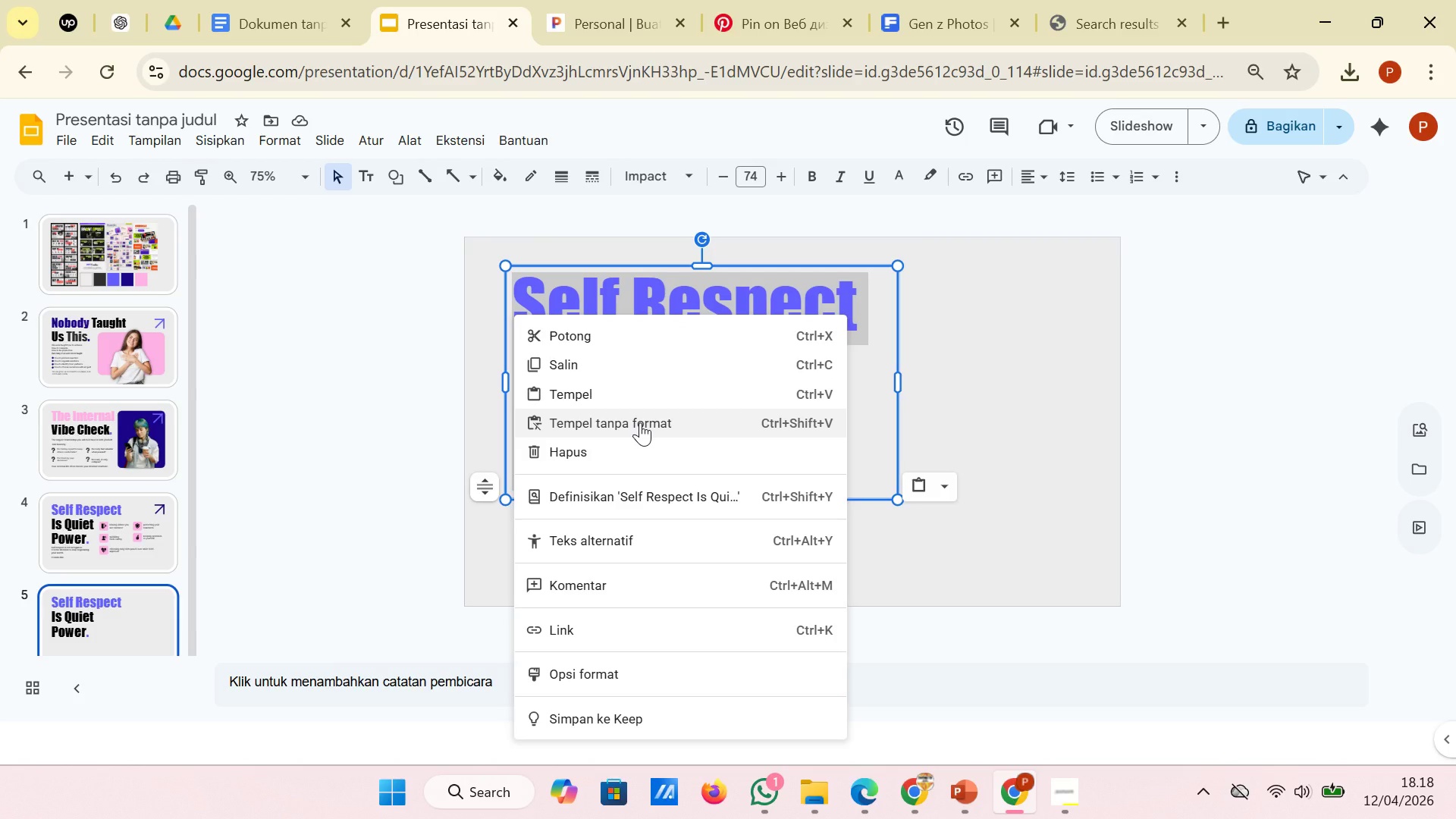 
left_click([640, 422])
 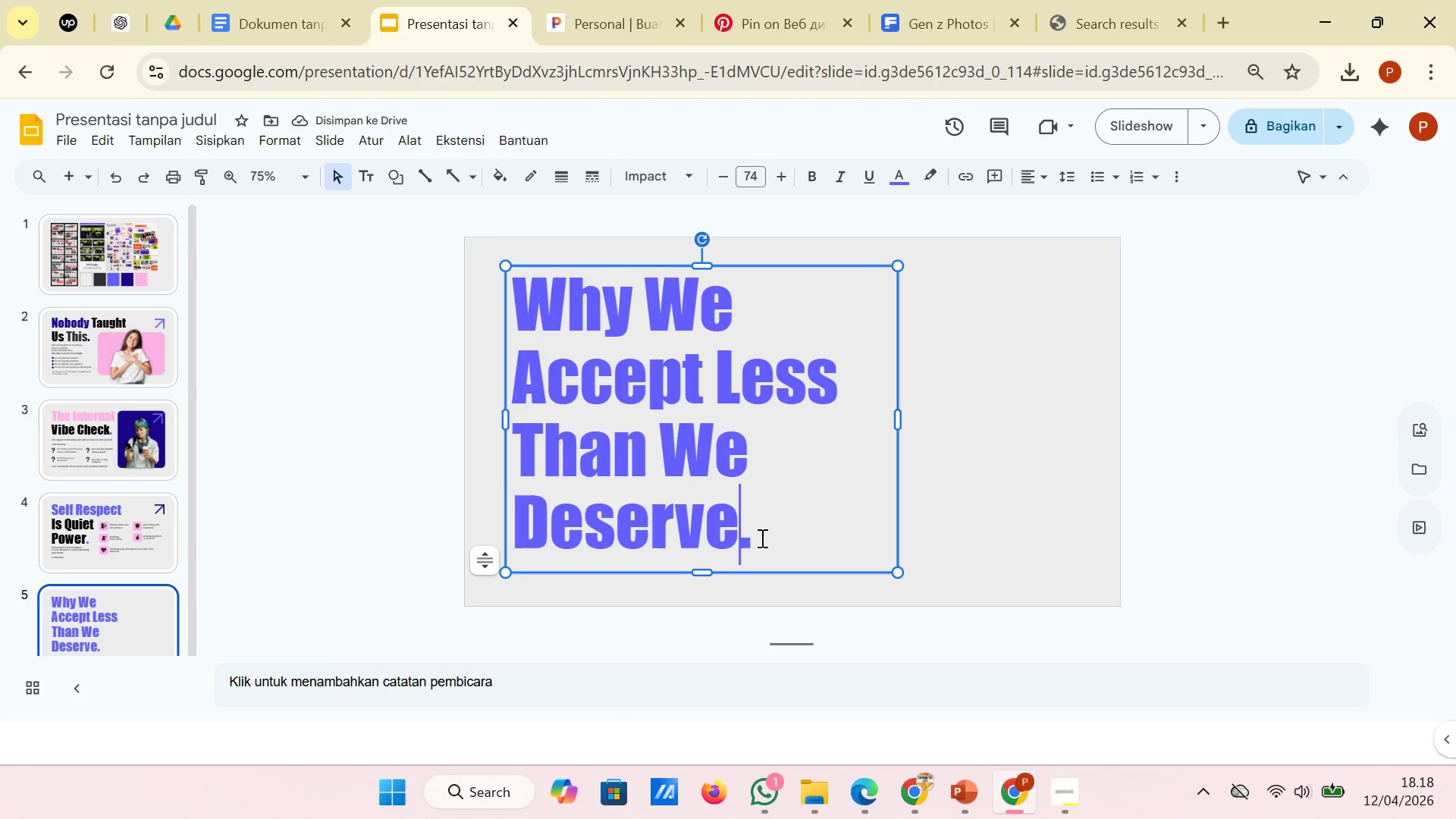 
wait(6.06)
 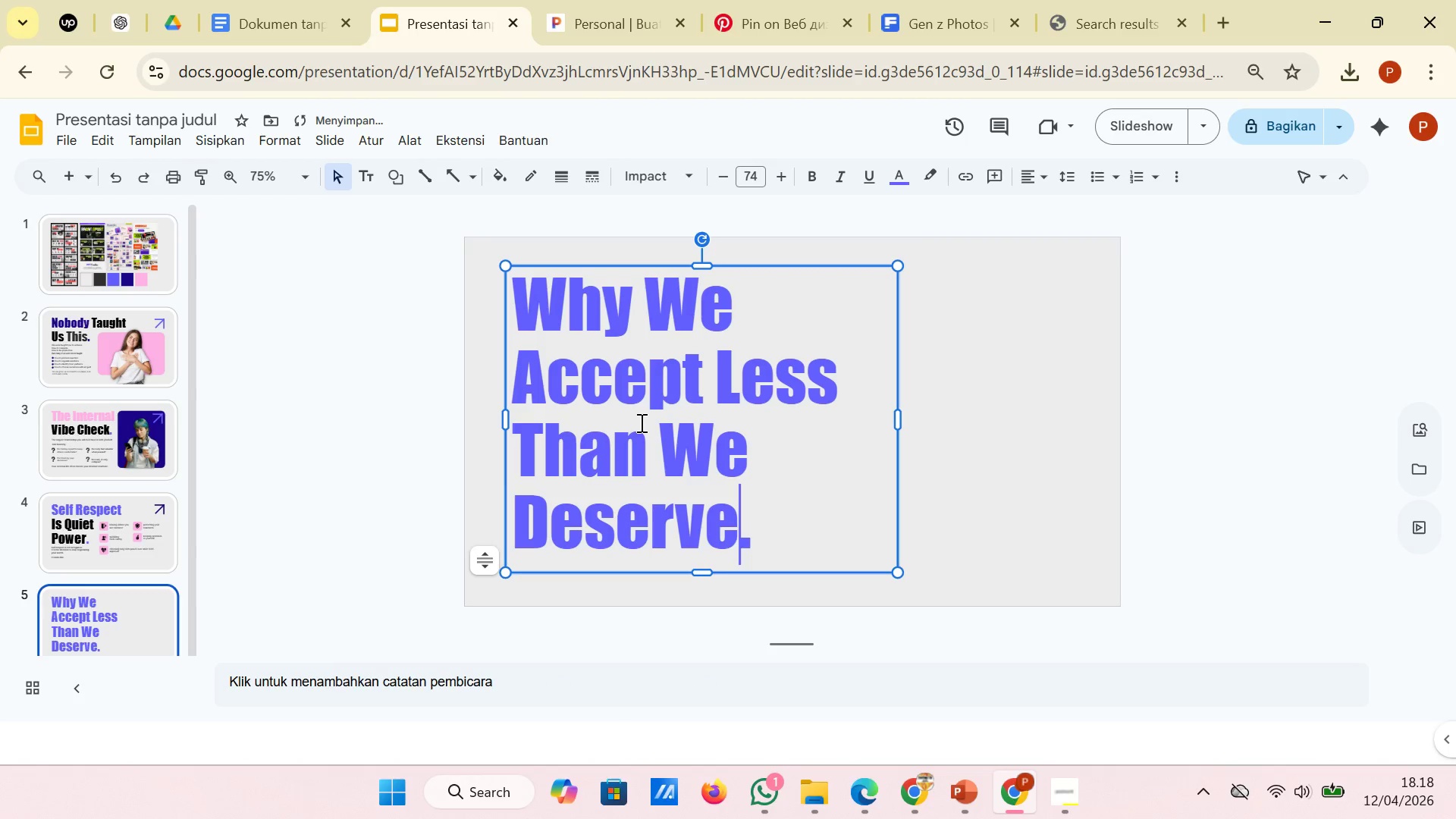 
left_click_drag(start_coordinate=[760, 538], to_coordinate=[535, 325])
 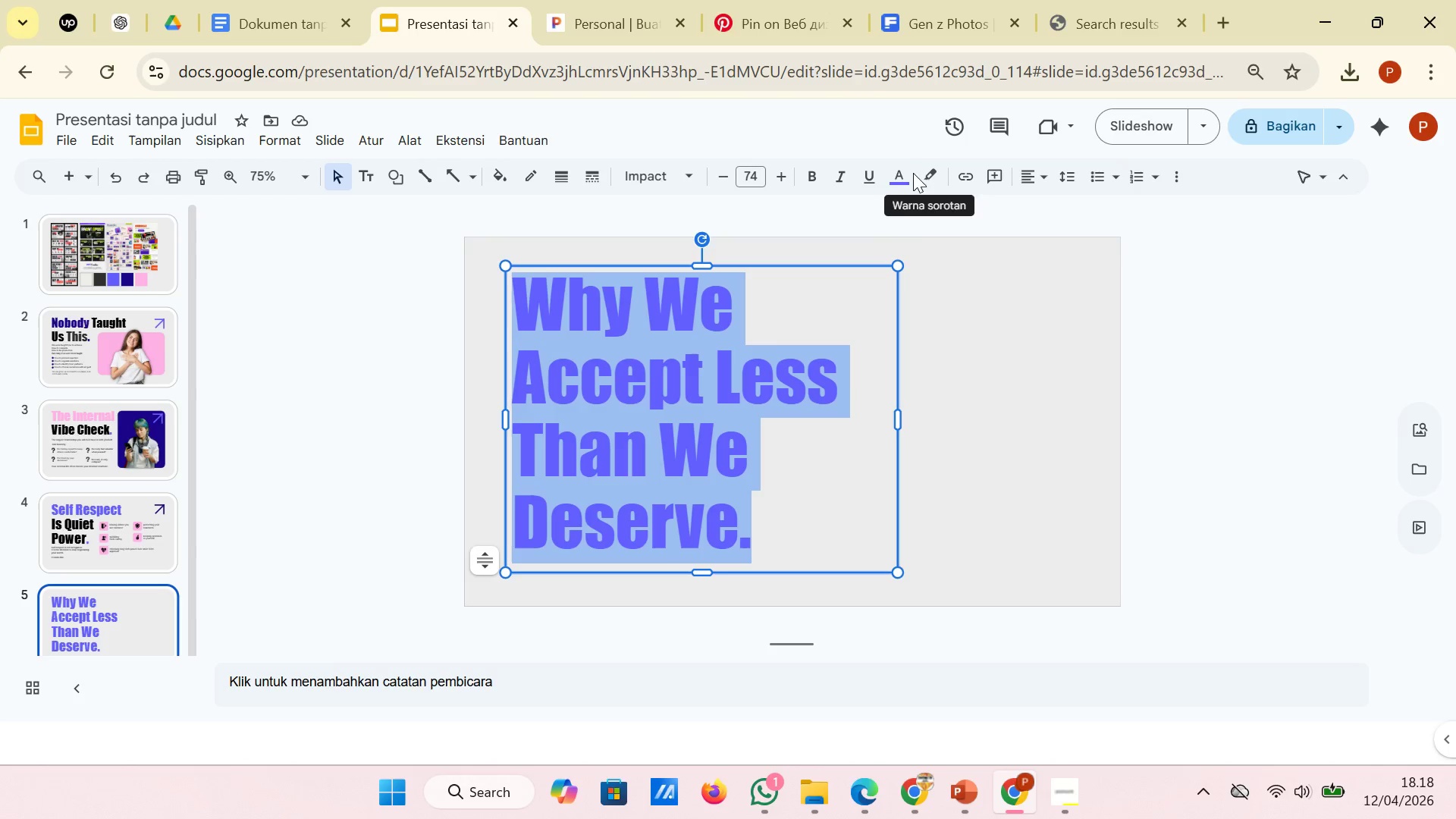 
left_click([906, 174])
 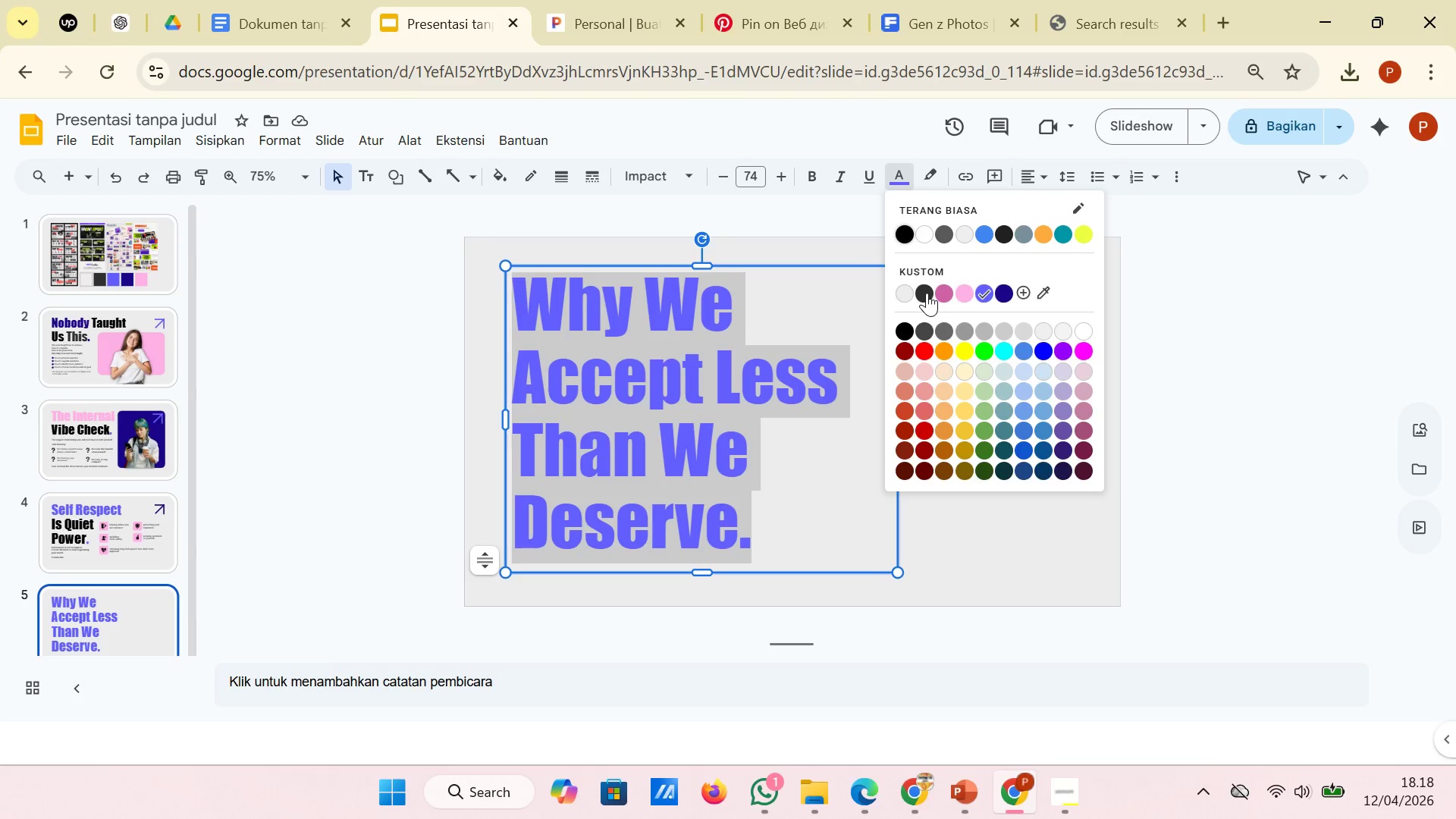 
left_click([927, 293])
 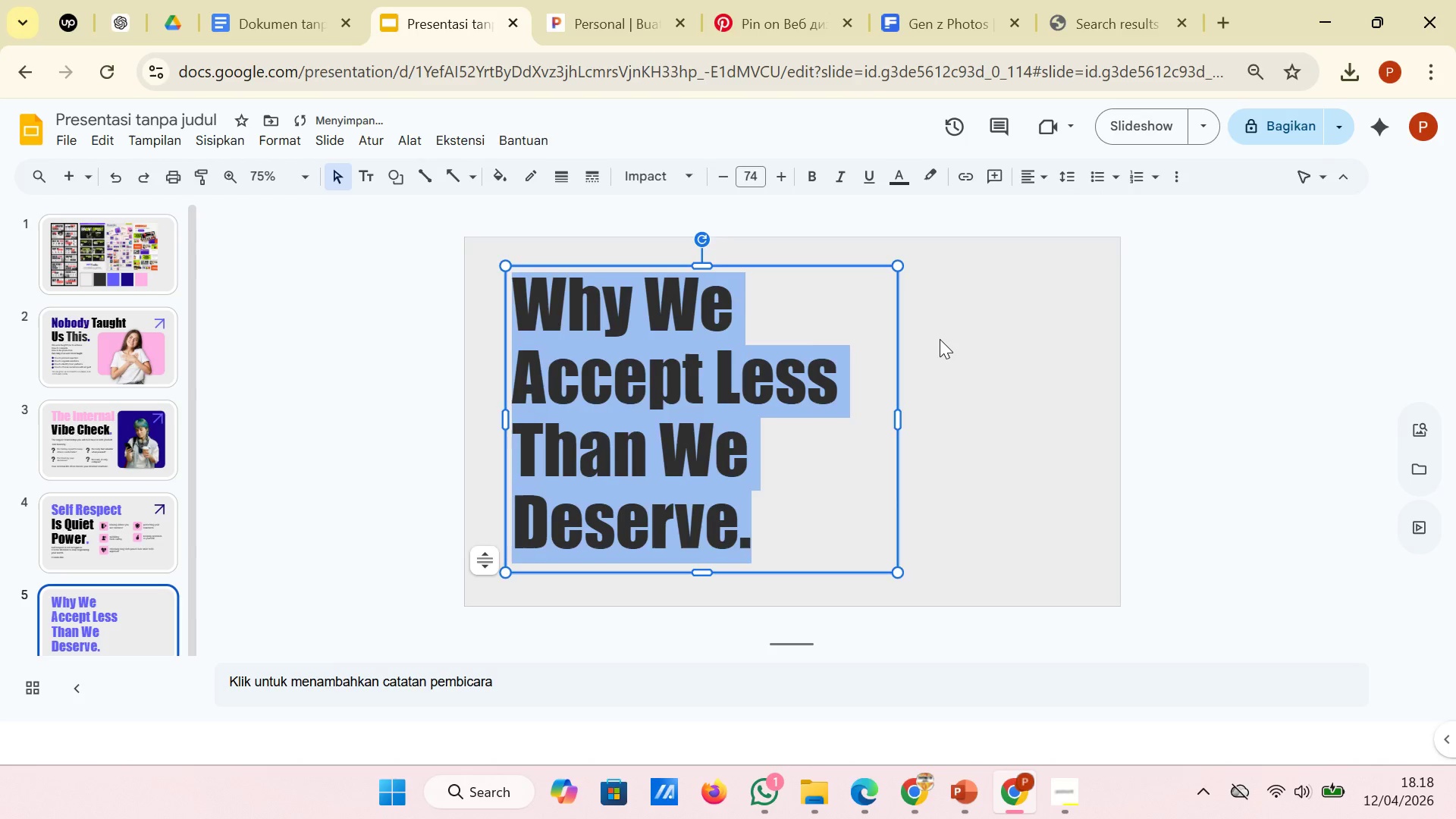 
left_click([940, 339])
 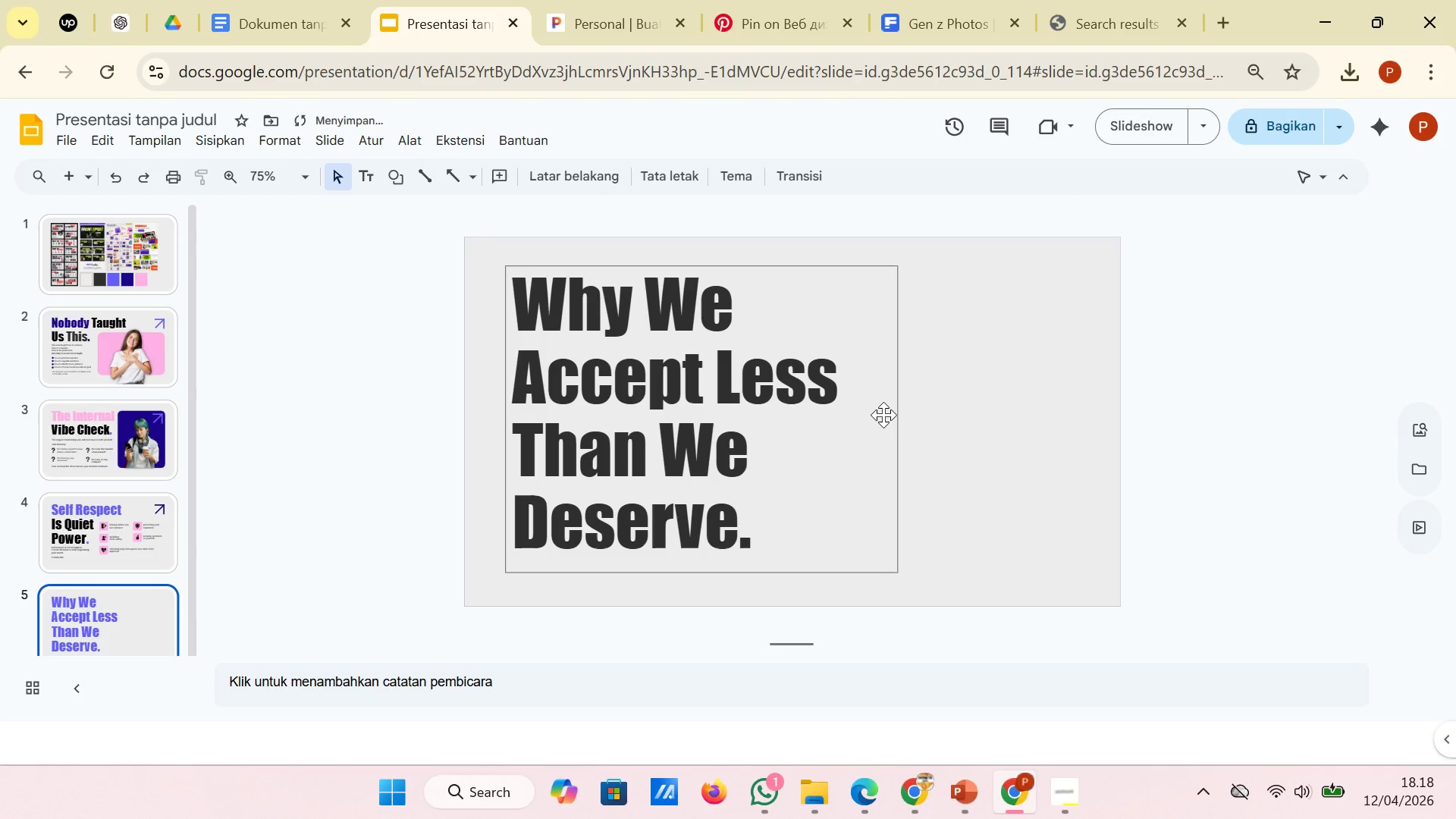 
left_click([885, 415])
 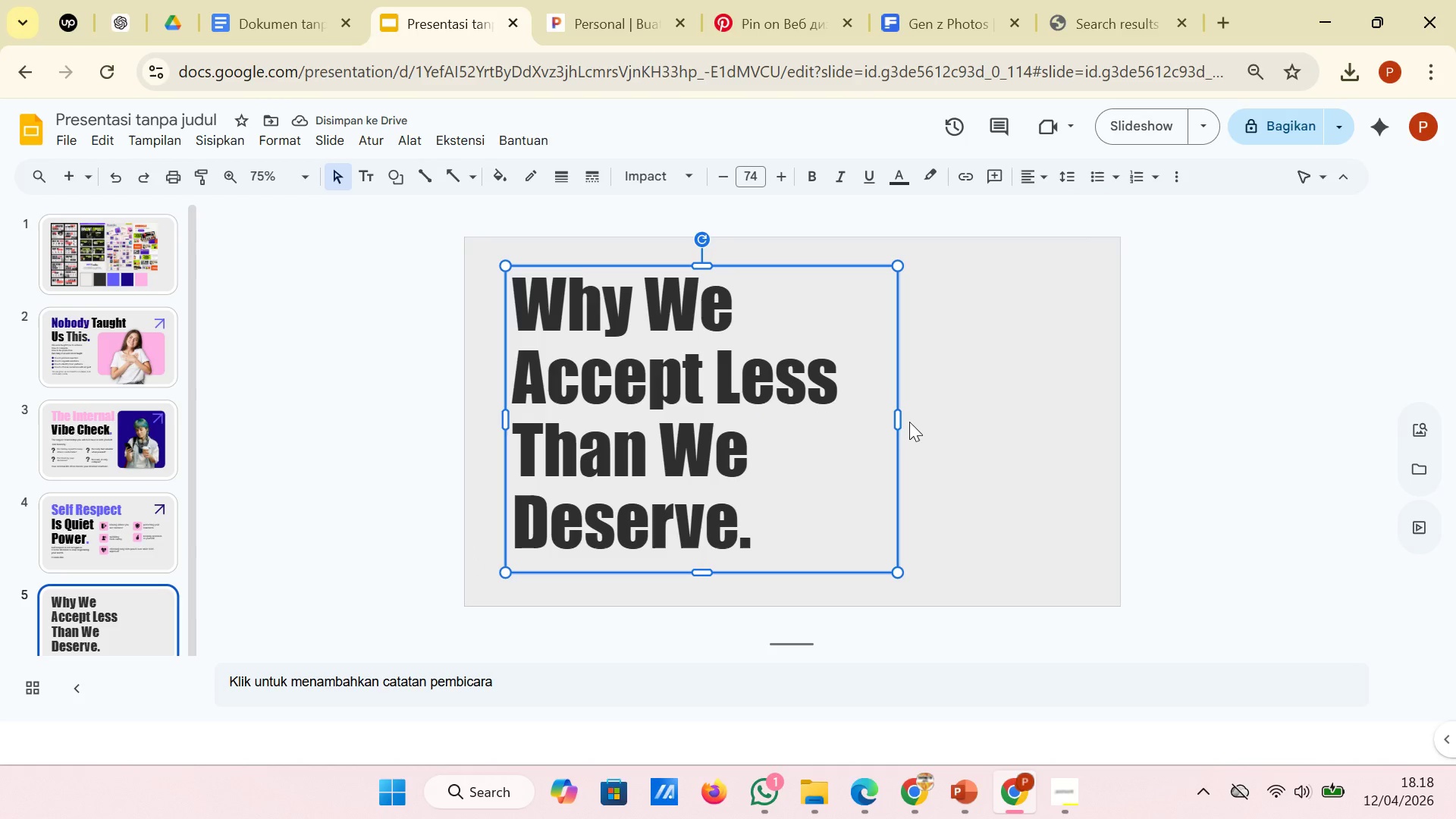 
left_click_drag(start_coordinate=[896, 416], to_coordinate=[1033, 408])
 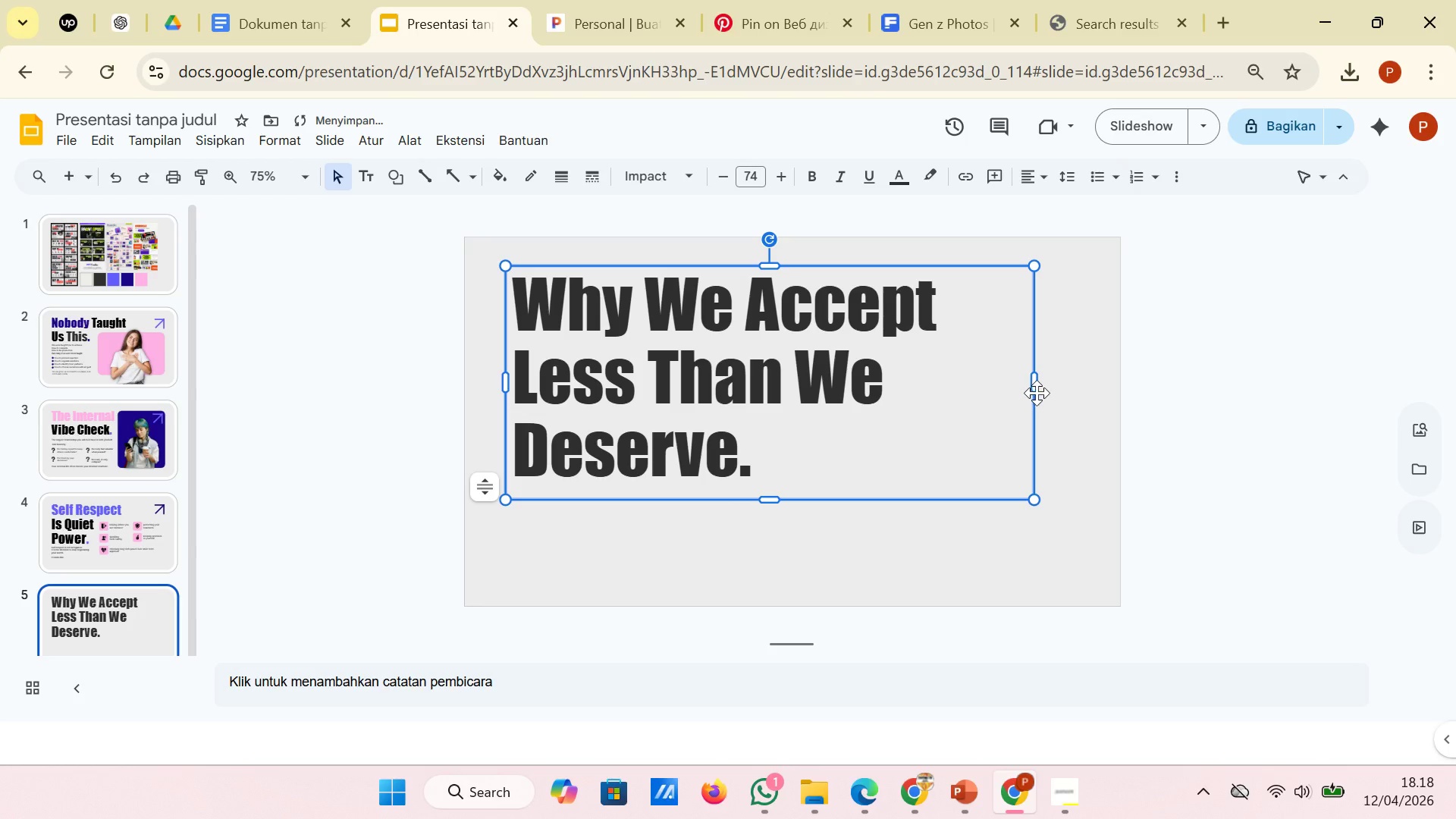 
left_click_drag(start_coordinate=[1035, 388], to_coordinate=[1078, 387])
 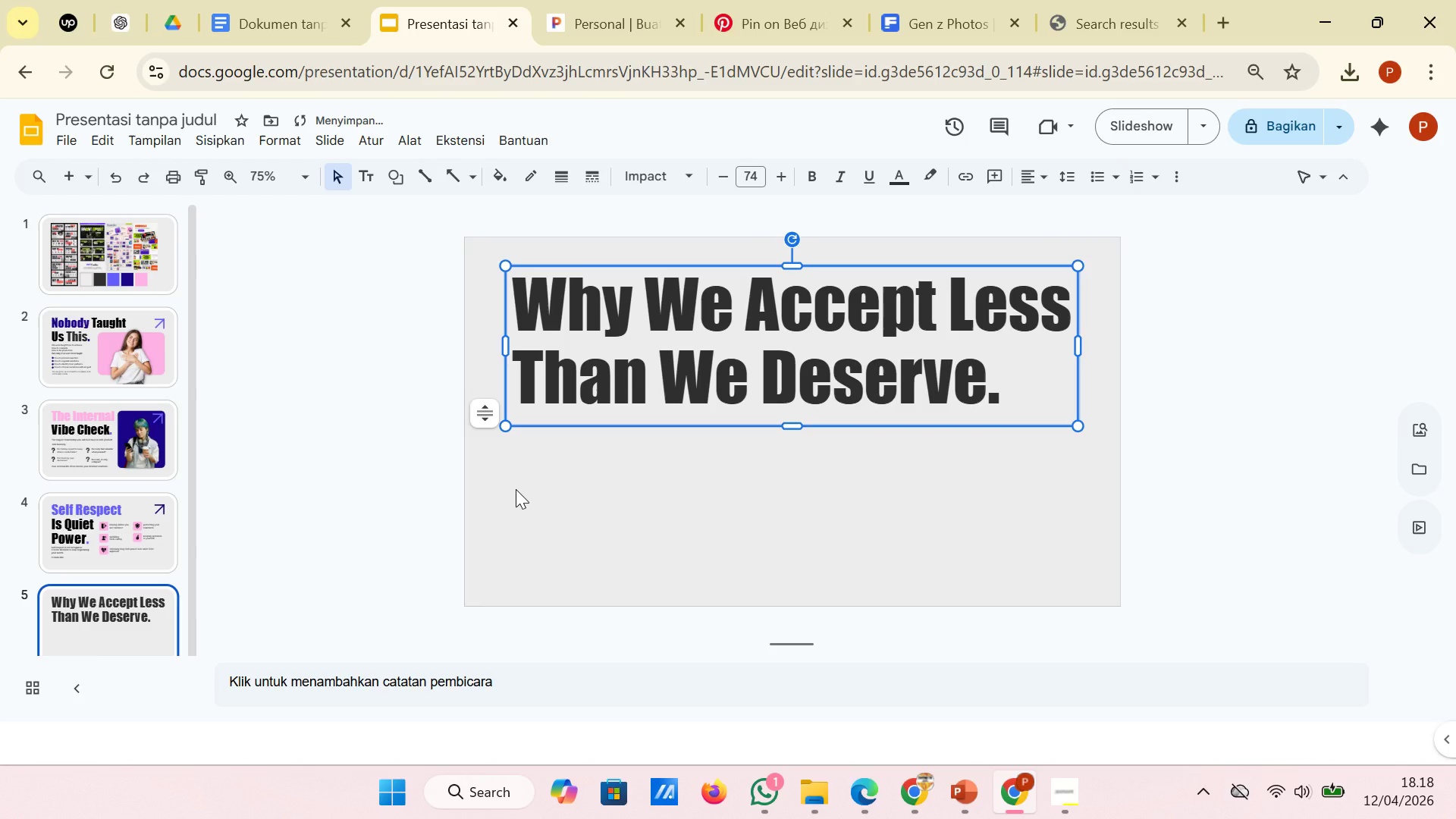 
wait(5.61)
 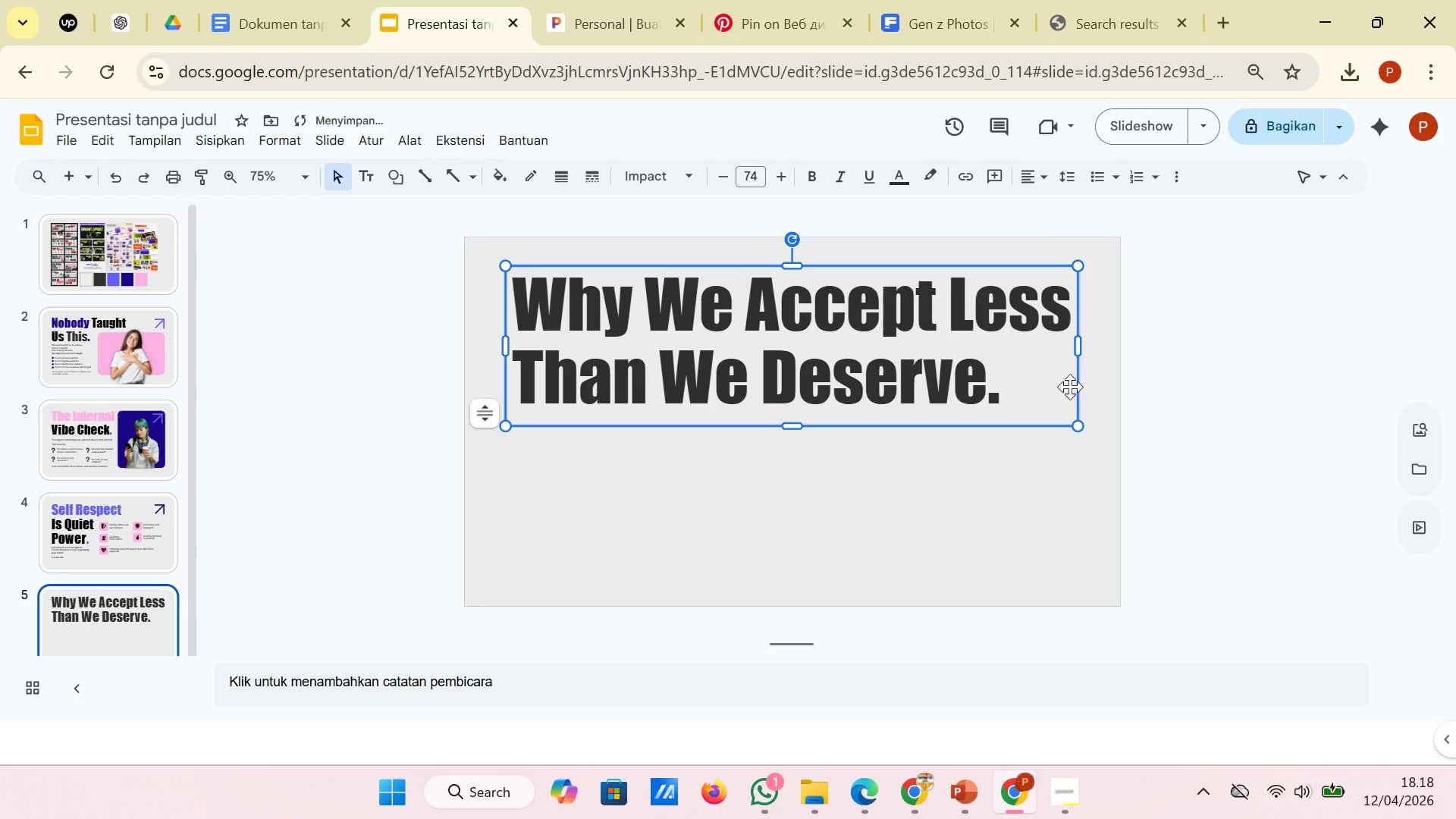 
left_click([535, 559])
 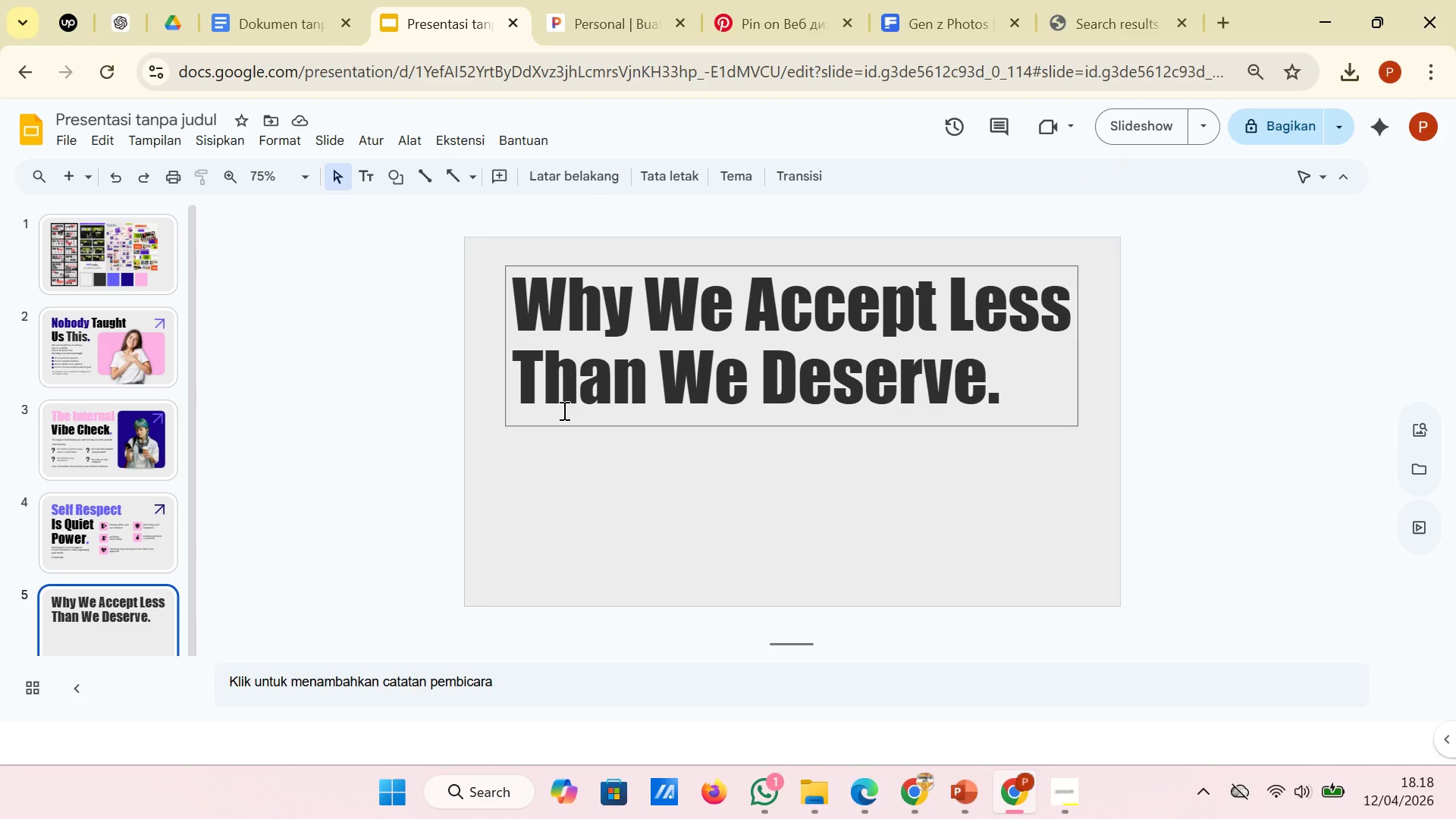 
wait(5.16)
 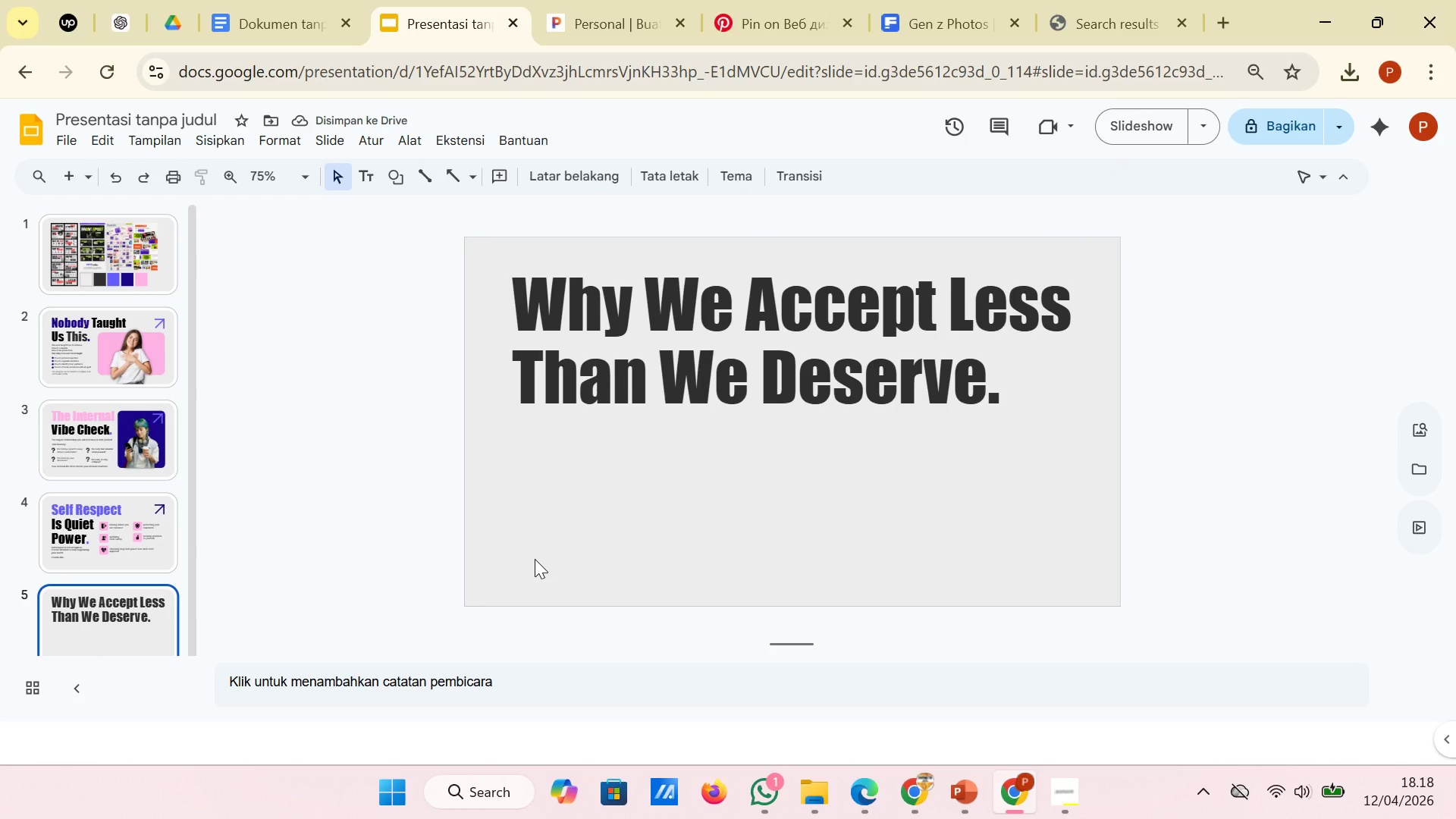 
left_click([563, 410])
 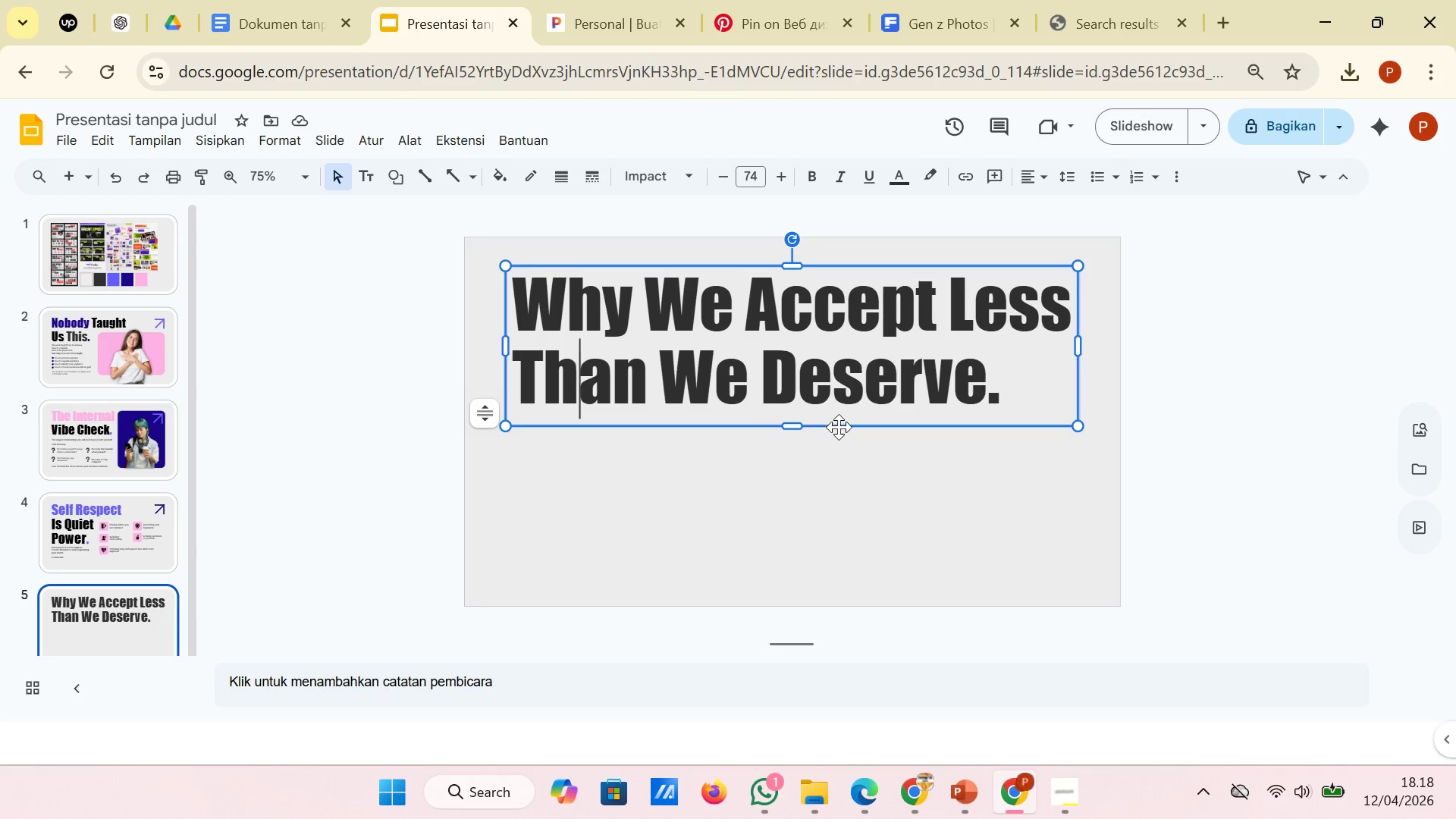 
wait(11.2)
 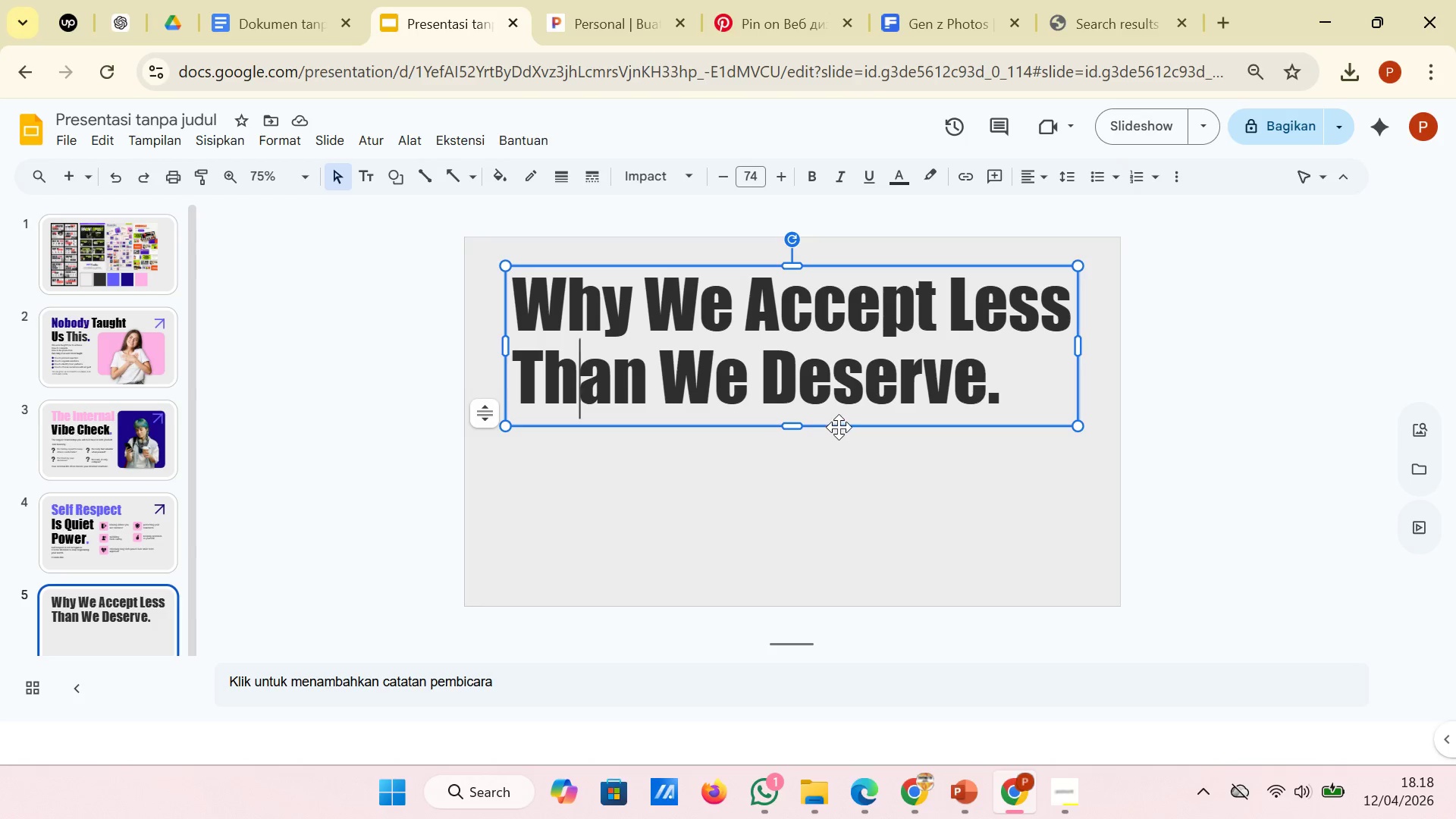 
left_click([844, 487])
 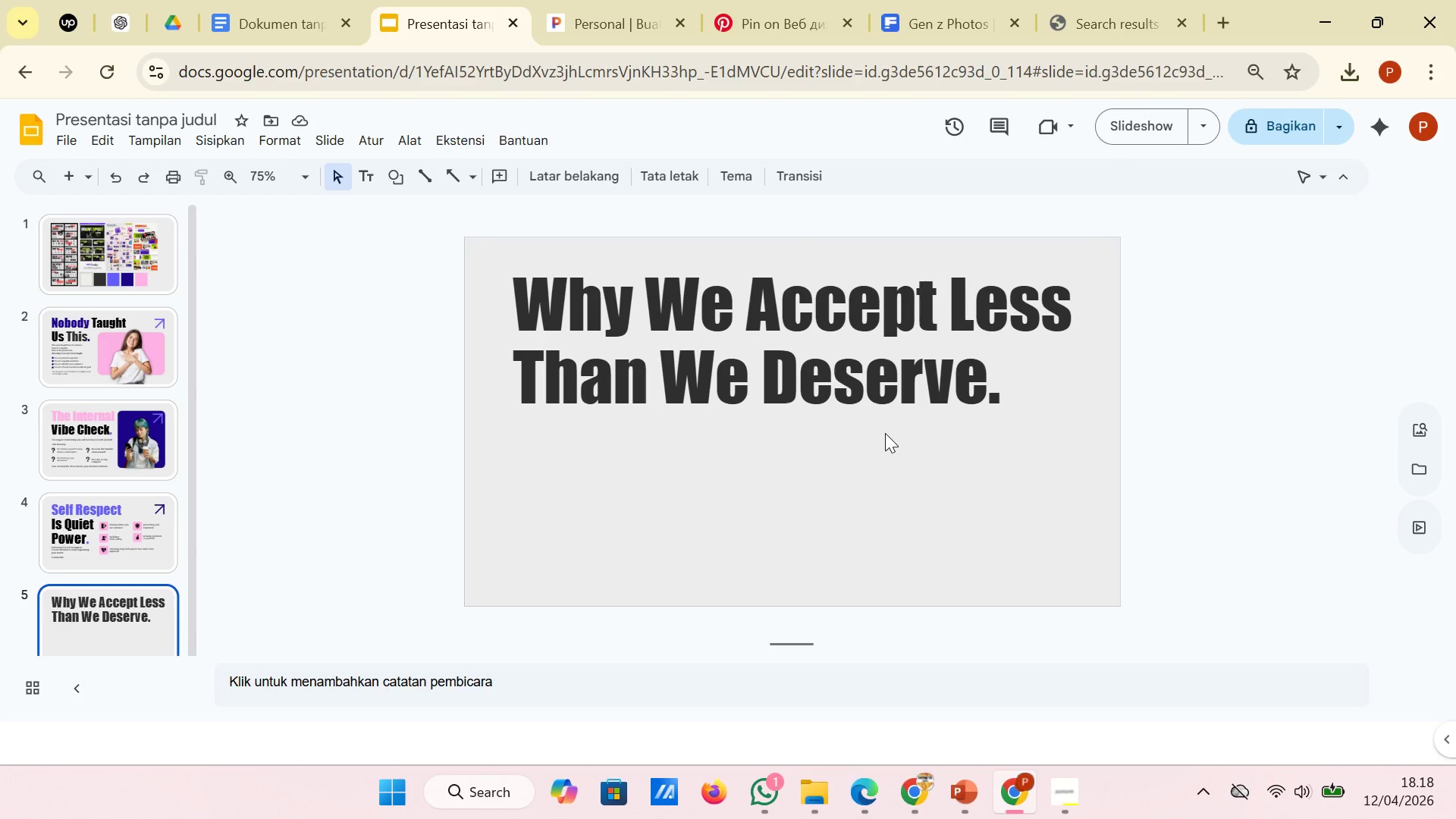 
wait(12.38)
 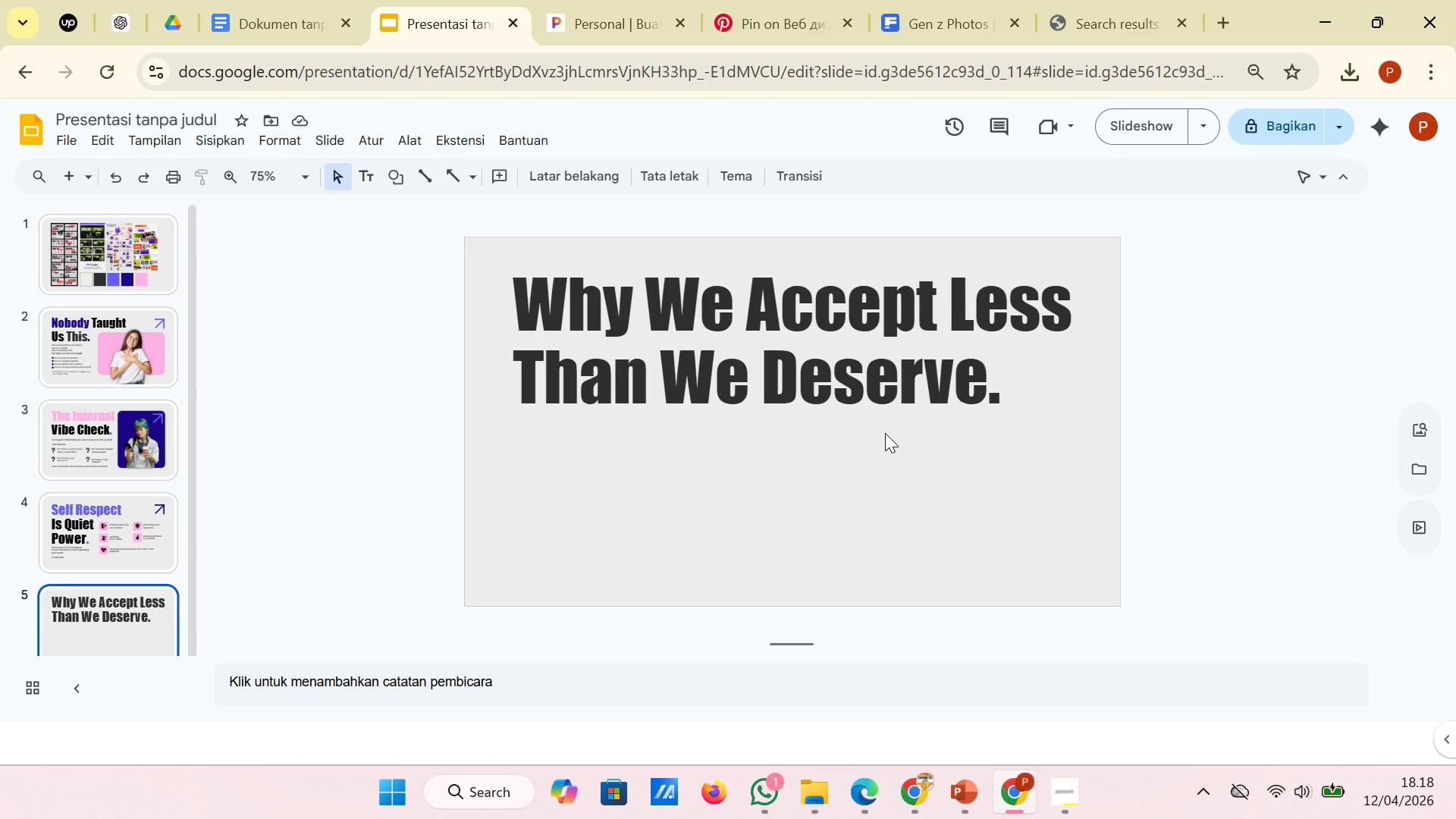 
left_click_drag(start_coordinate=[526, 308], to_coordinate=[937, 311])
 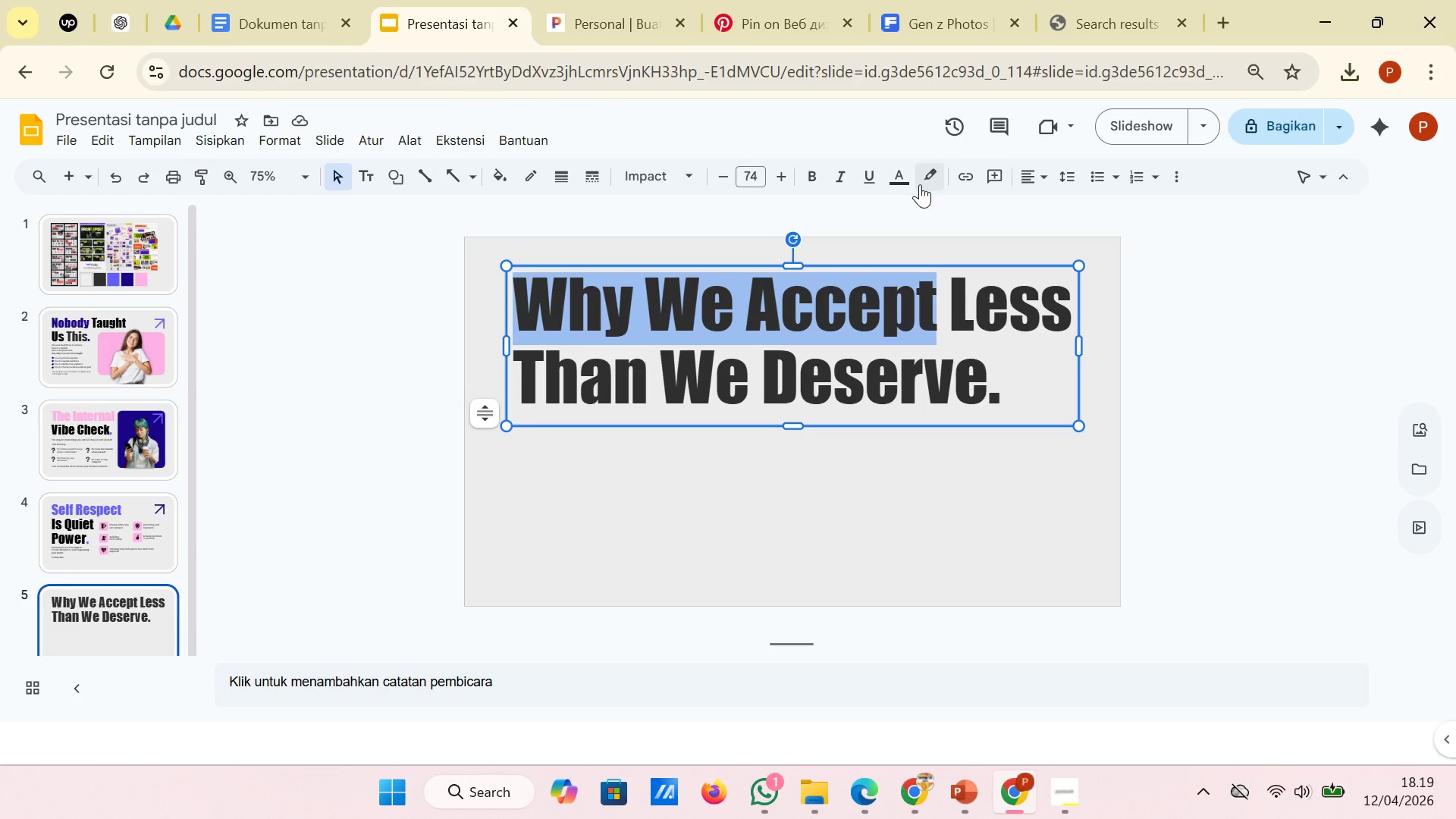 
left_click([890, 189])
 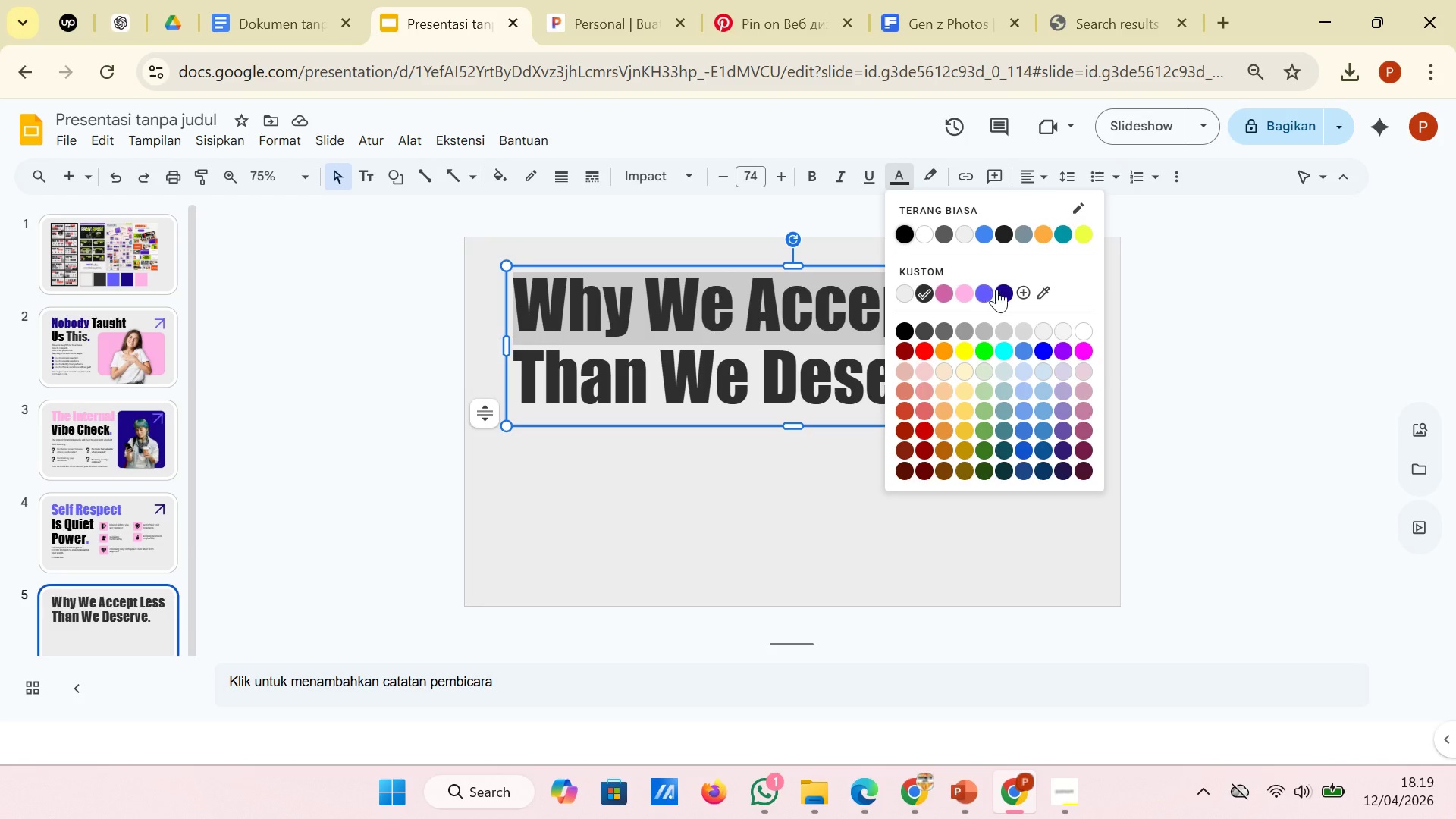 
left_click([1008, 289])
 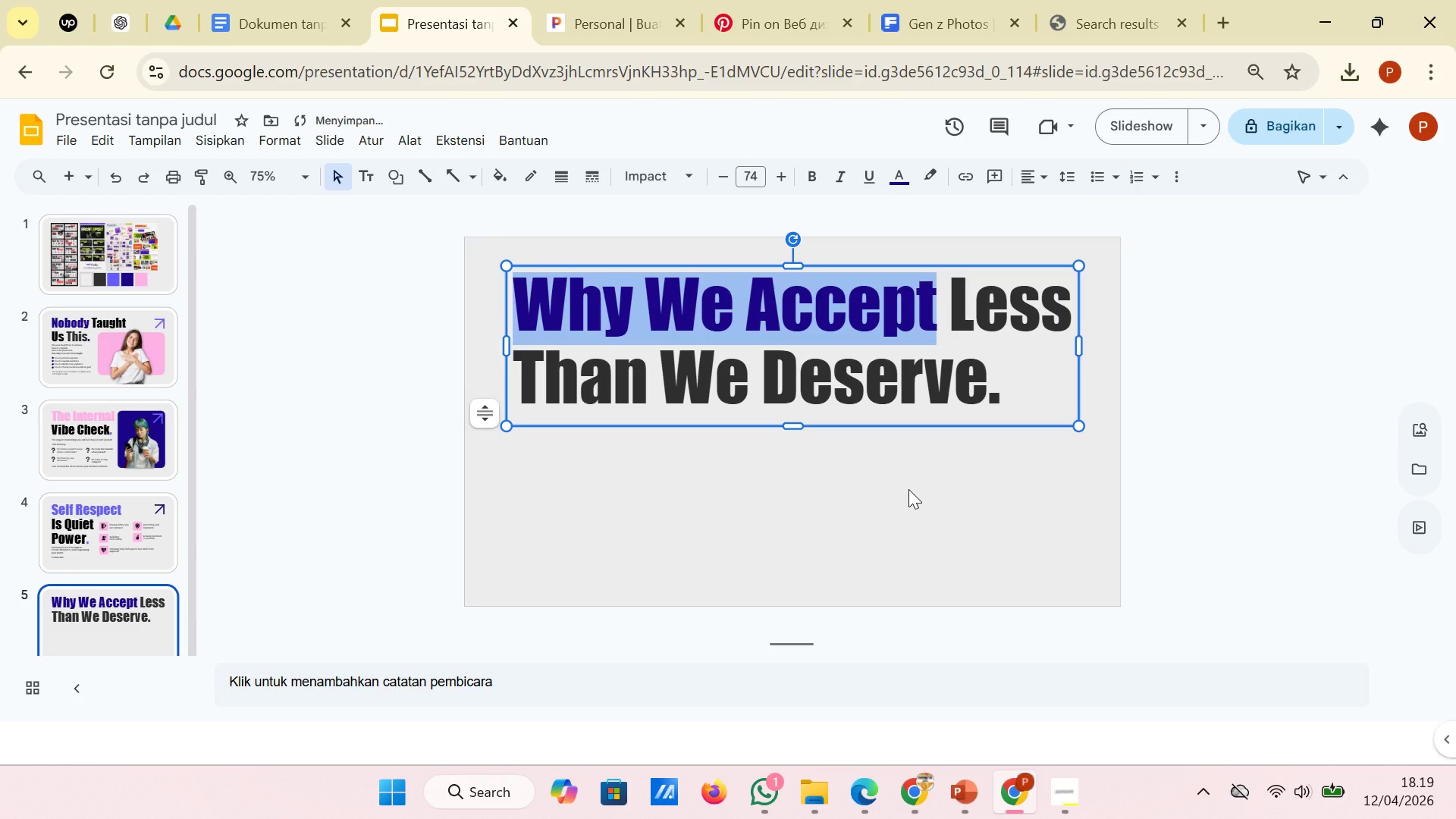 
left_click([908, 489])
 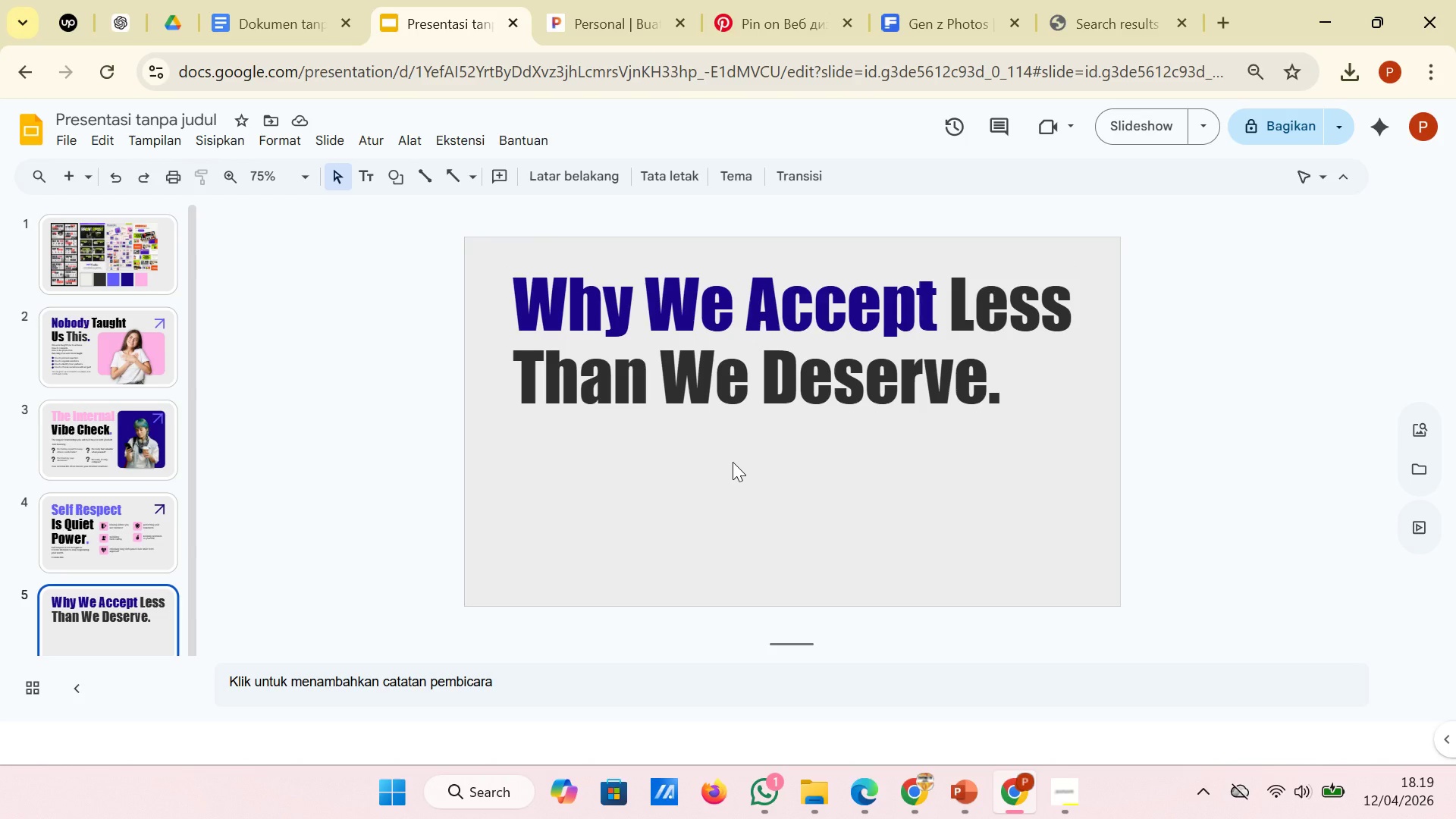 
wait(23.53)
 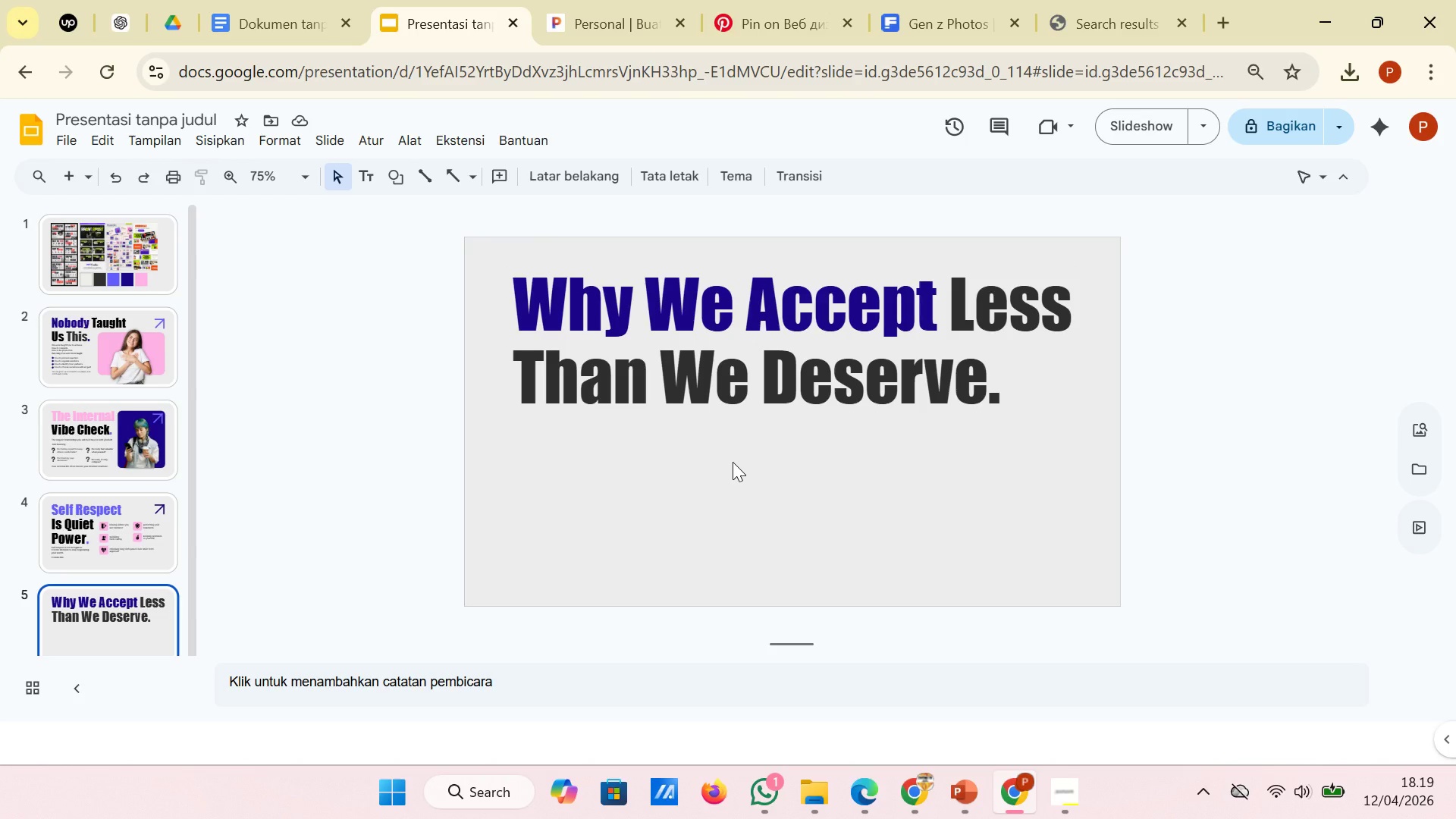 
left_click([783, 428])
 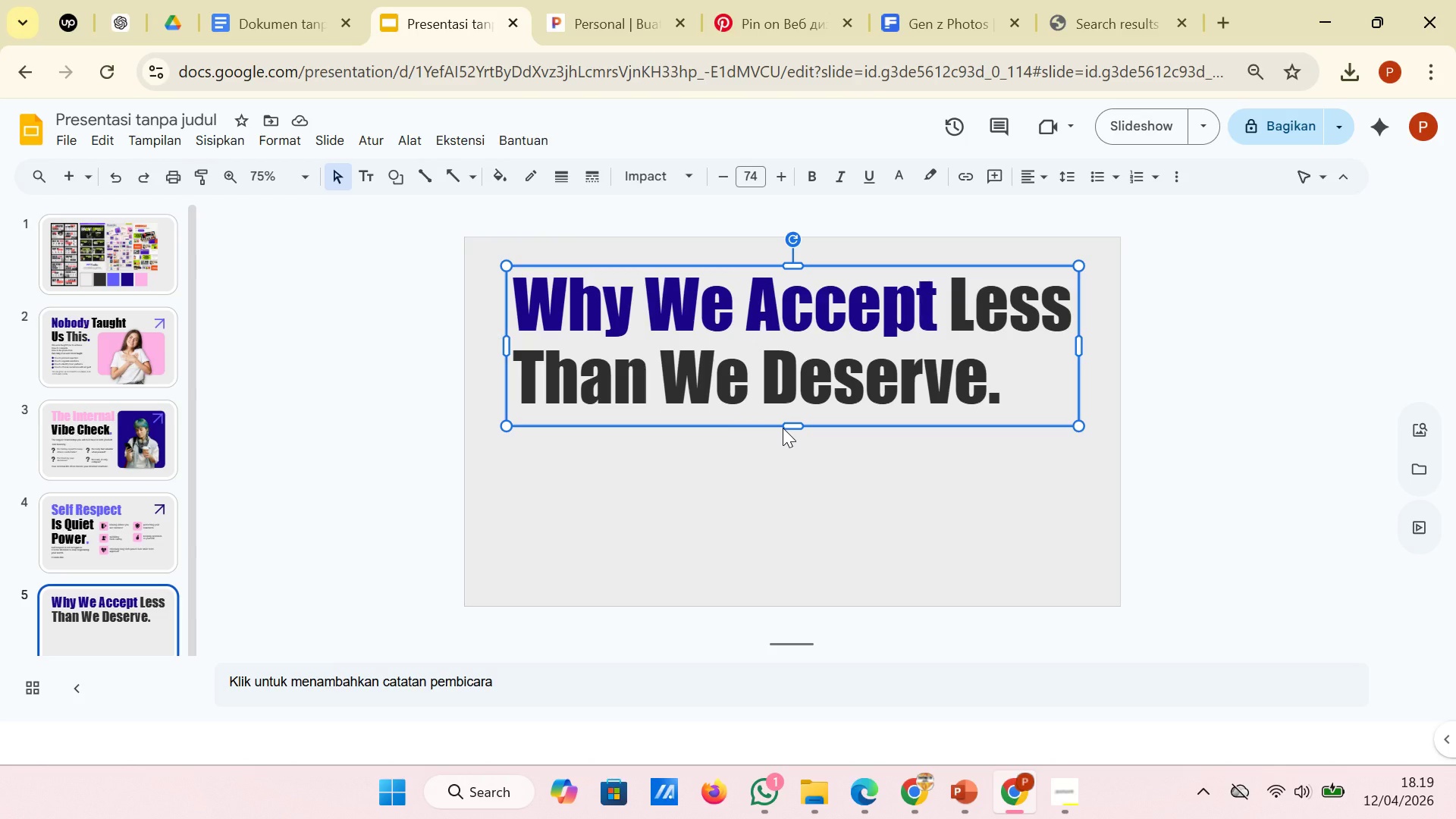 
wait(10.42)
 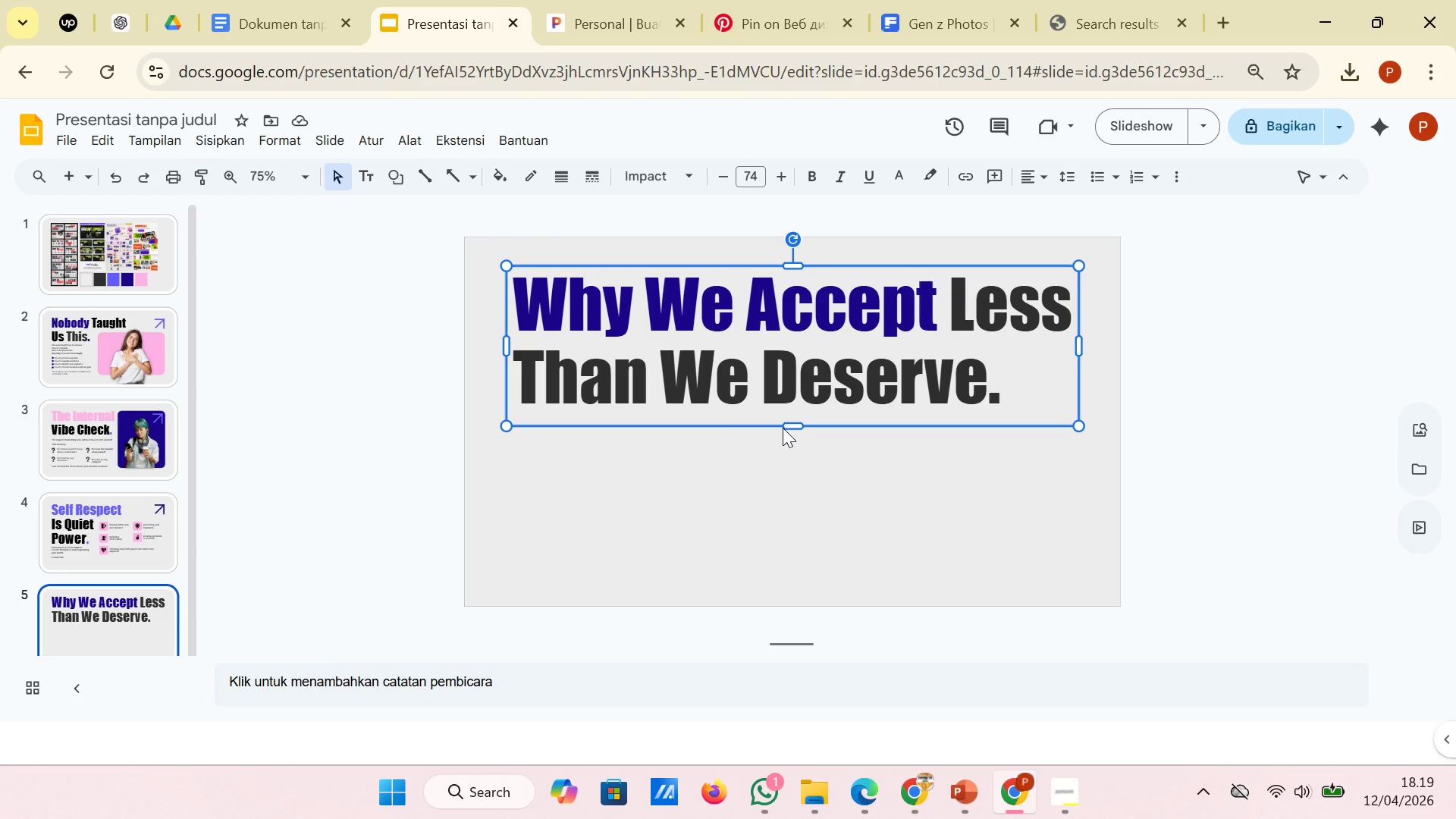 
left_click([624, 514])
 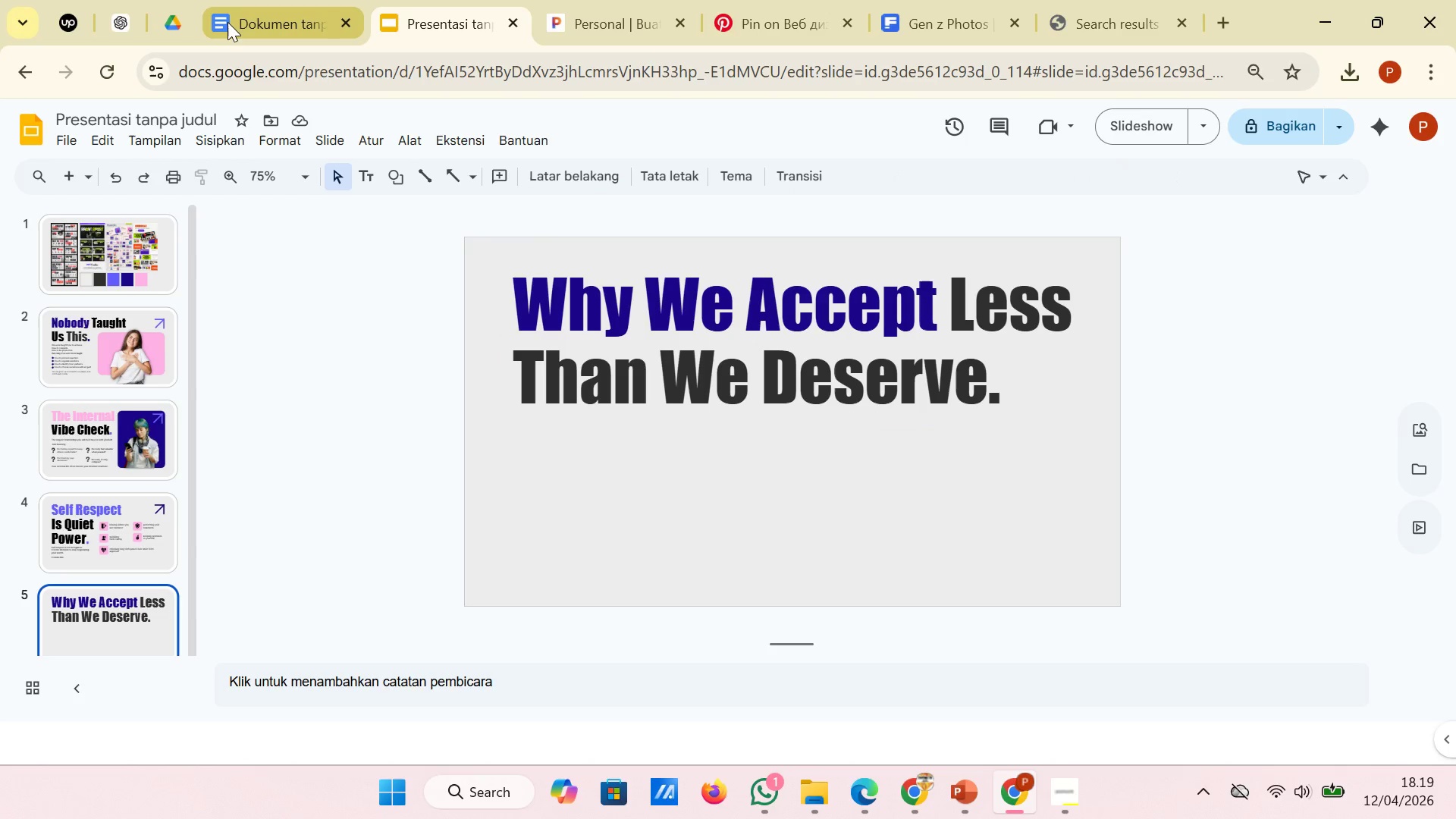 
left_click([235, 22])
 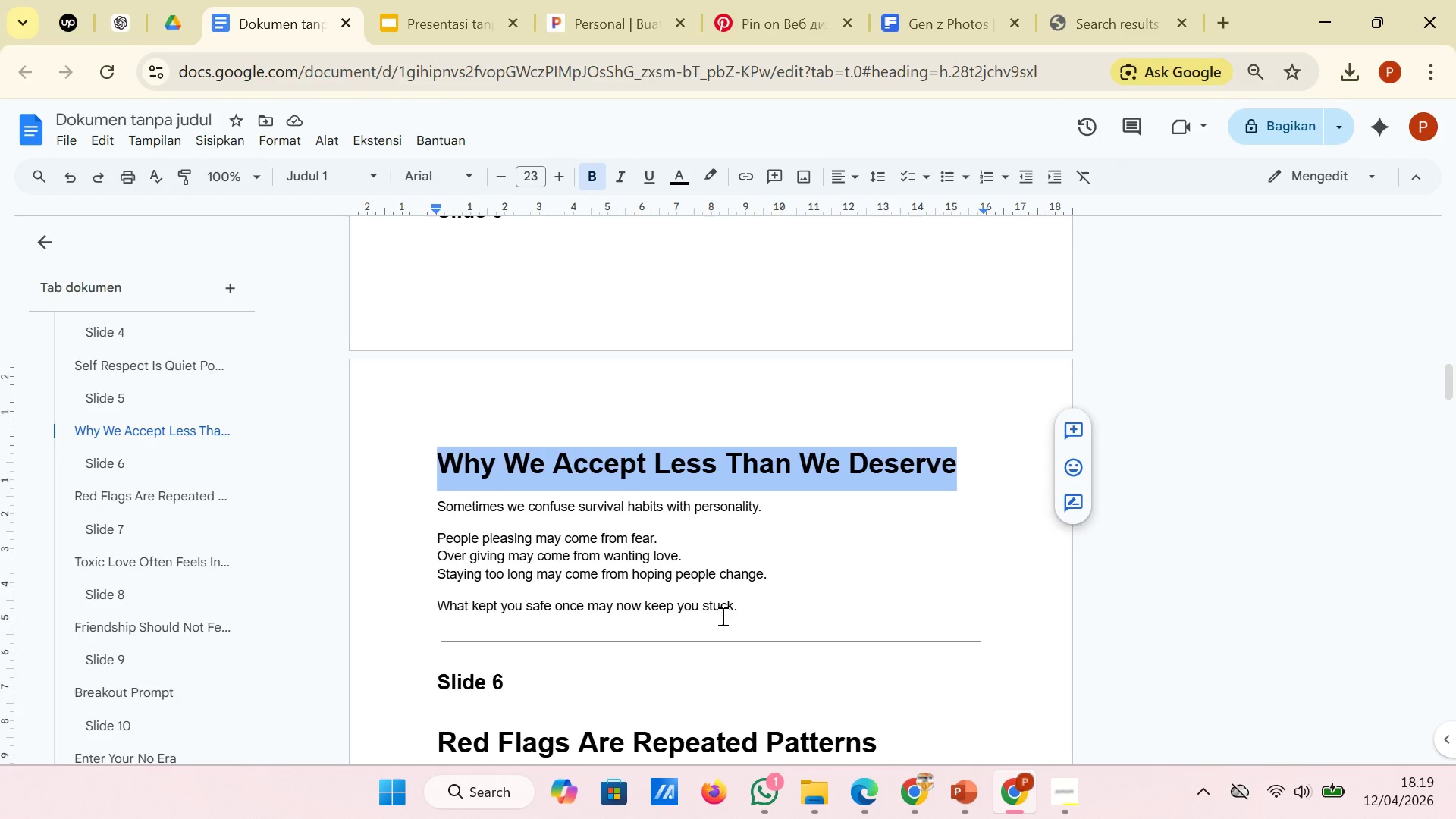 
left_click_drag(start_coordinate=[753, 602], to_coordinate=[434, 504])
 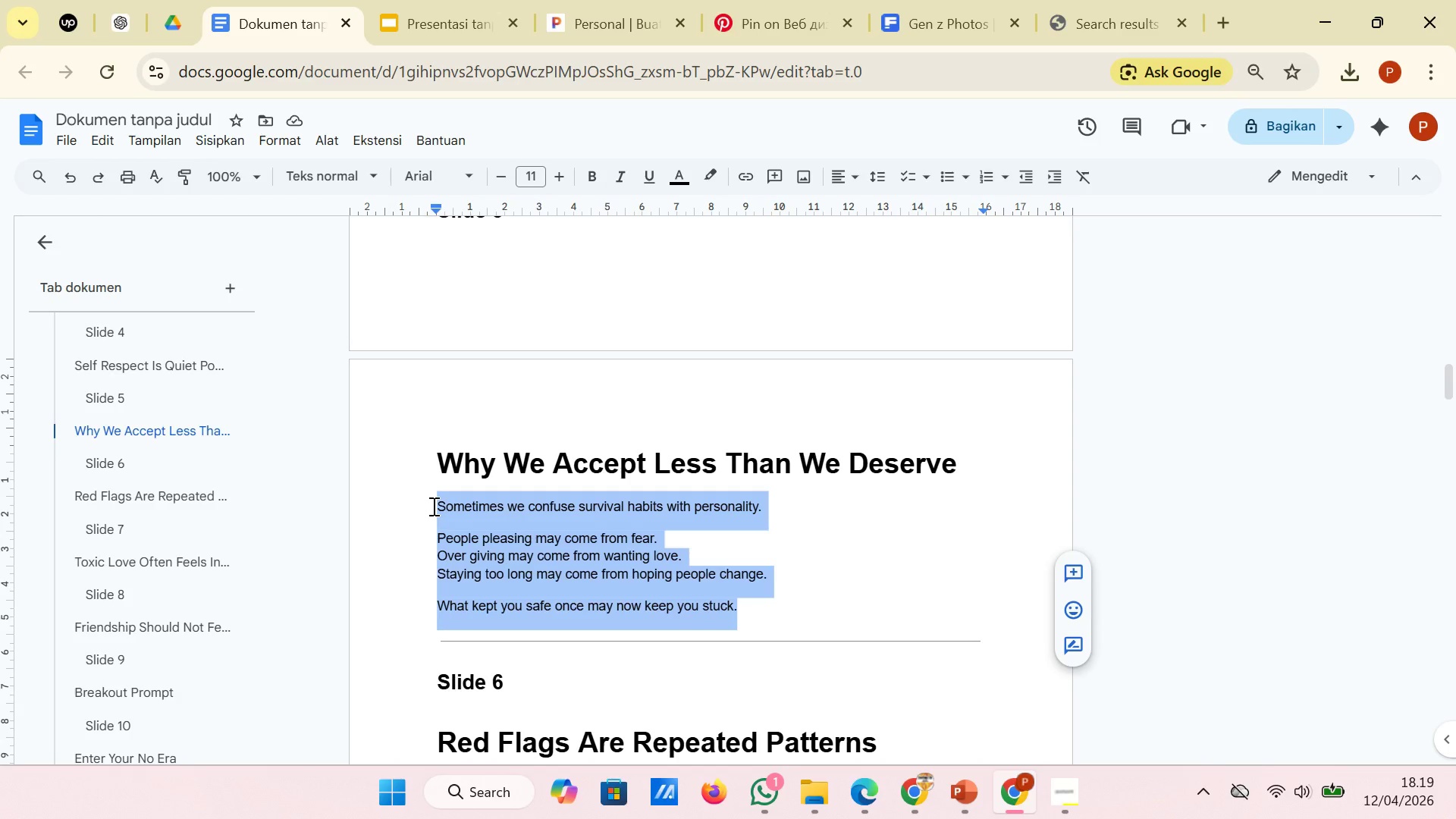 
right_click([432, 506])
 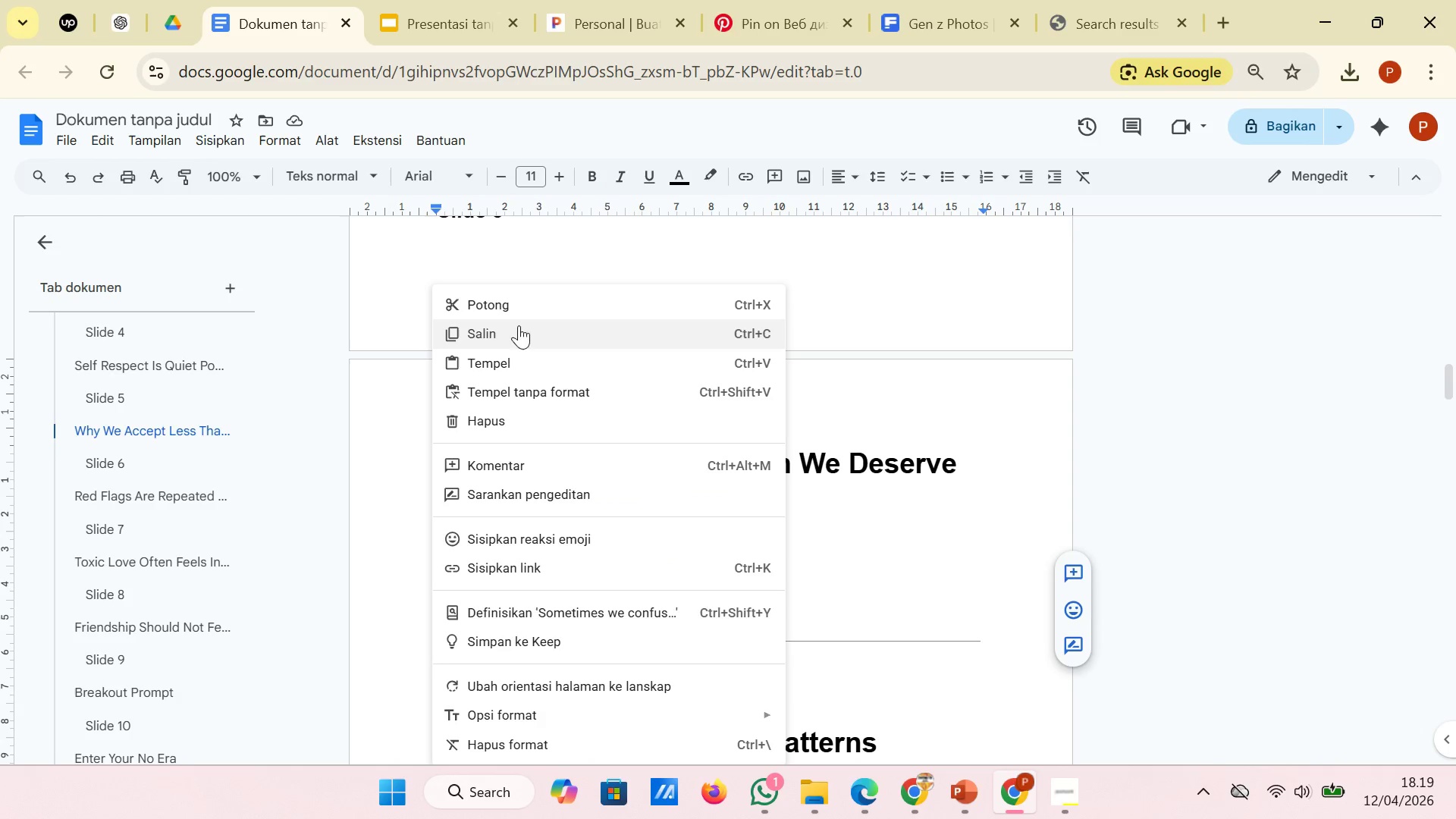 
left_click([519, 337])
 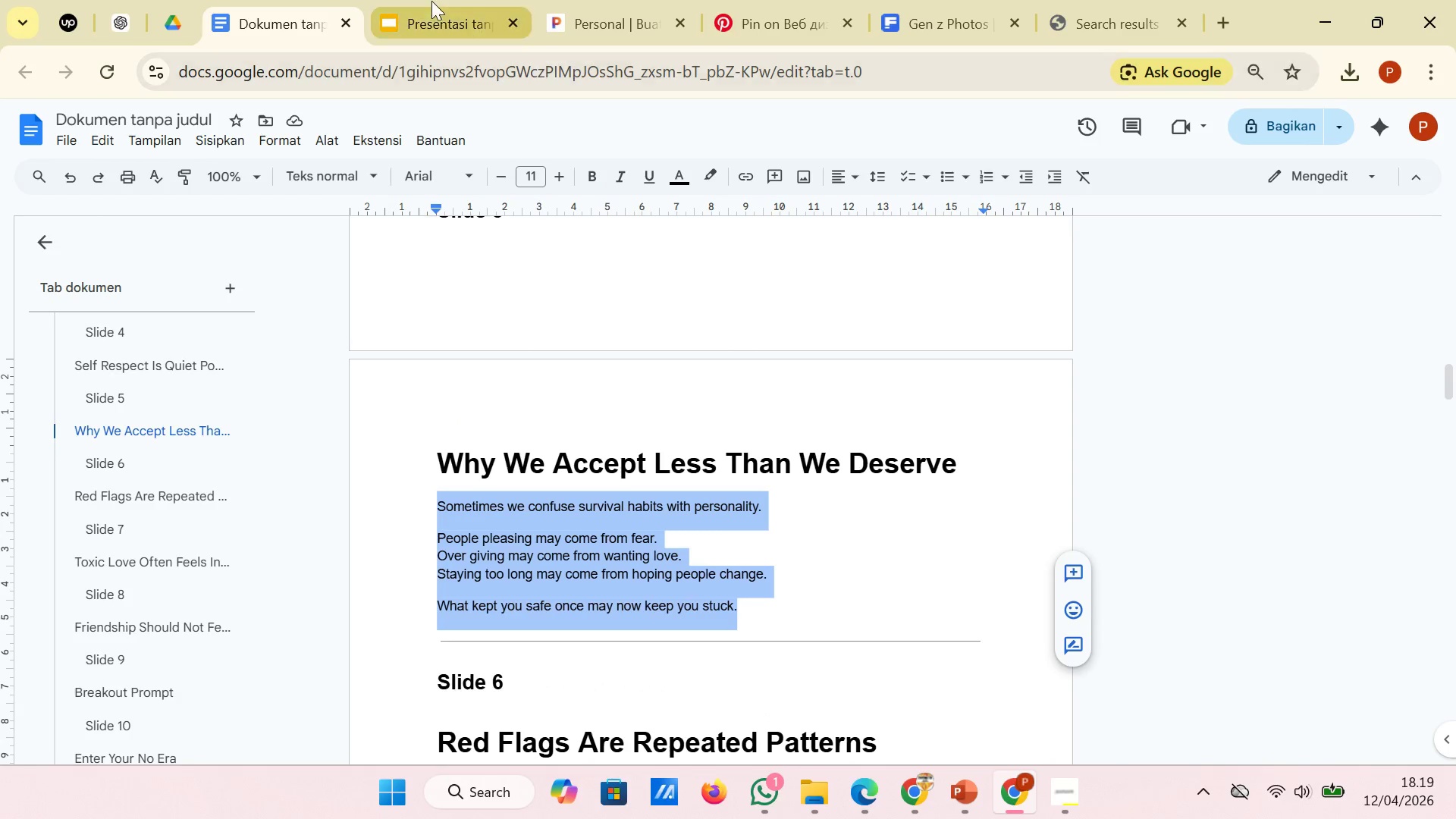 
left_click([425, 0])
 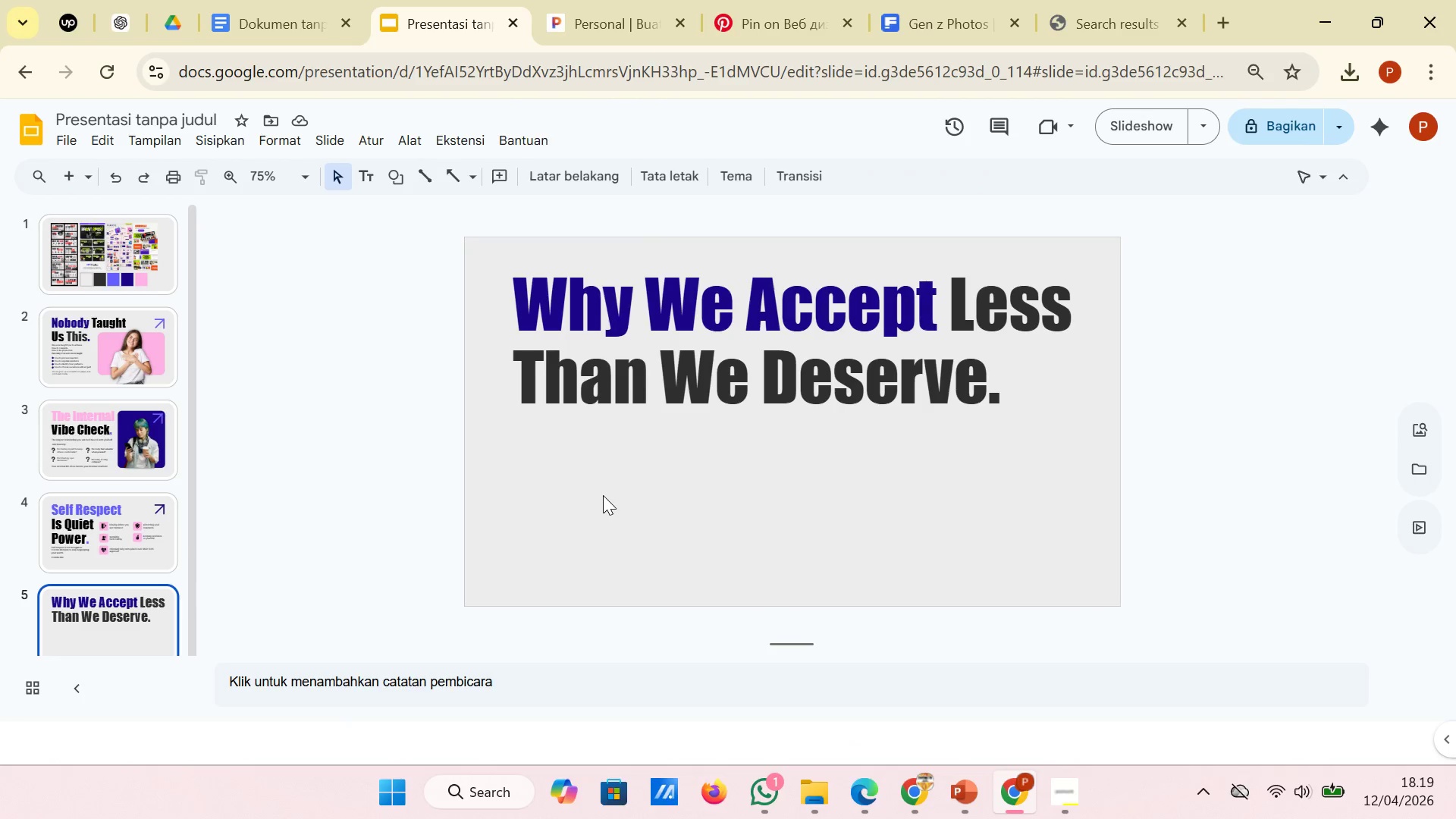 
right_click([603, 496])
 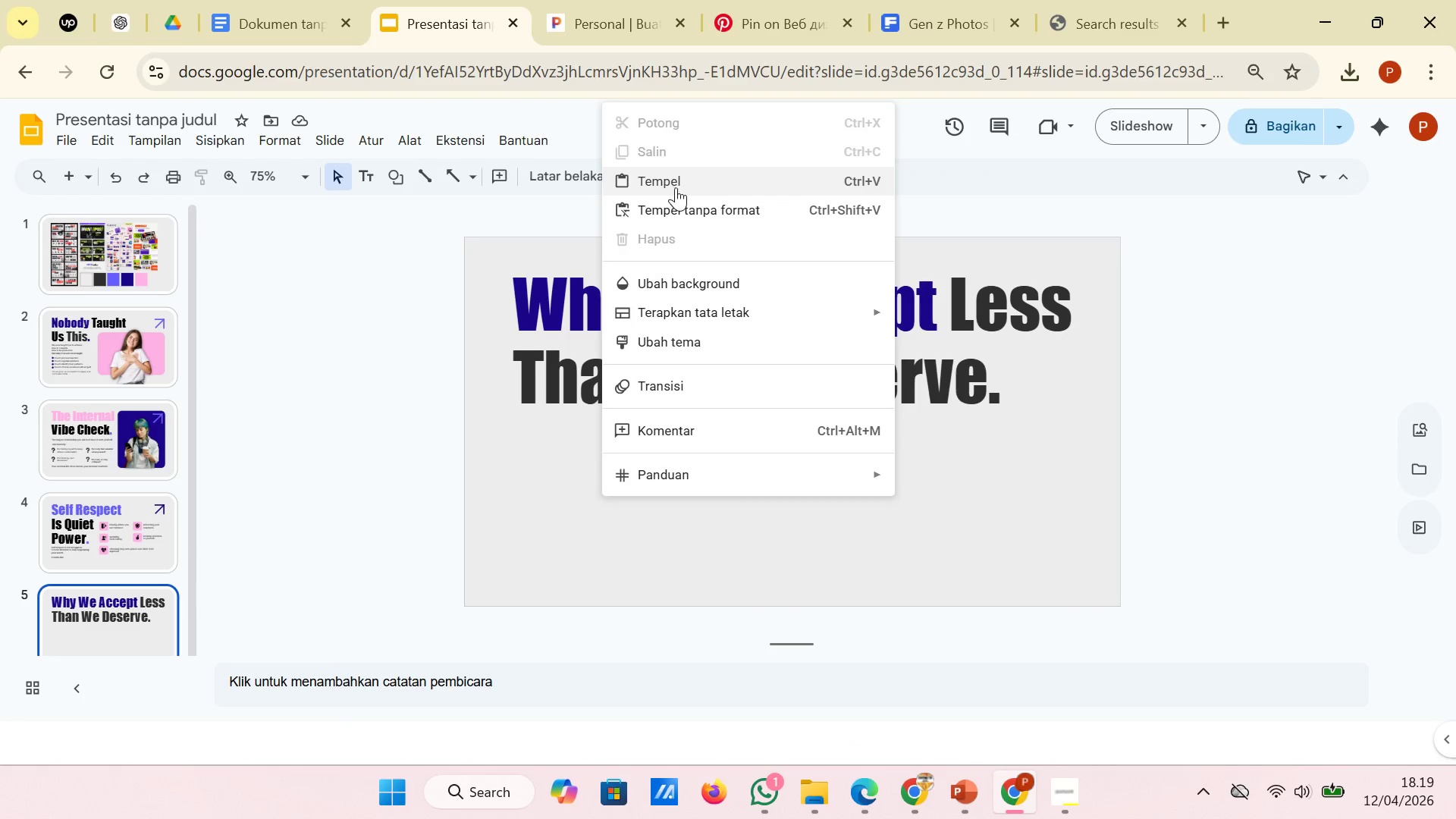 
left_click([676, 206])
 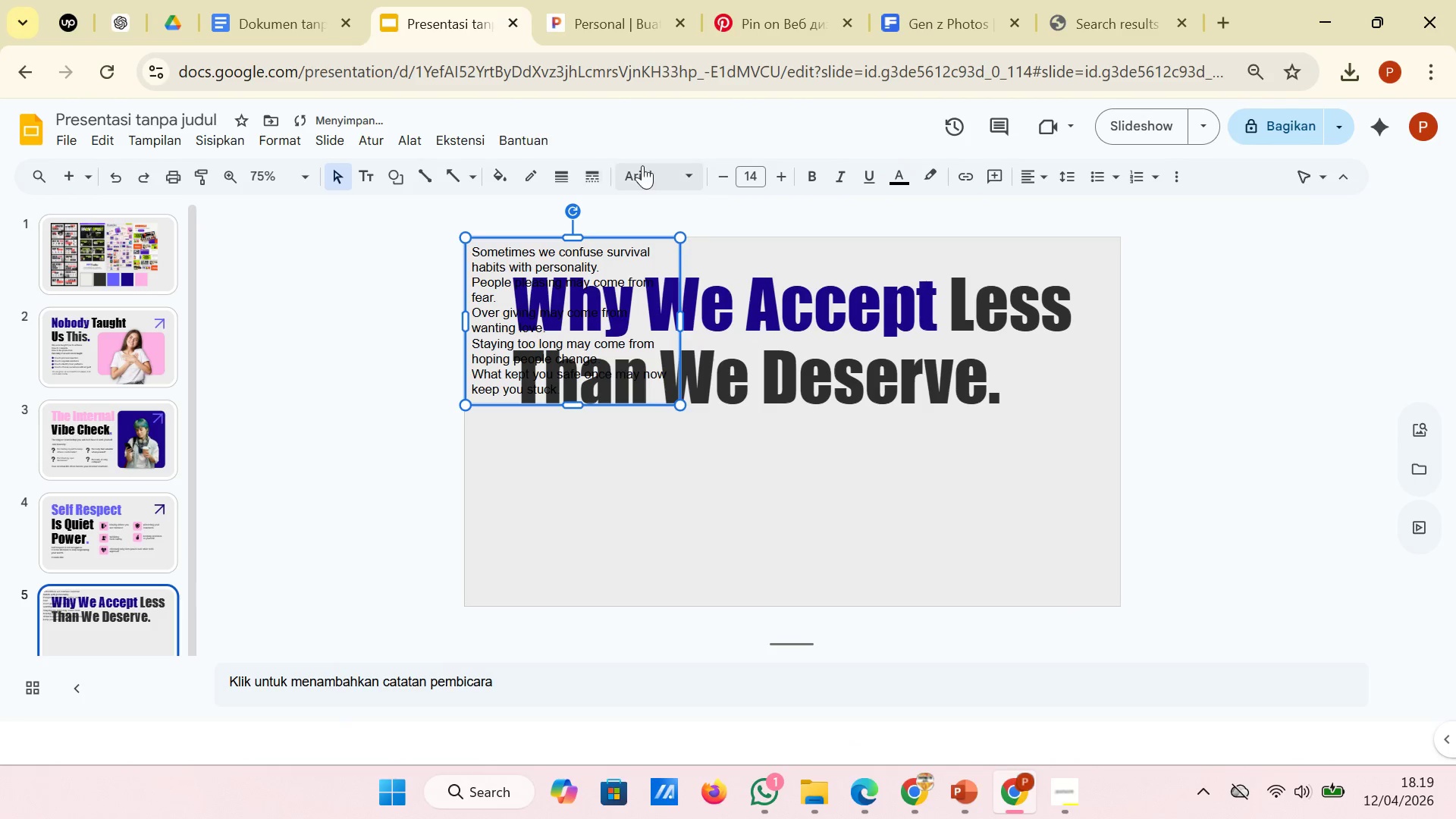 
left_click([645, 165])
 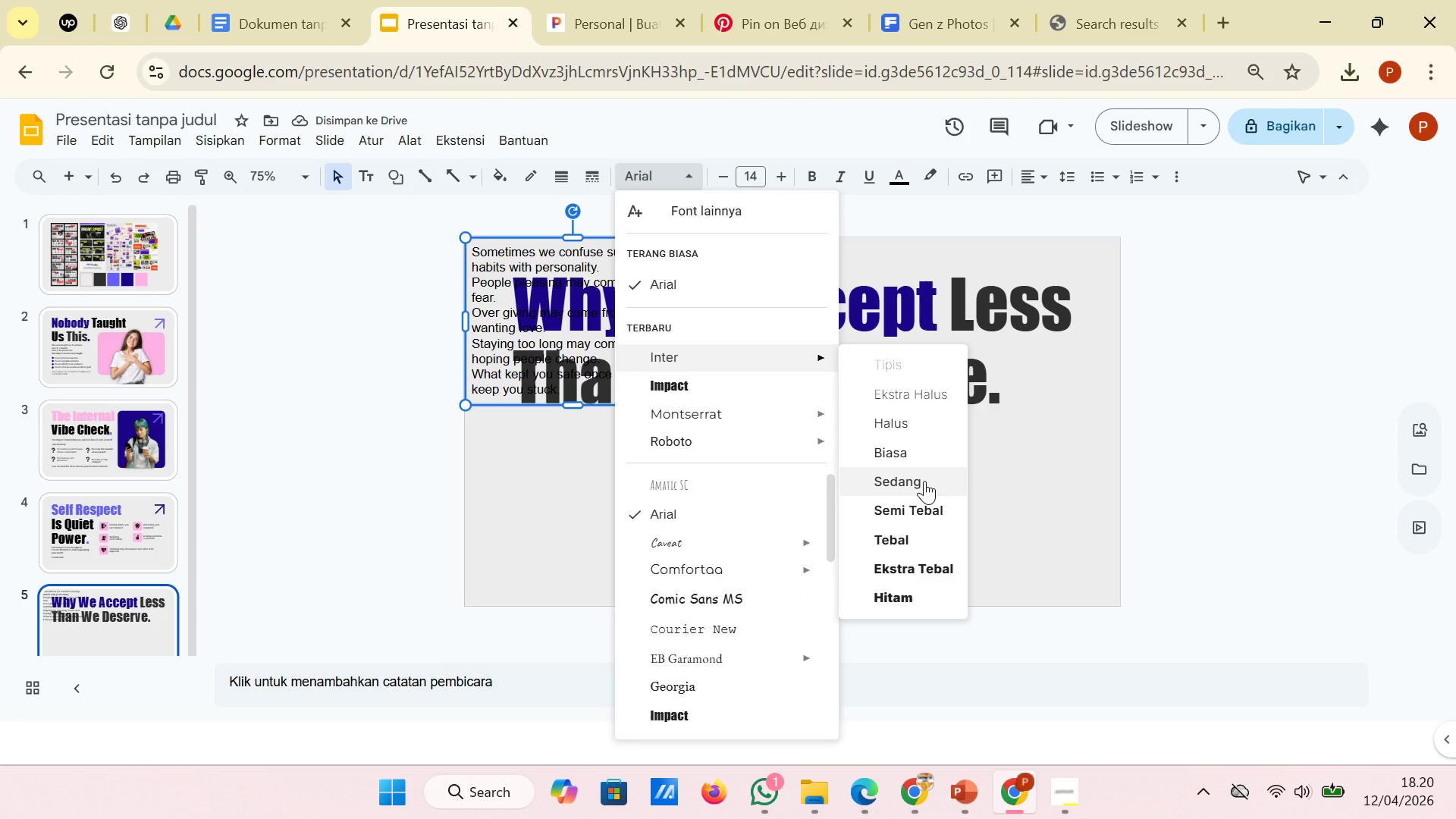 
left_click([924, 453])
 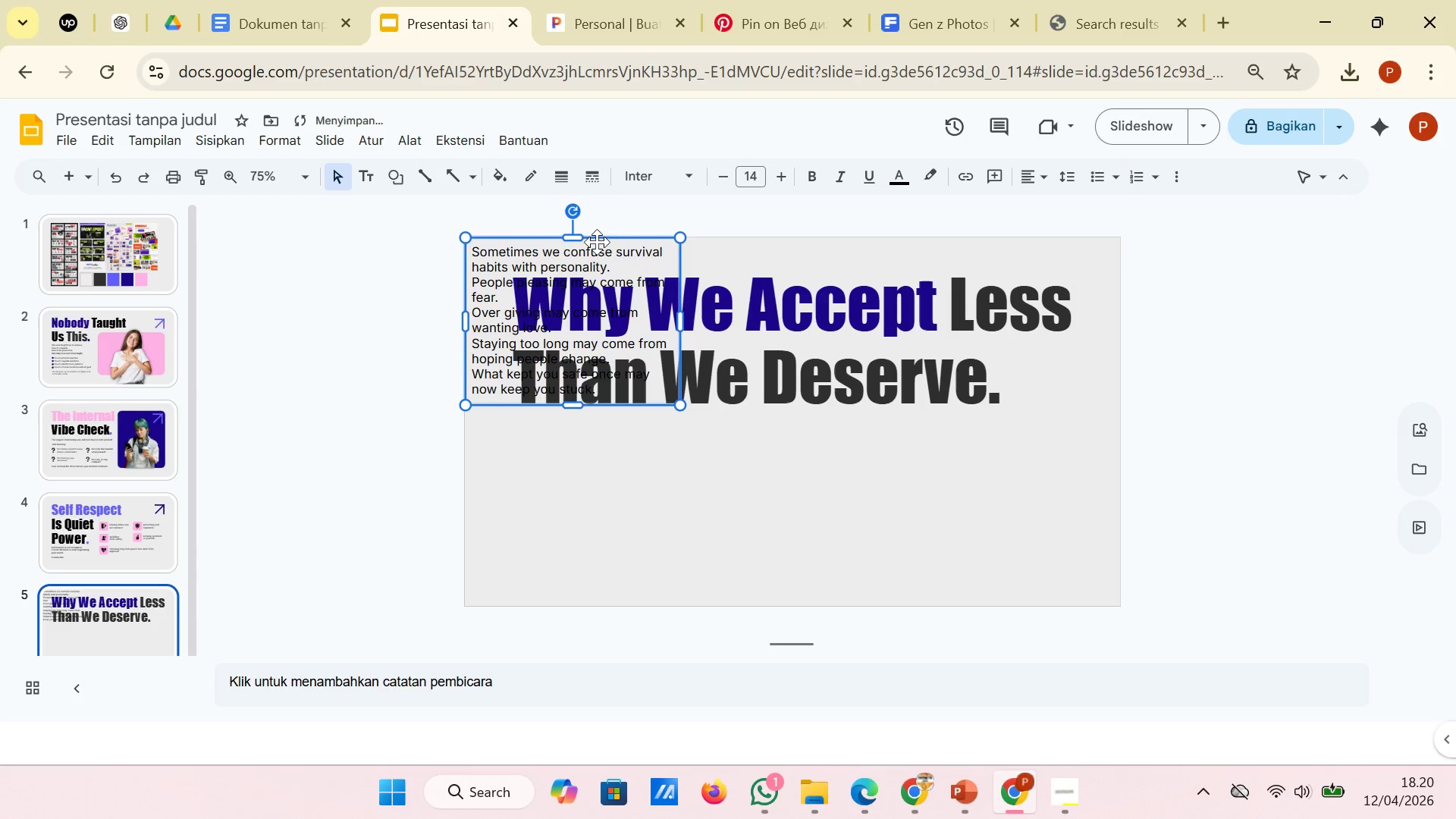 
left_click_drag(start_coordinate=[600, 241], to_coordinate=[652, 417])
 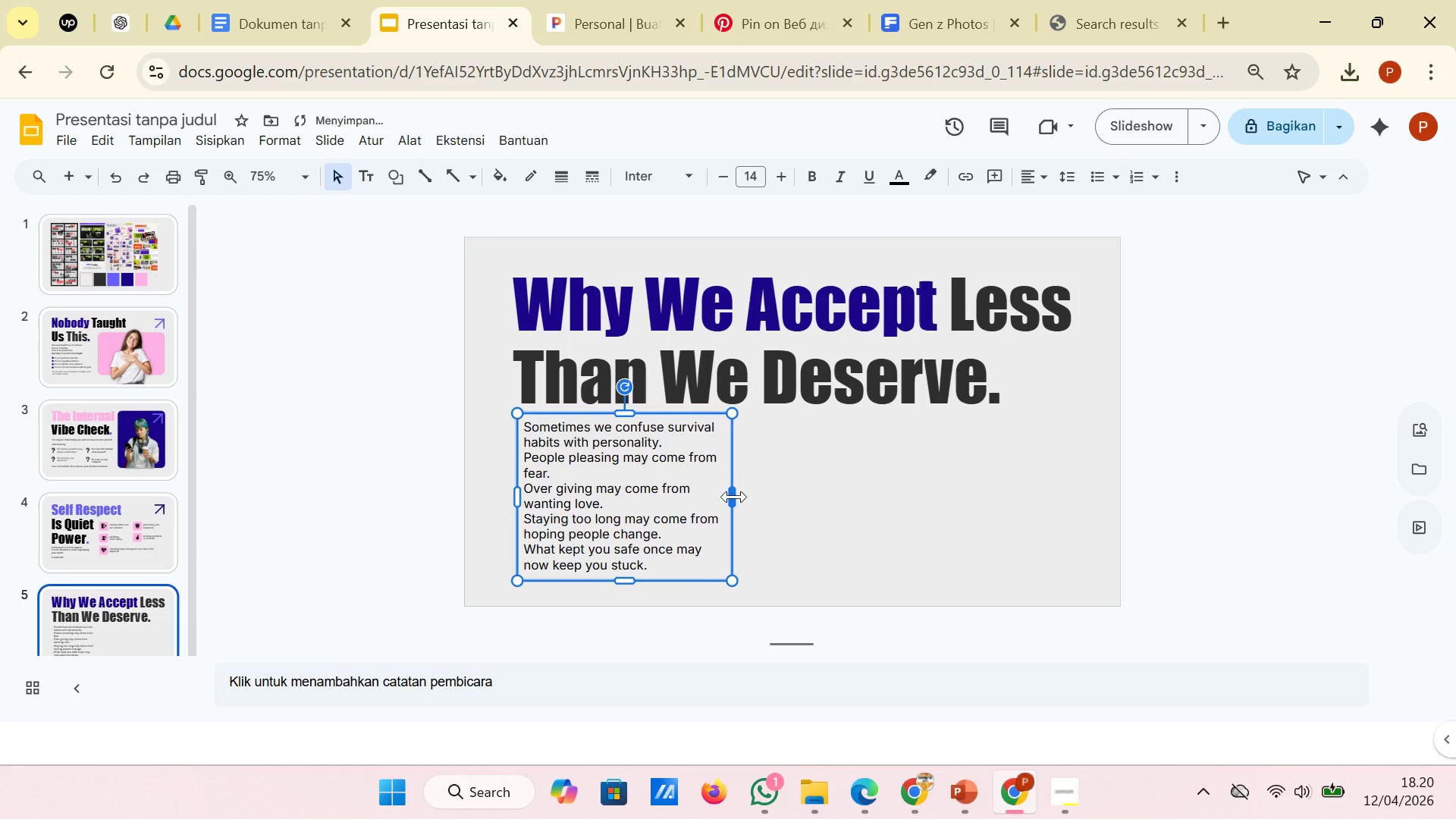 
left_click_drag(start_coordinate=[736, 497], to_coordinate=[856, 467])
 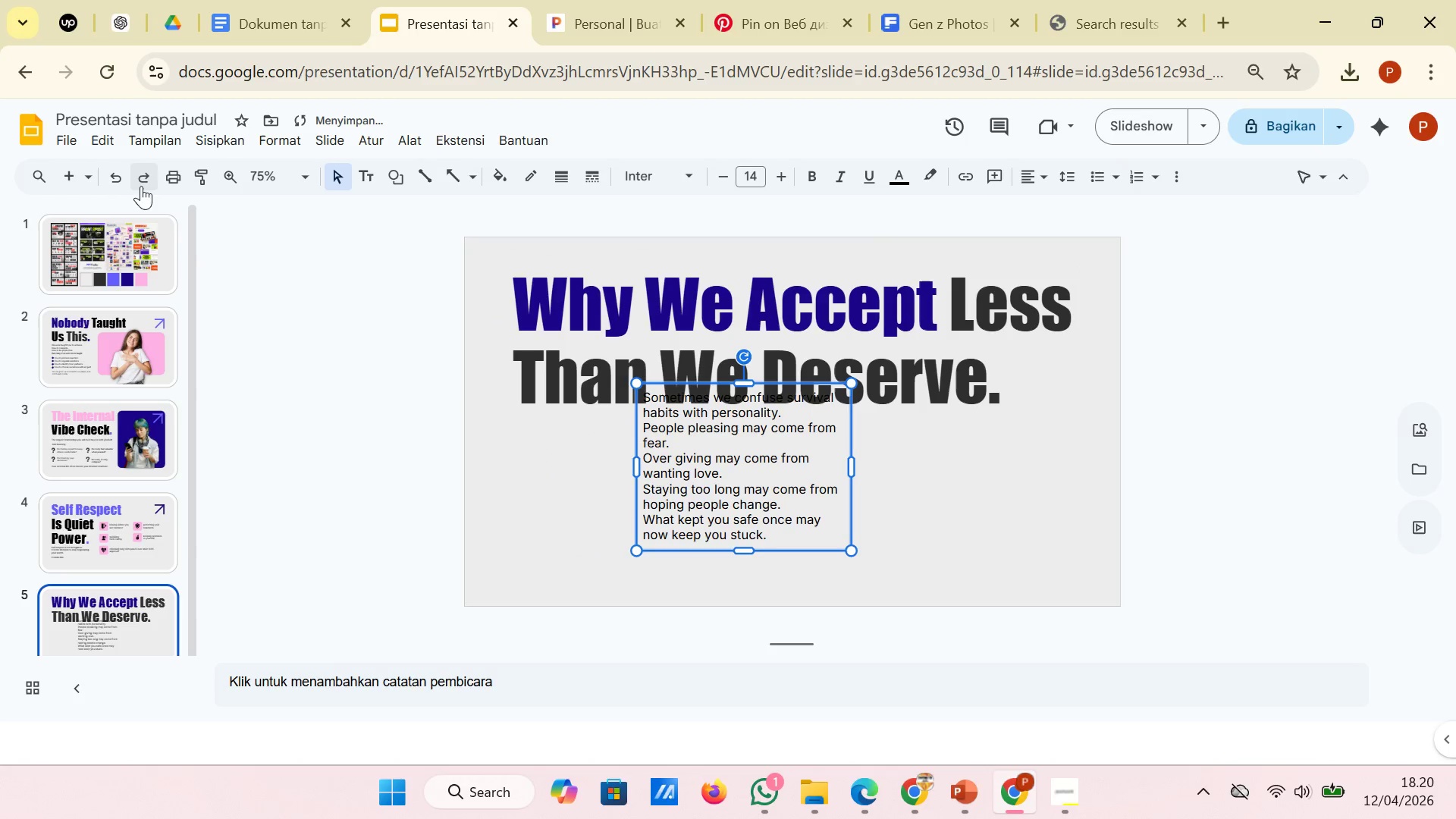 
left_click([124, 186])
 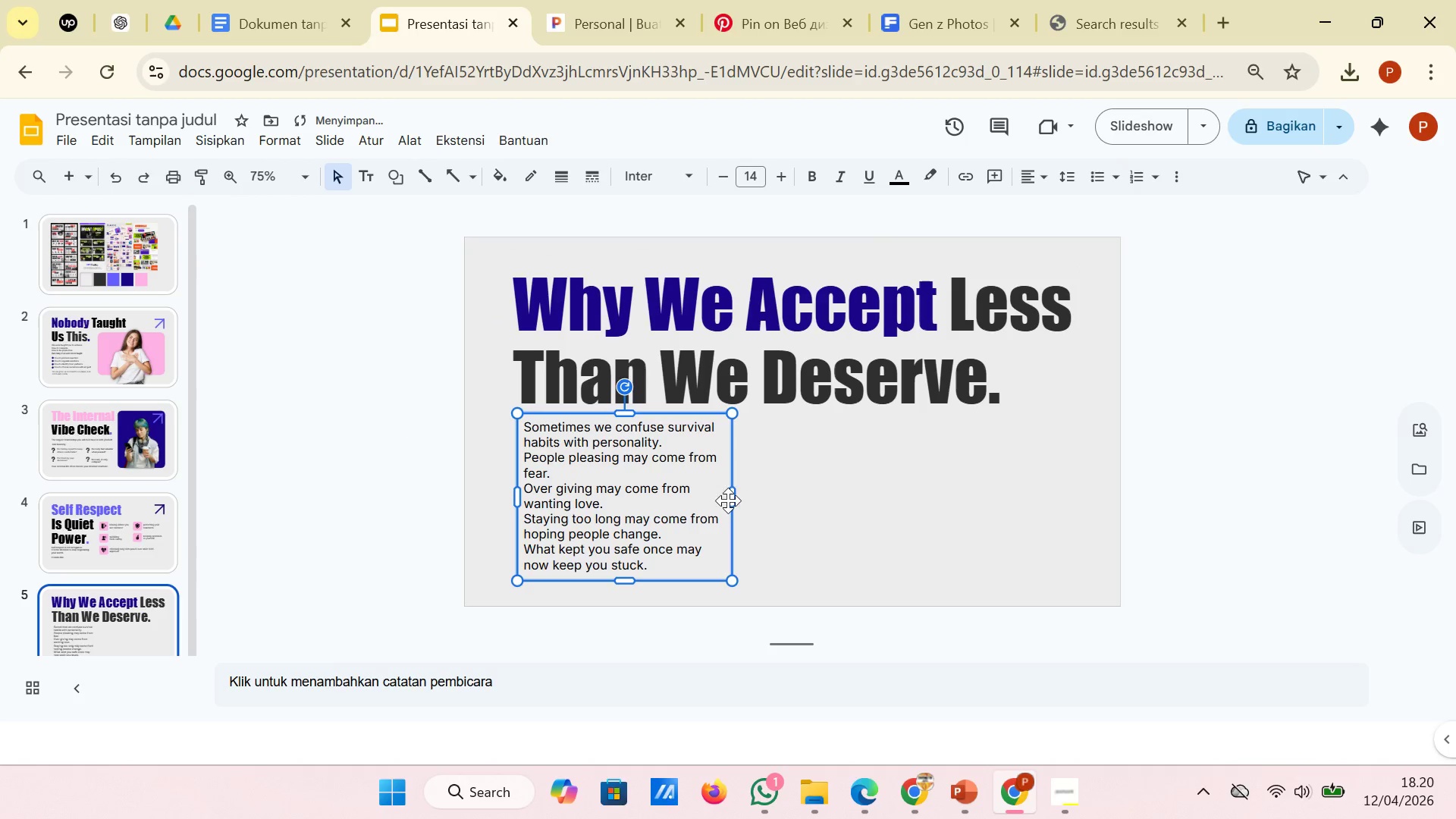 
left_click_drag(start_coordinate=[736, 496], to_coordinate=[894, 478])
 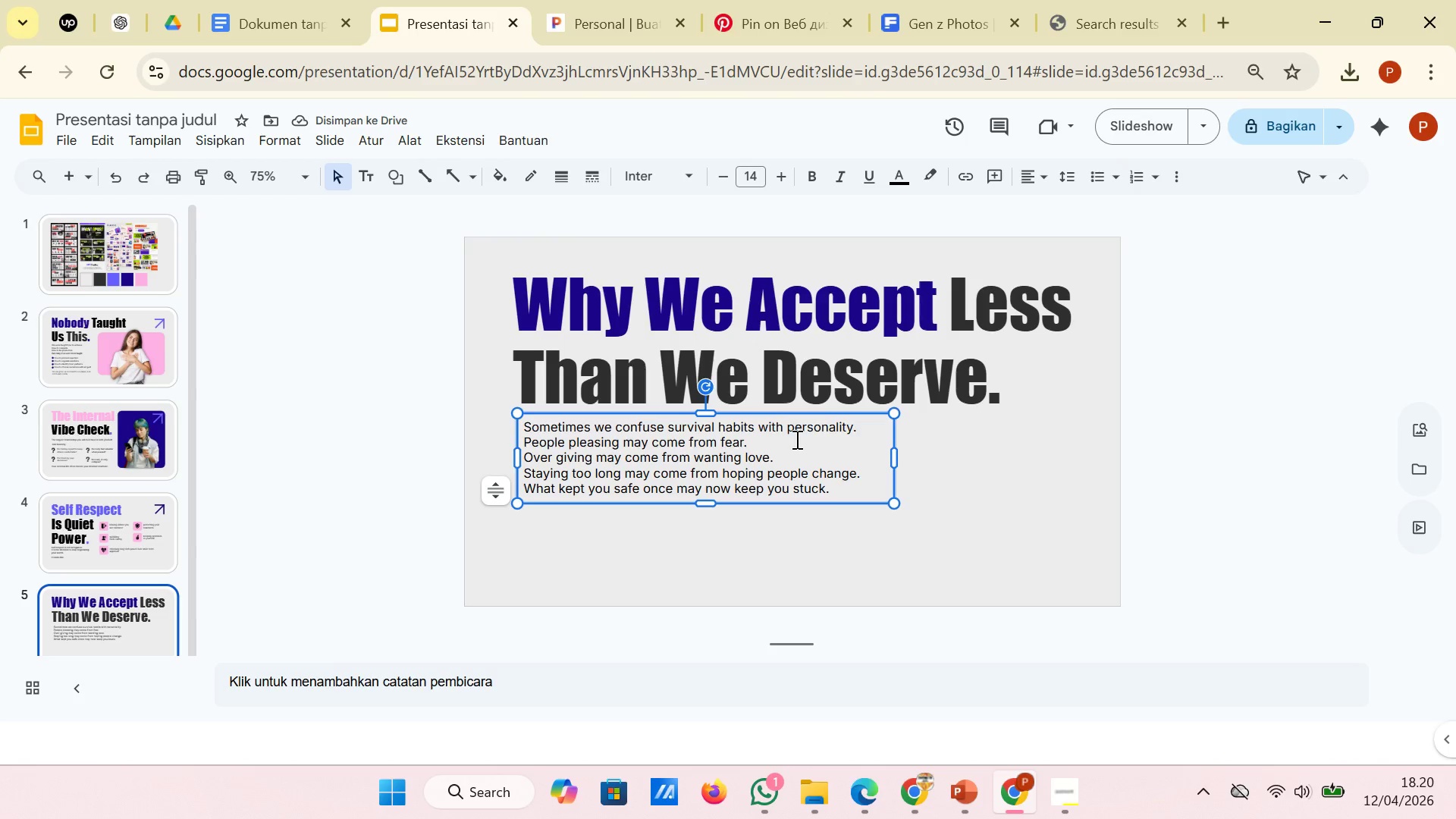 
left_click([284, 0])
 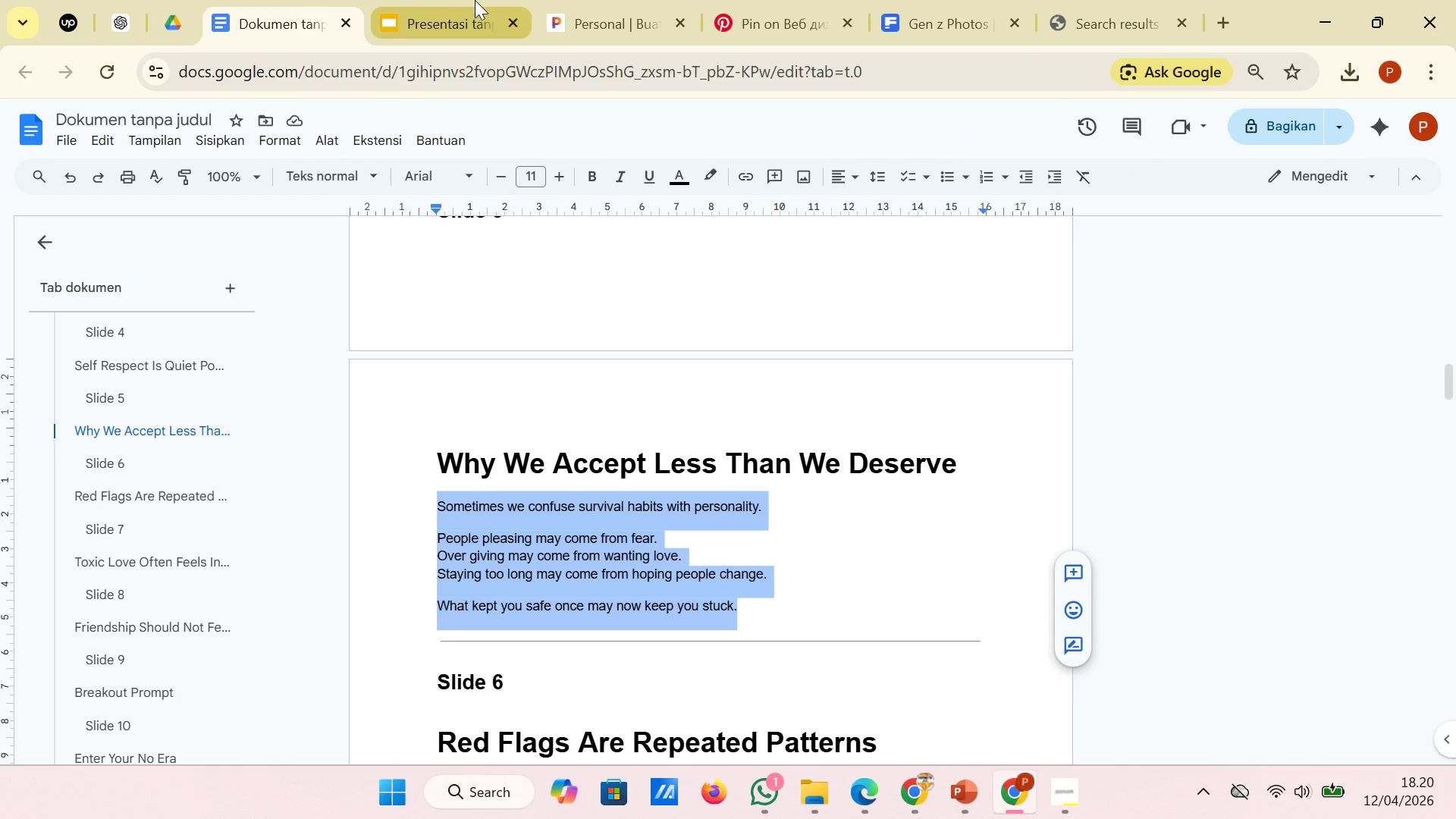 
left_click([453, 3])
 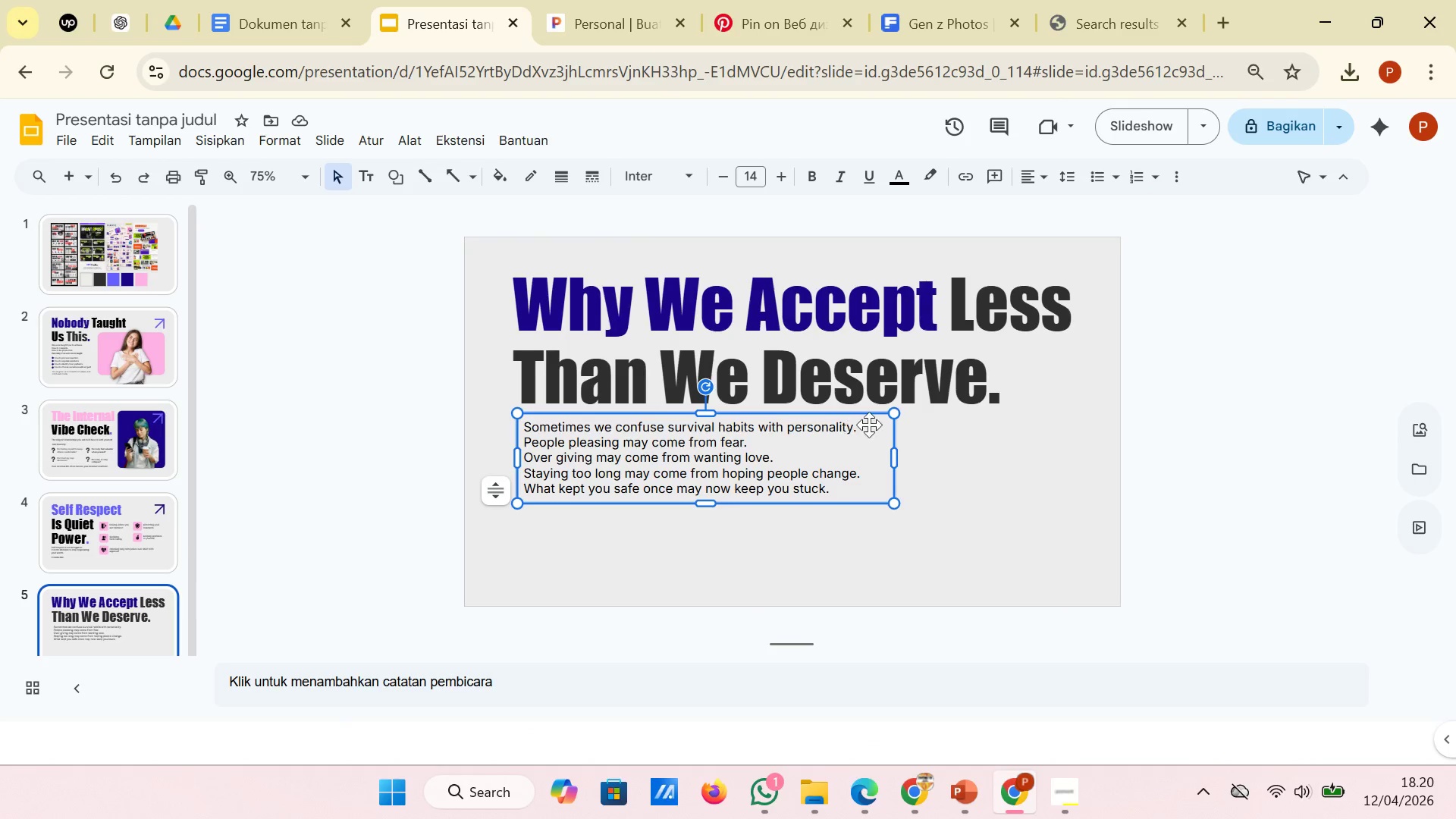 
left_click([874, 424])
 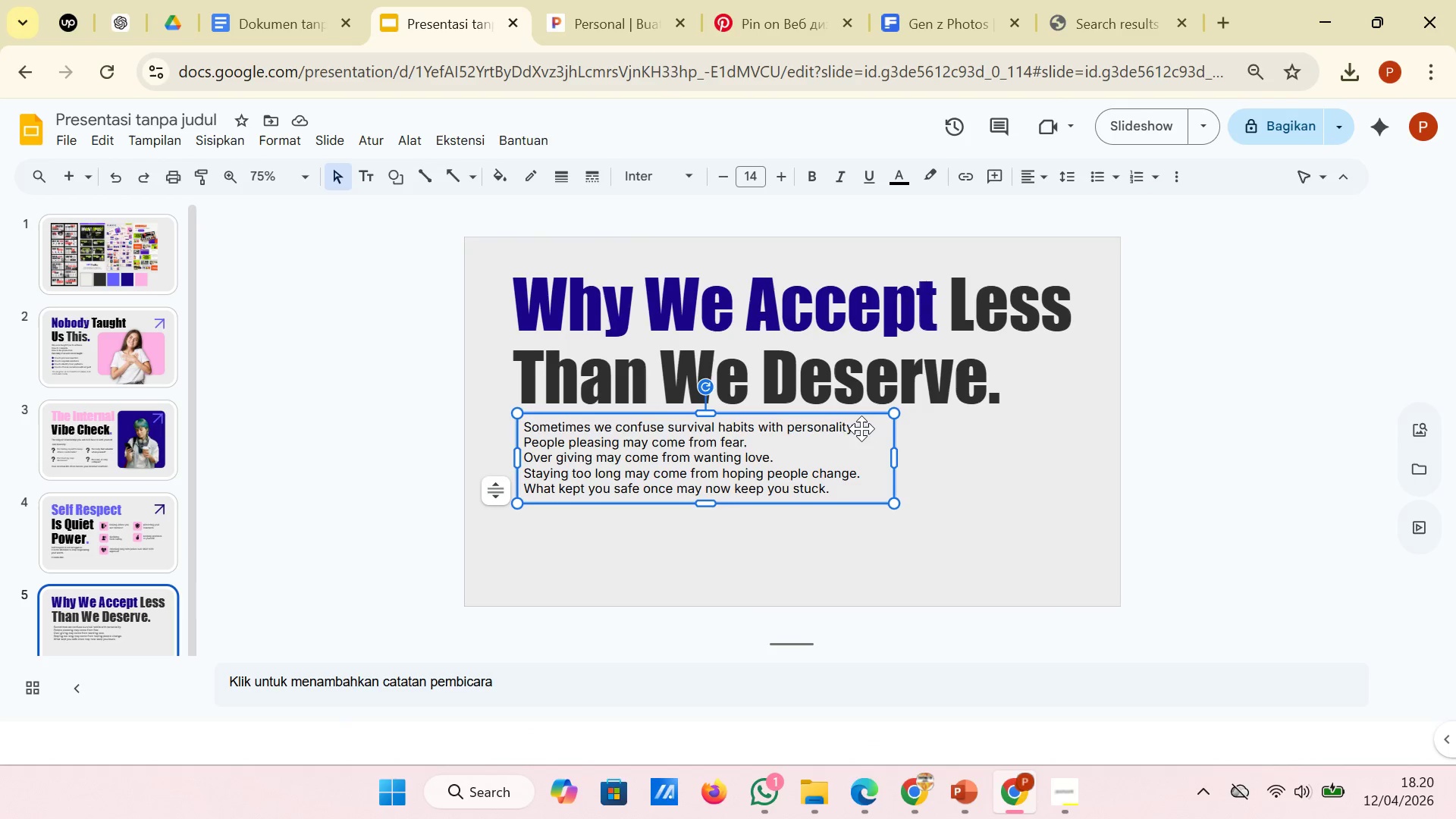 
left_click([849, 425])
 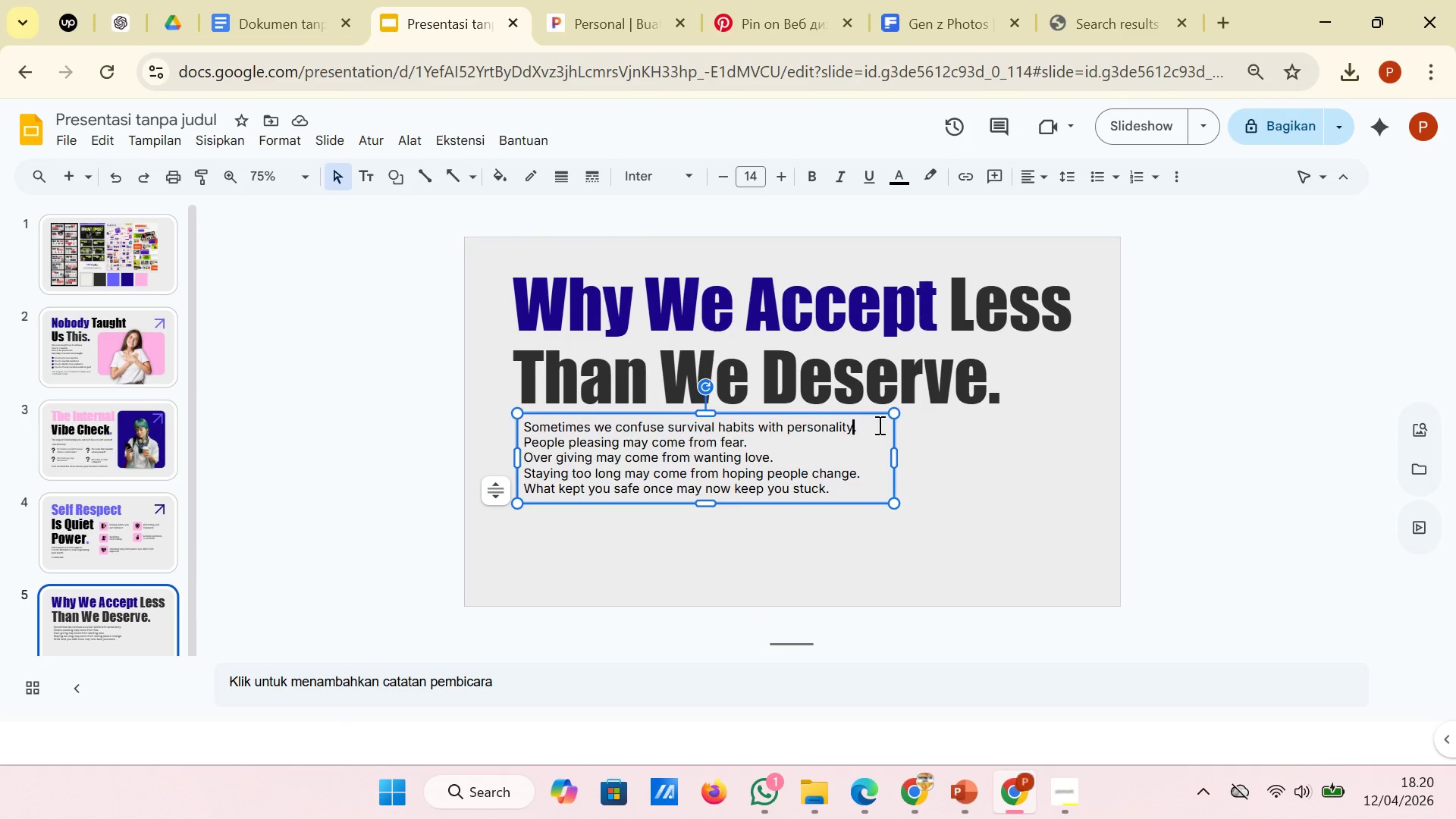 
key(ArrowRight)
 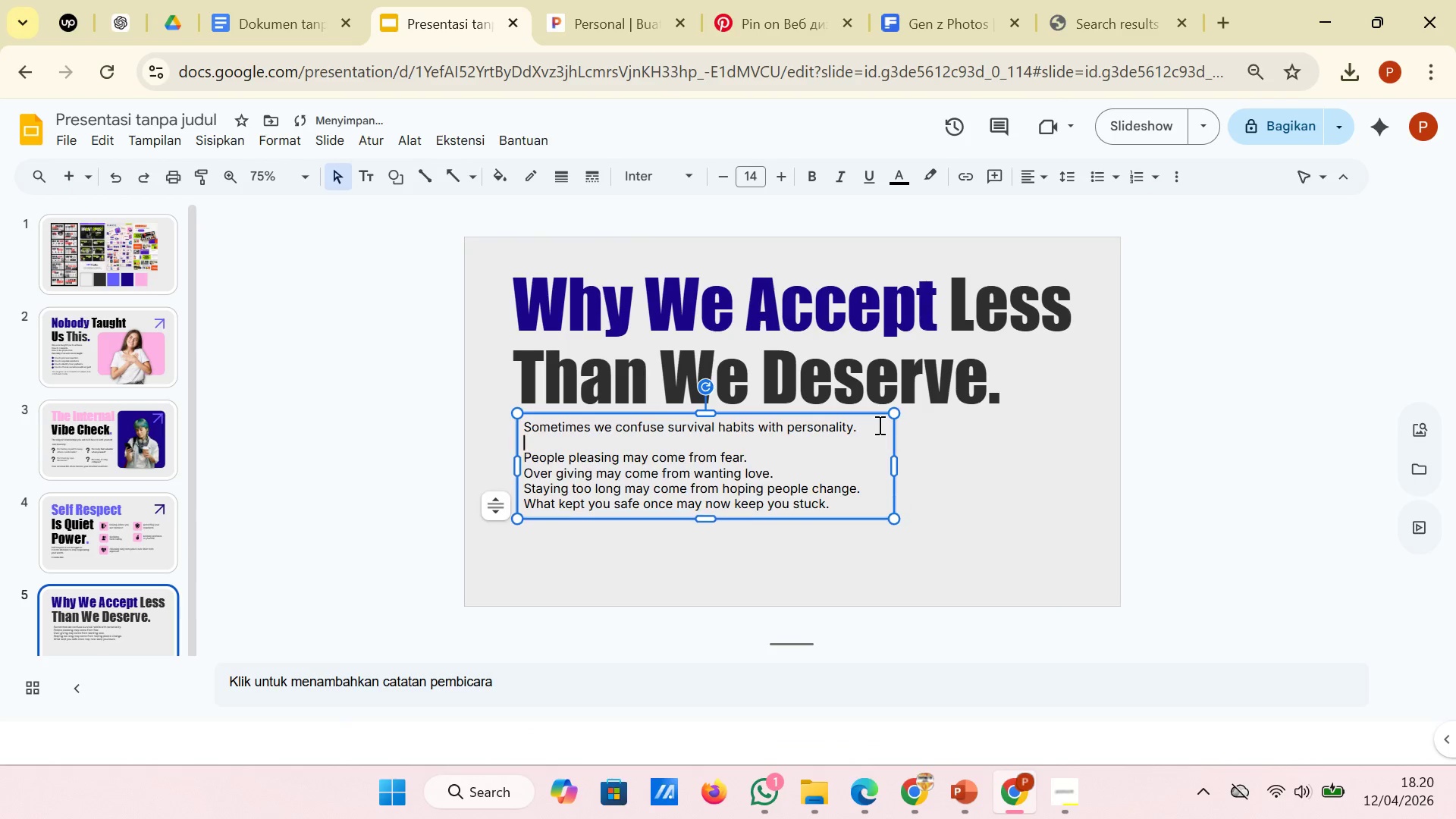 
key(Enter)
 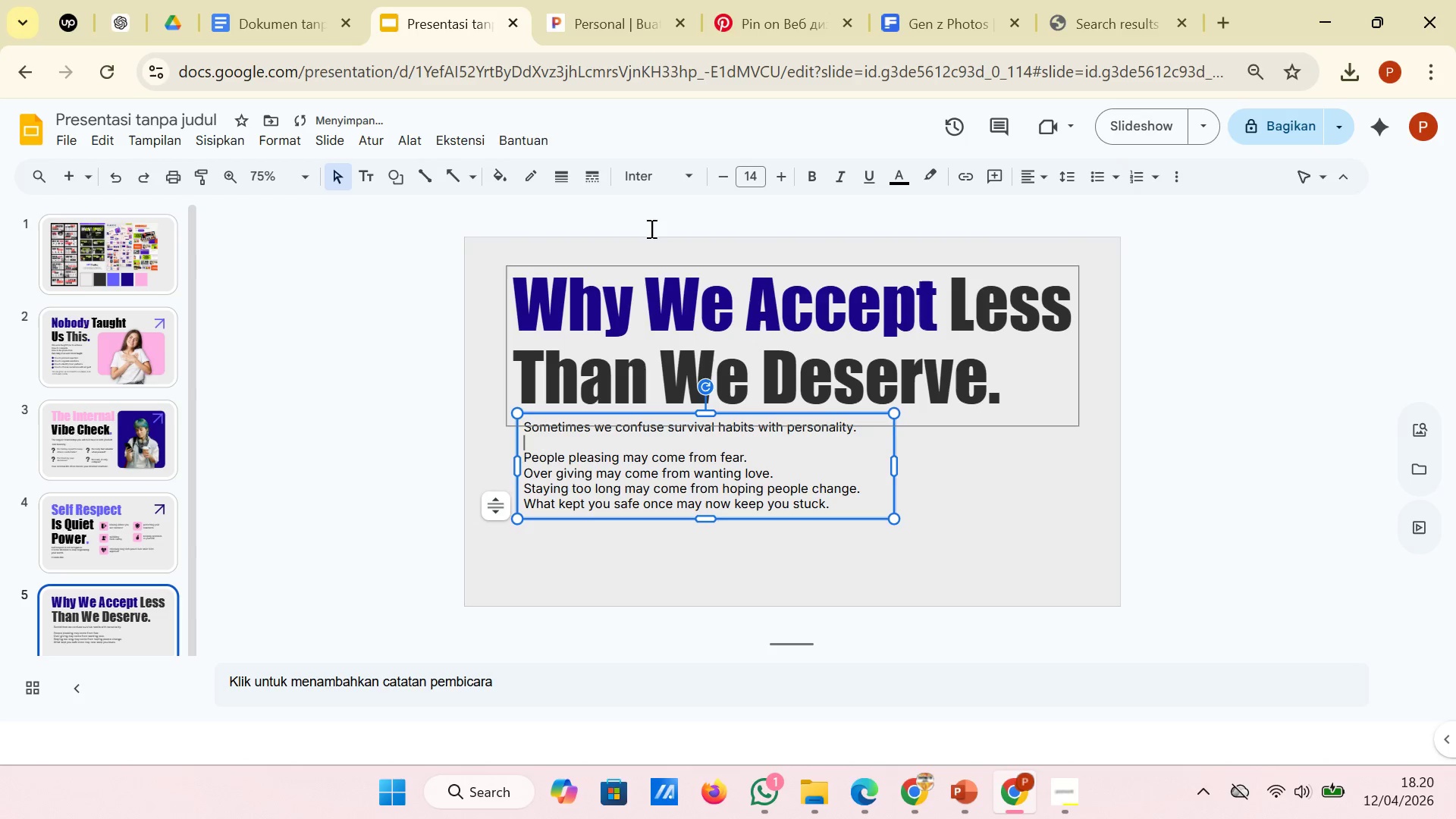 
left_click([260, 0])
 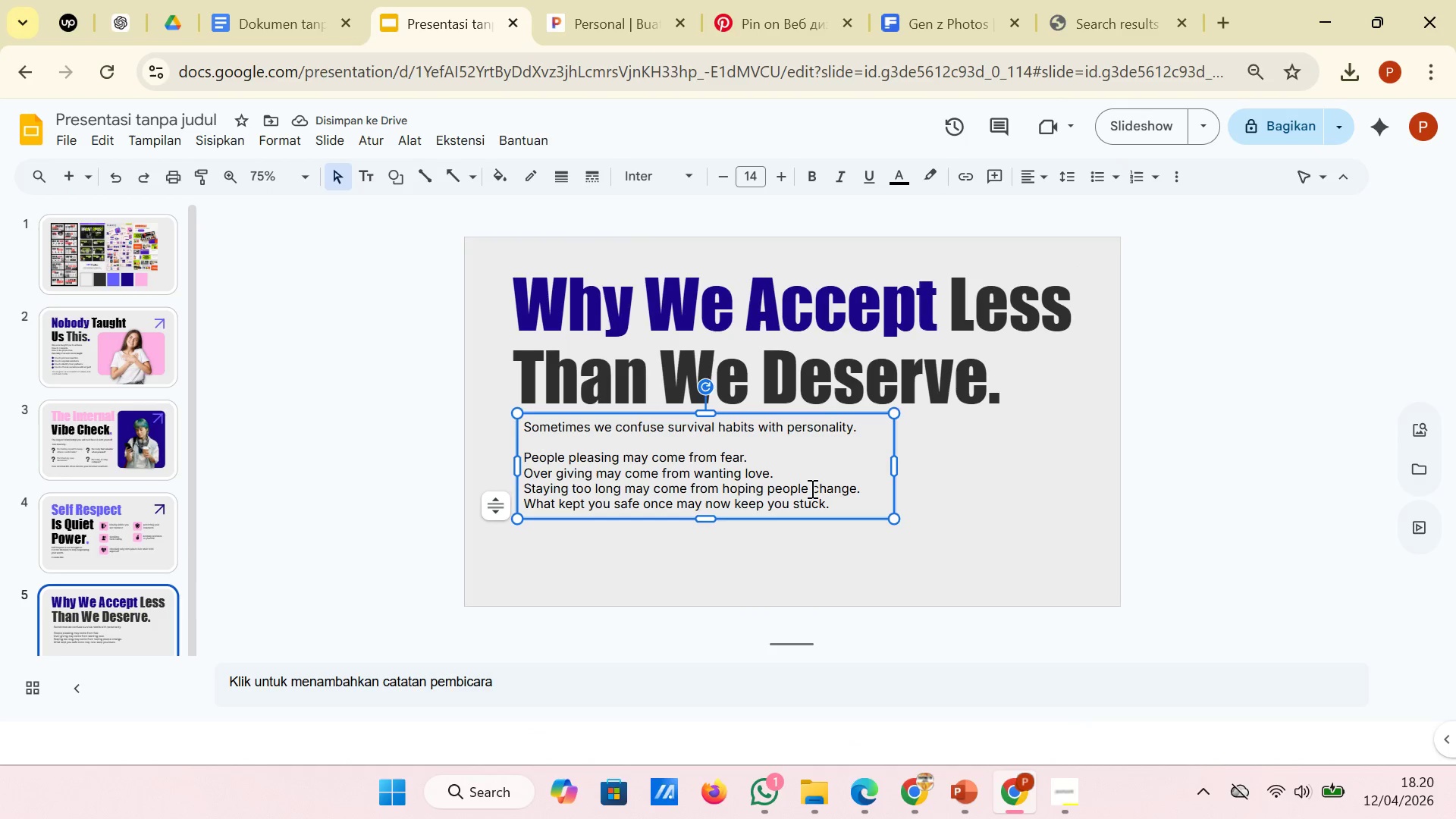 
left_click([861, 485])
 